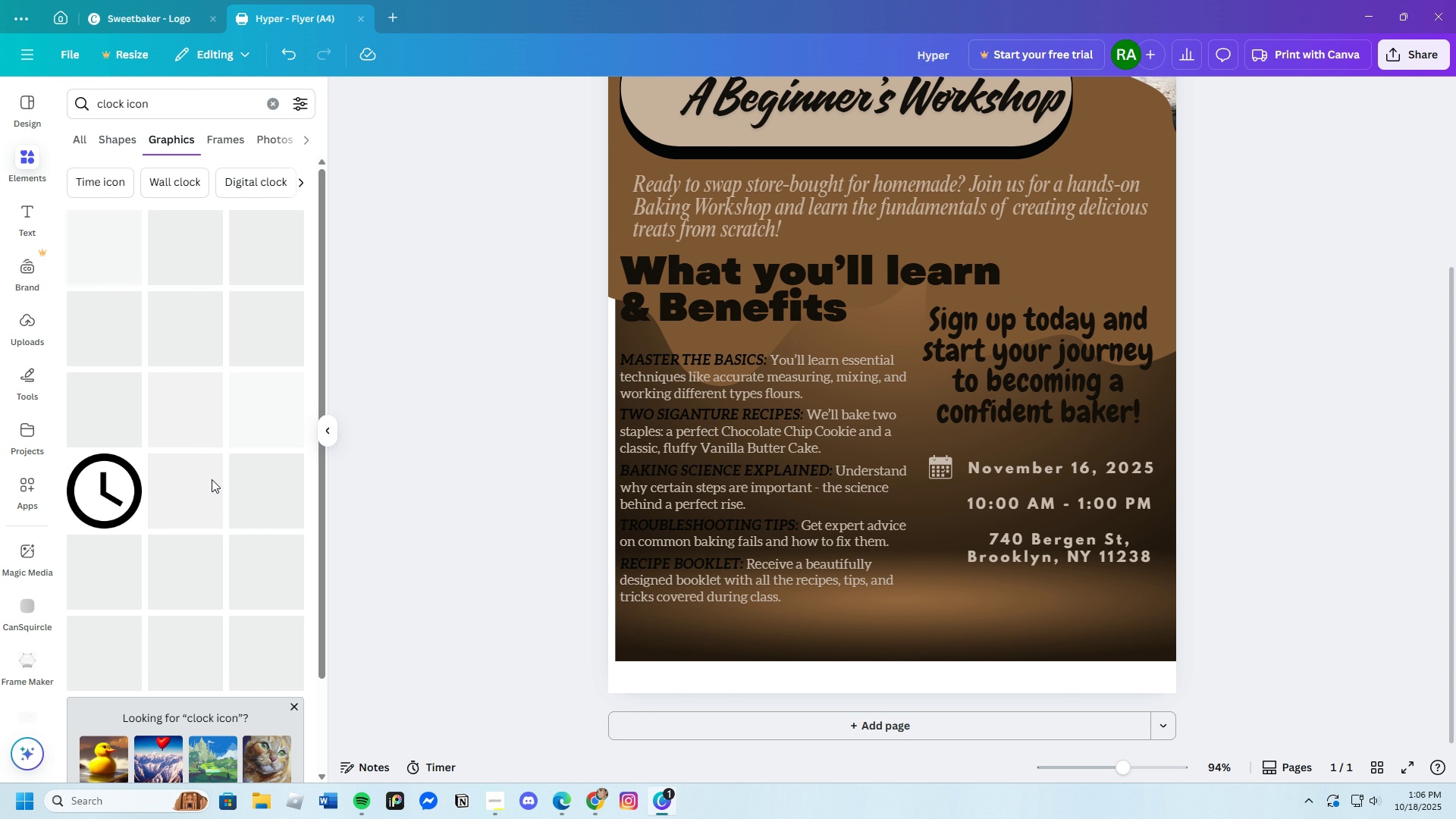 
left_click([760, 99])
 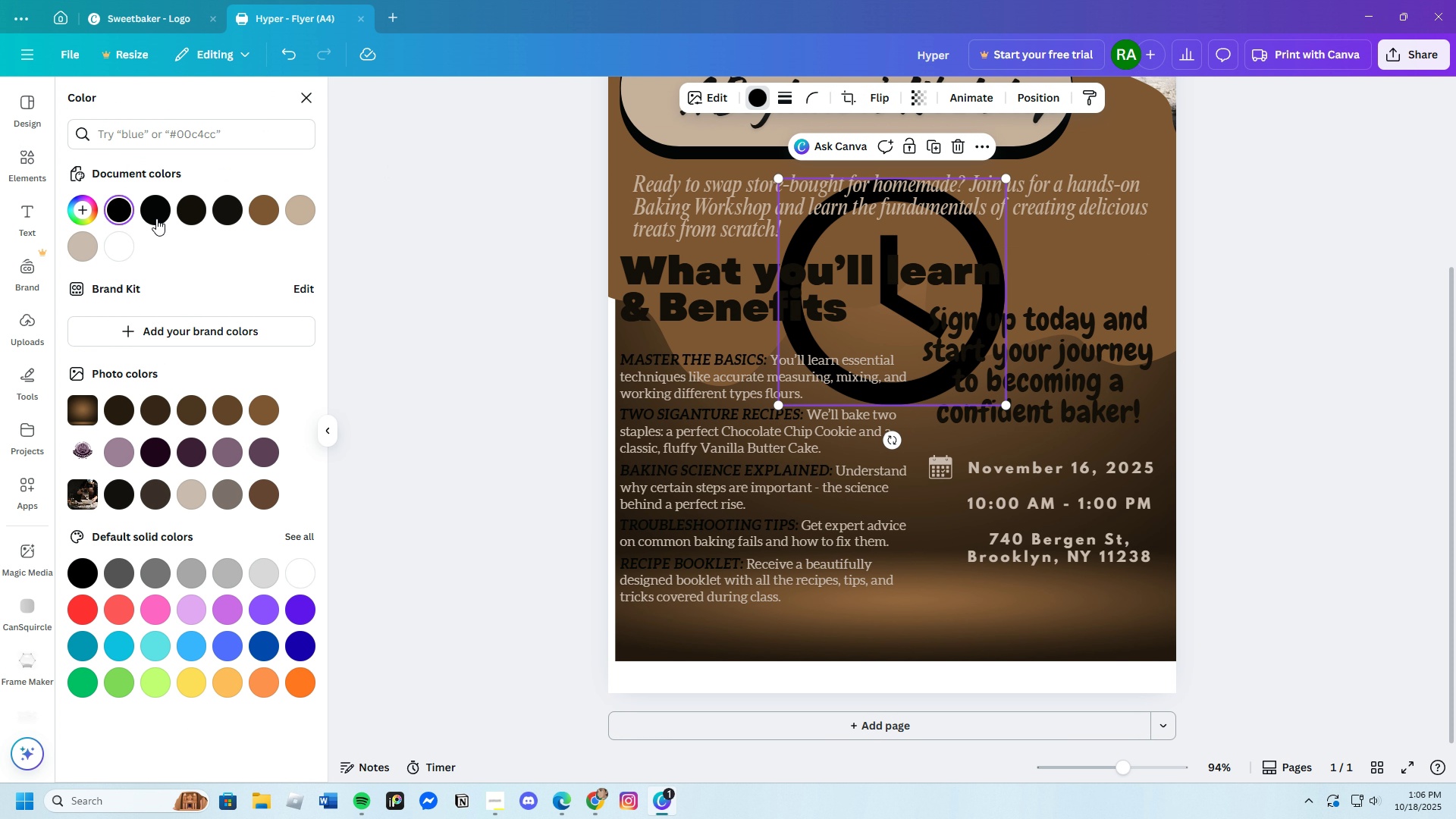 
left_click([79, 239])
 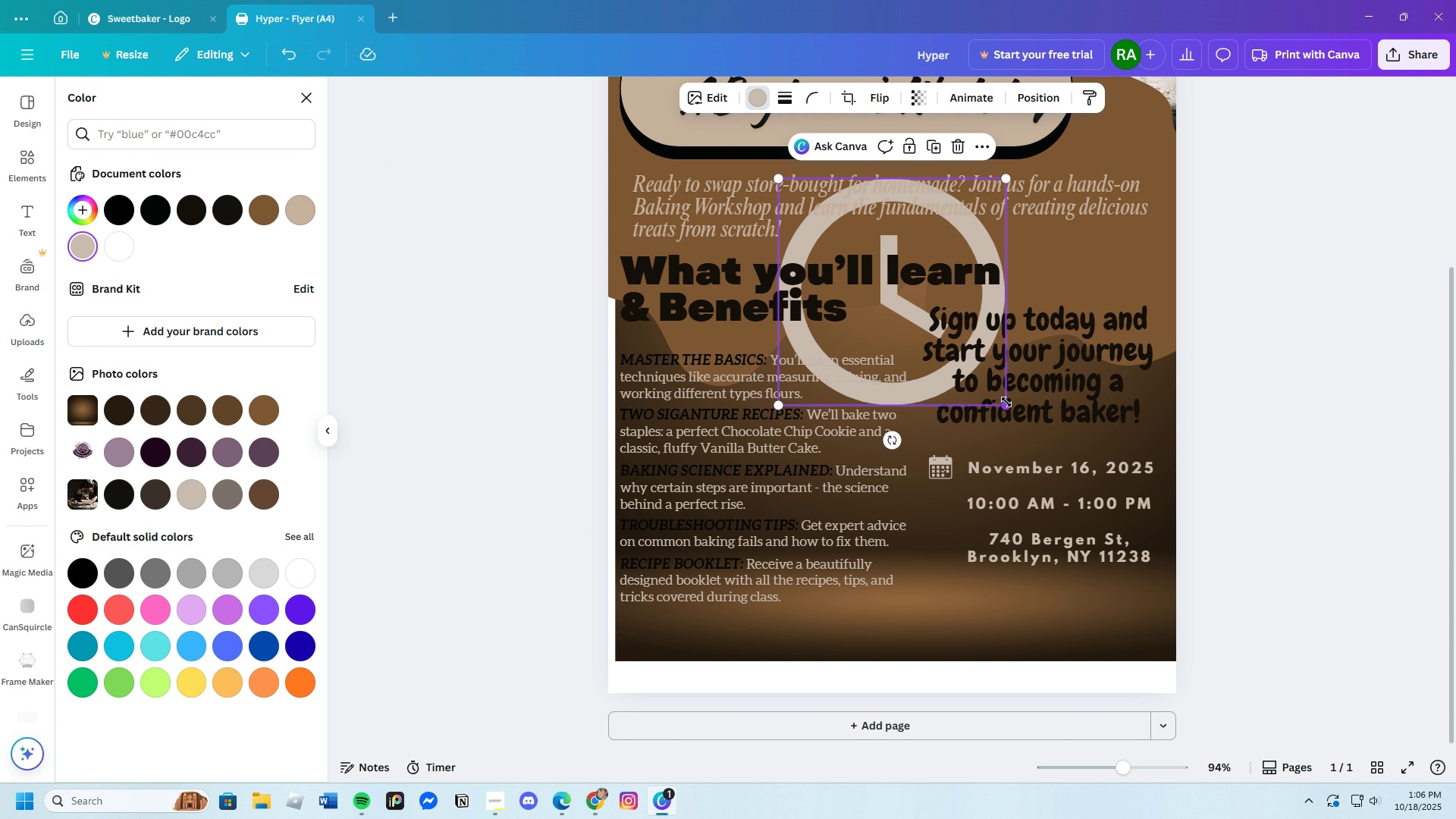 
left_click_drag(start_coordinate=[1006, 404], to_coordinate=[801, 303])
 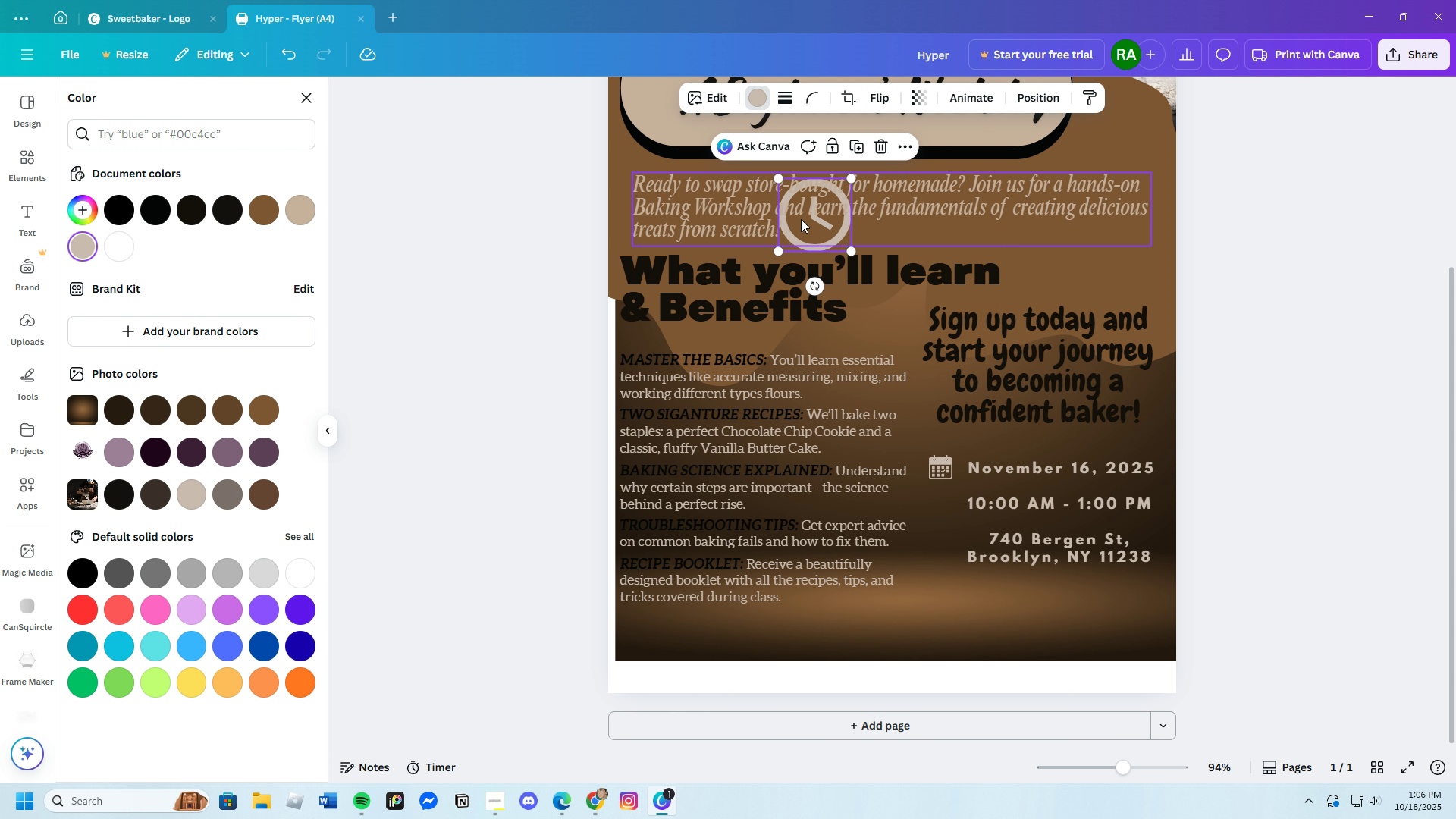 
left_click_drag(start_coordinate=[803, 218], to_coordinate=[927, 512])
 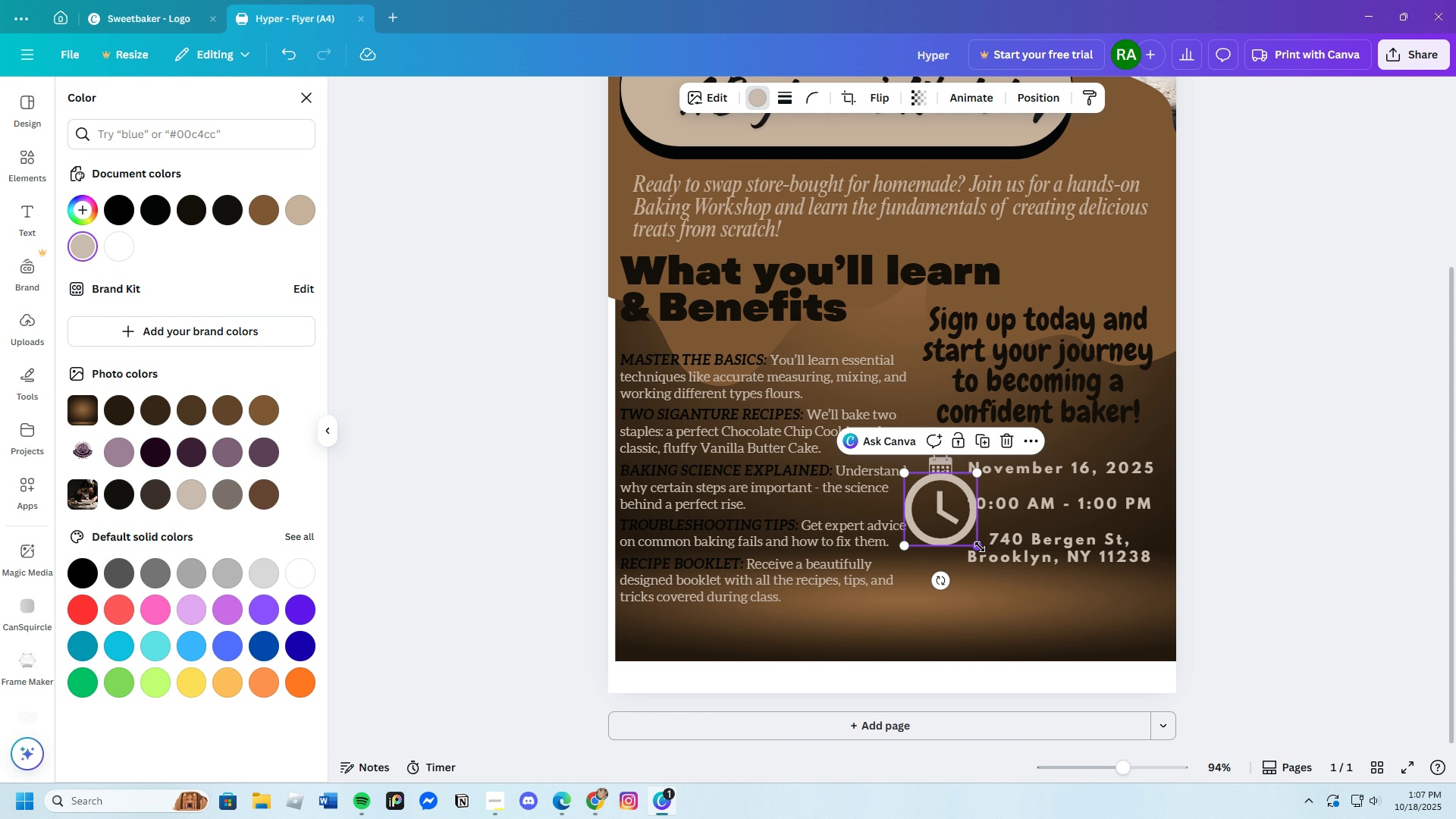 
left_click_drag(start_coordinate=[980, 546], to_coordinate=[931, 519])
 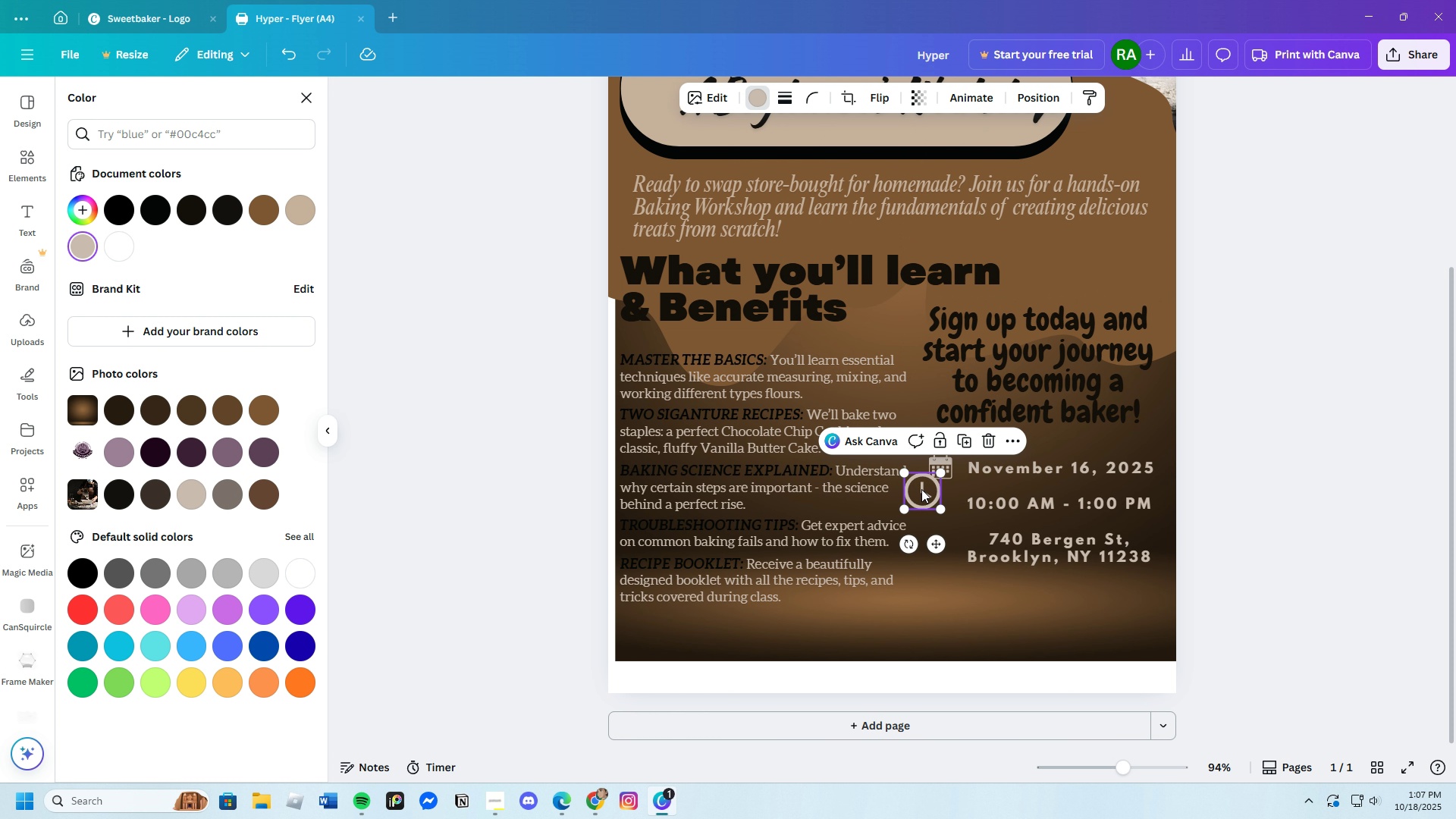 
left_click_drag(start_coordinate=[921, 490], to_coordinate=[944, 507])
 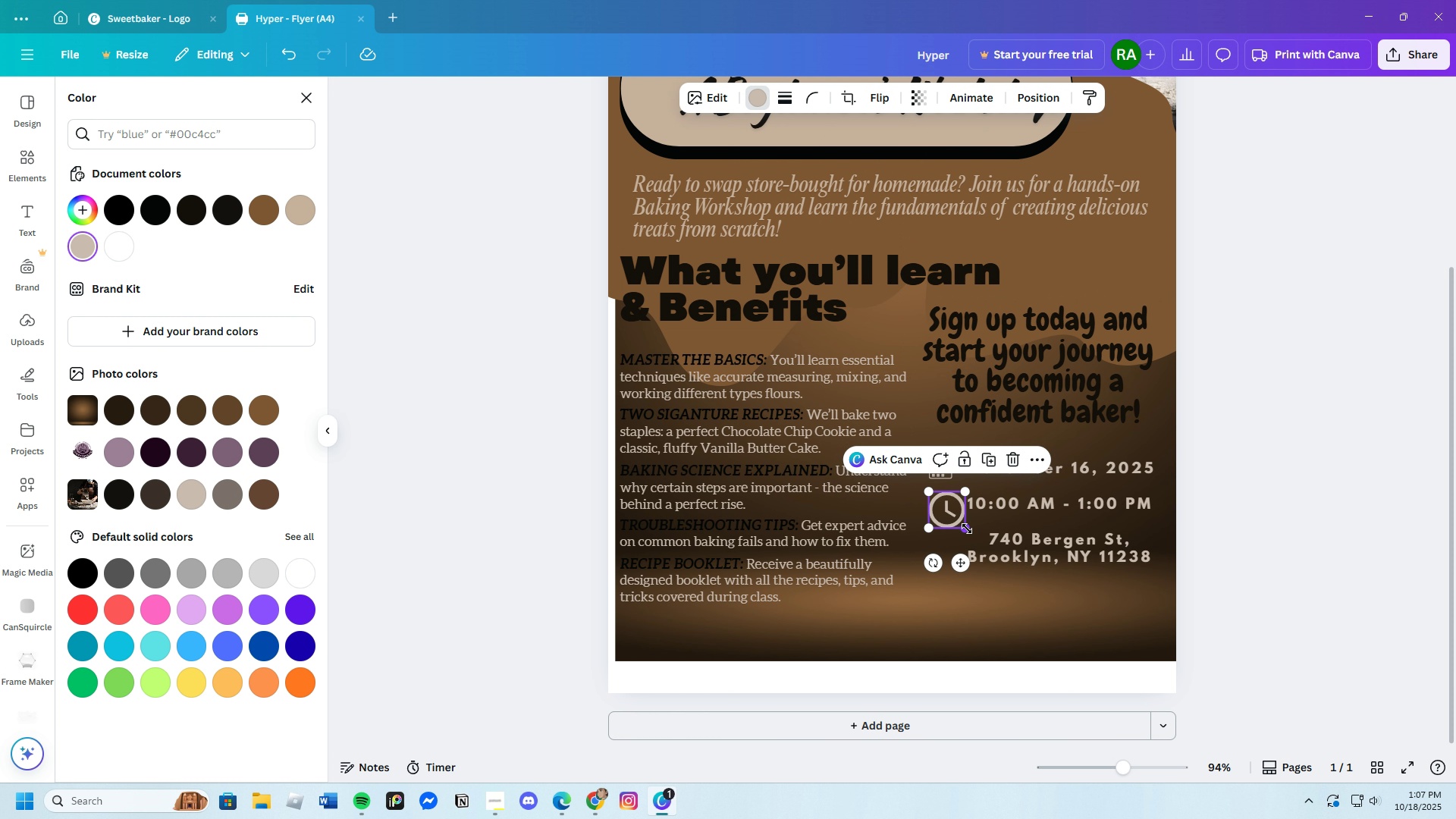 
left_click_drag(start_coordinate=[965, 529], to_coordinate=[954, 522])
 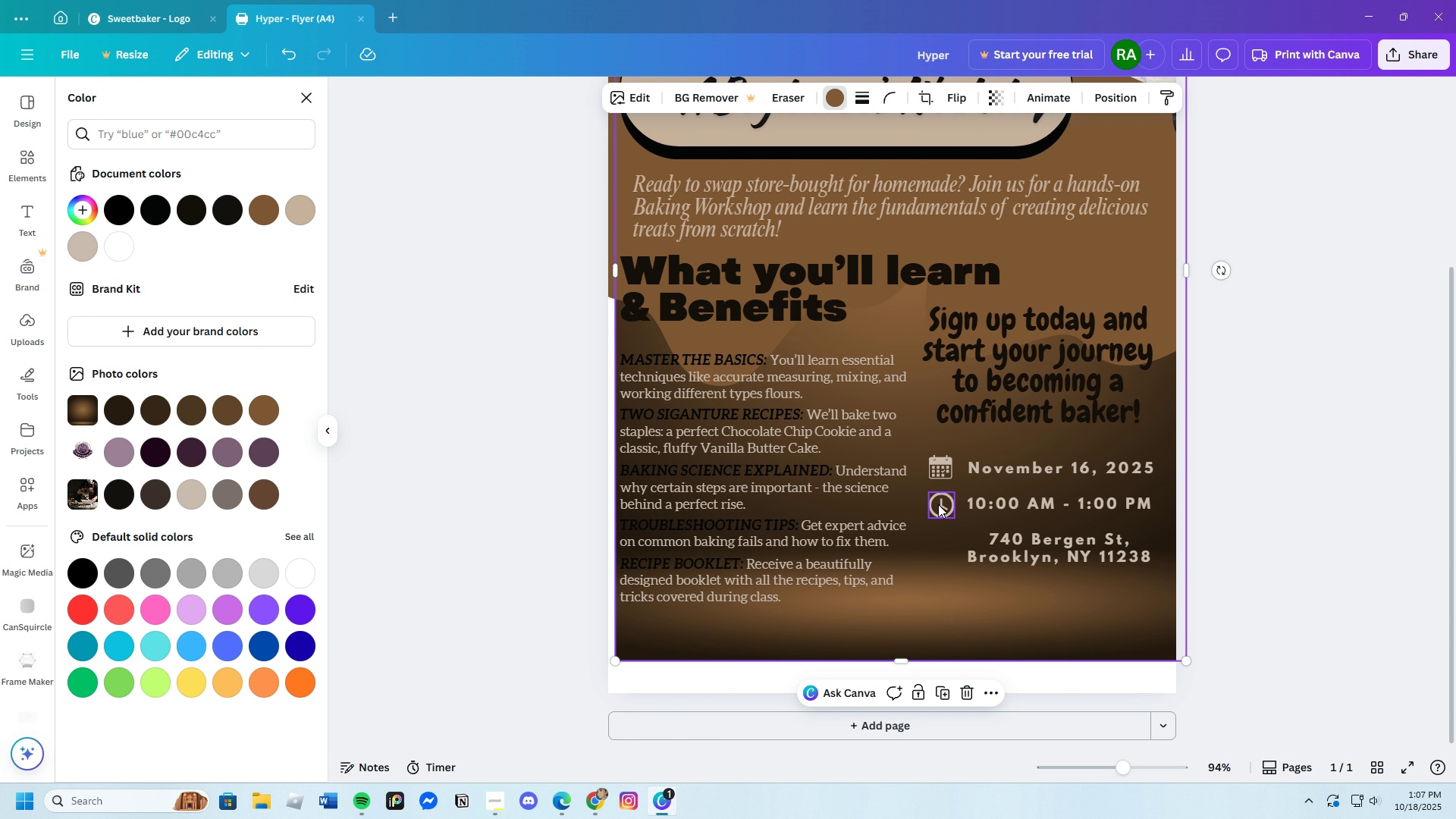 
left_click([942, 576])
 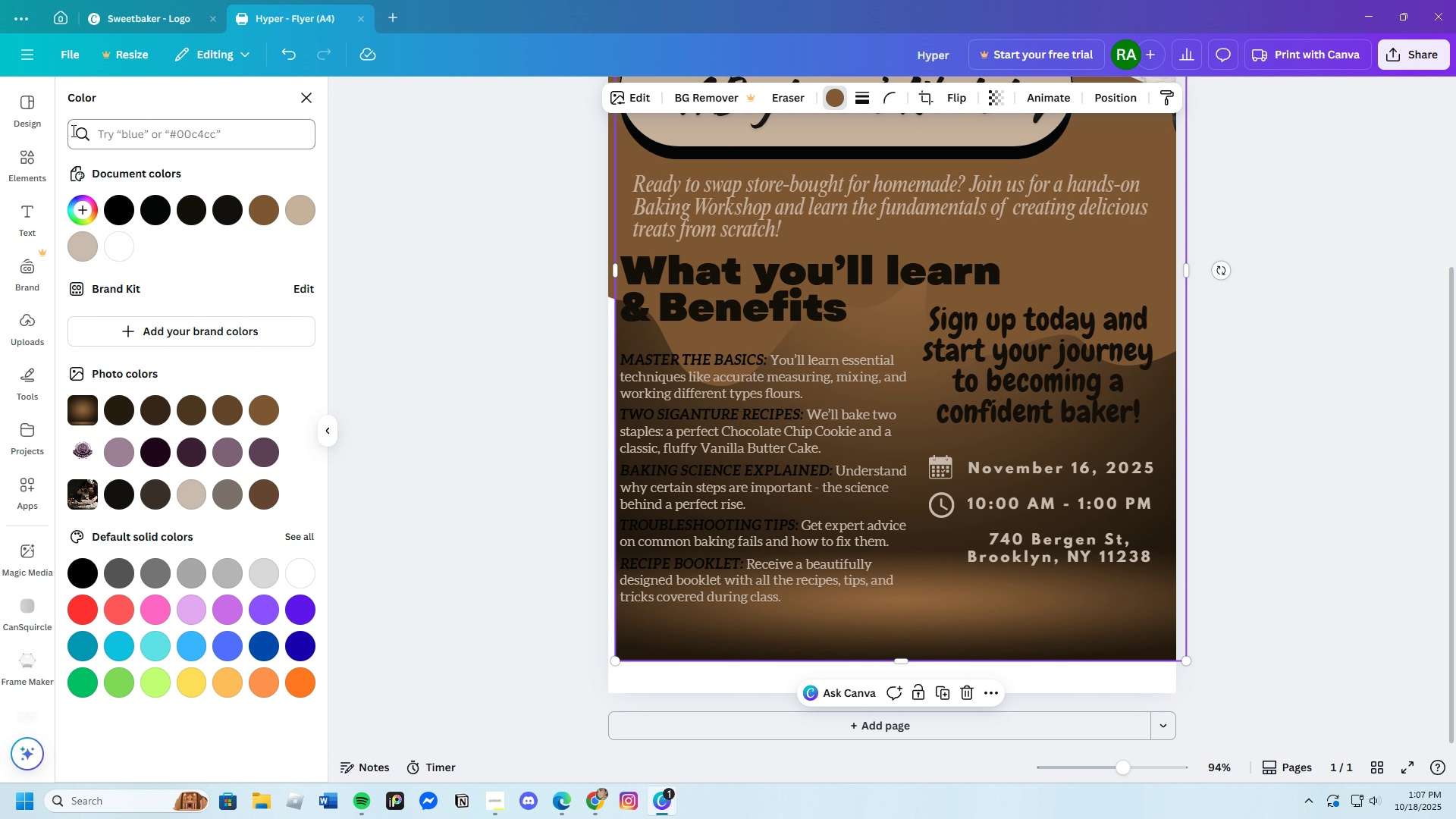 
left_click([20, 172])
 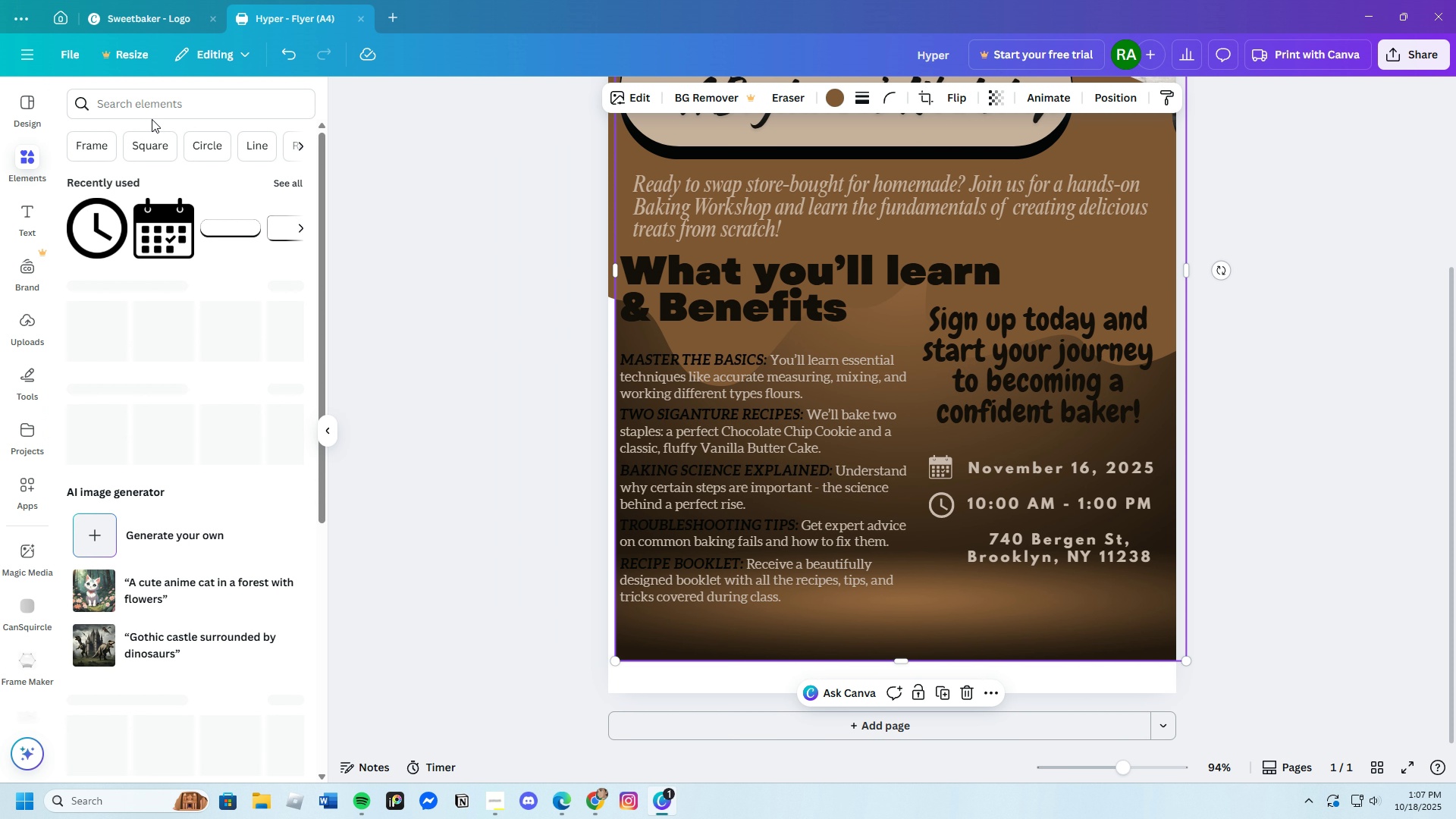 
left_click([128, 104])
 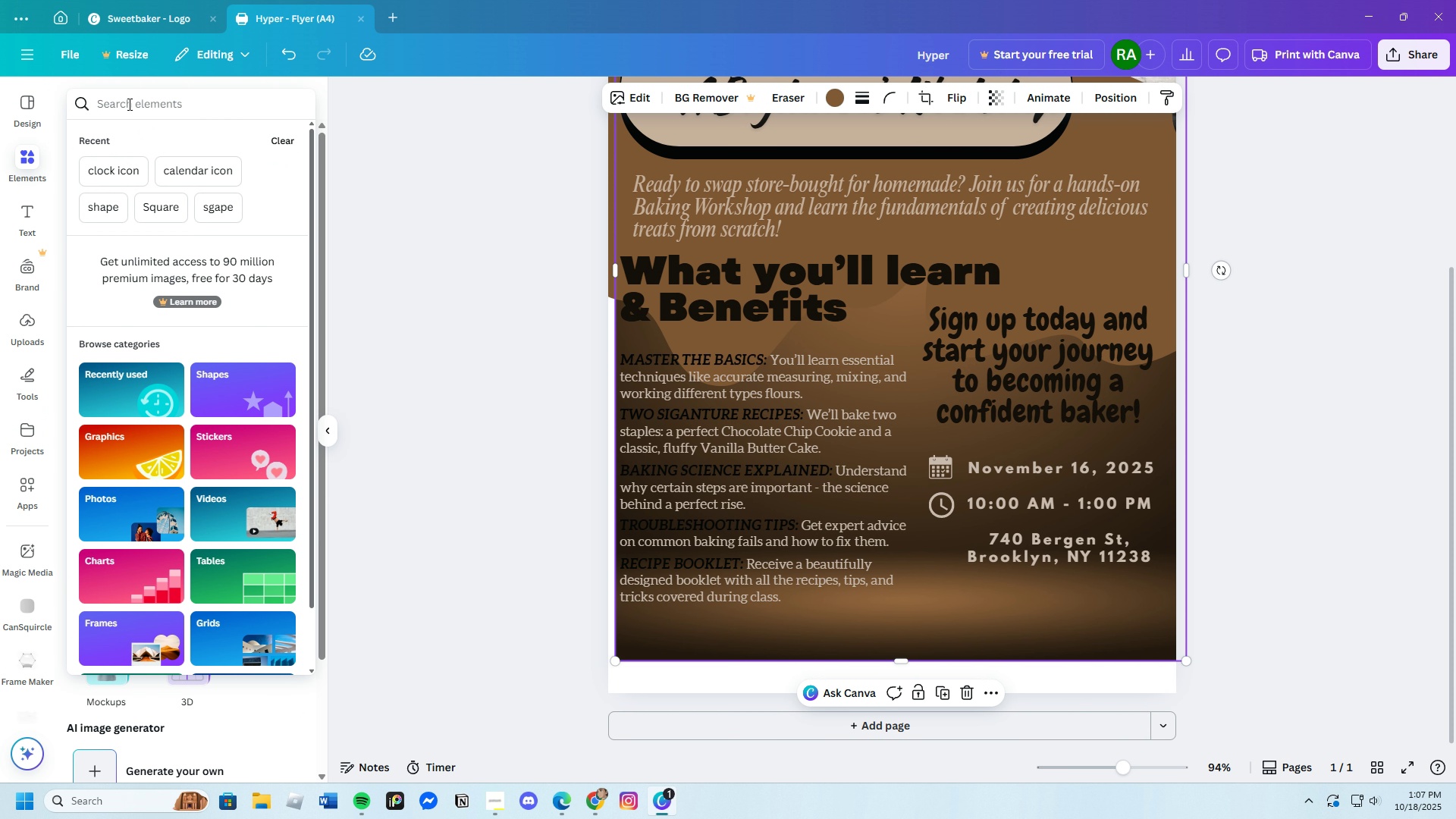 
type(a)
key(Backspace)
type(loca)
 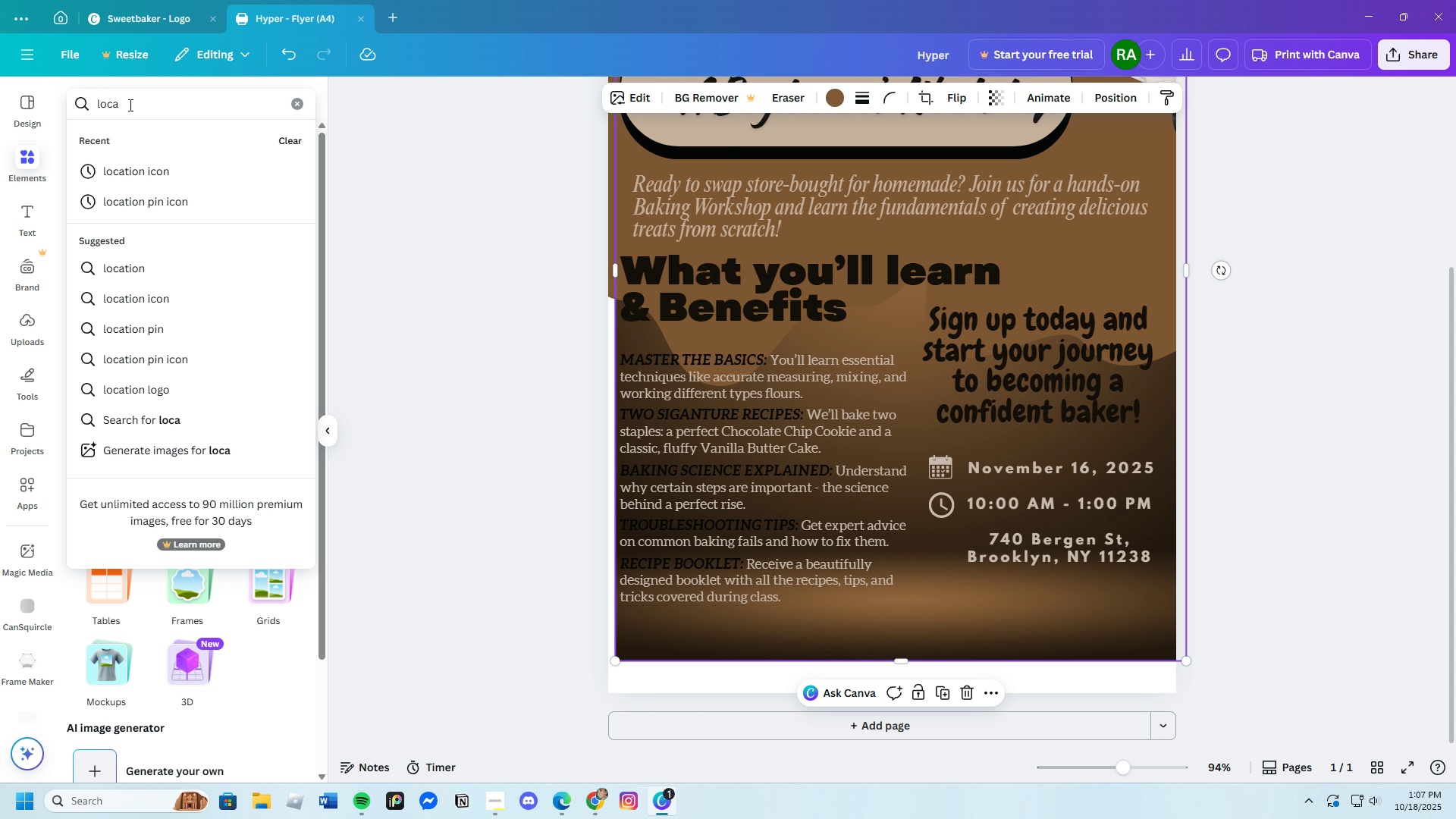 
left_click([142, 175])
 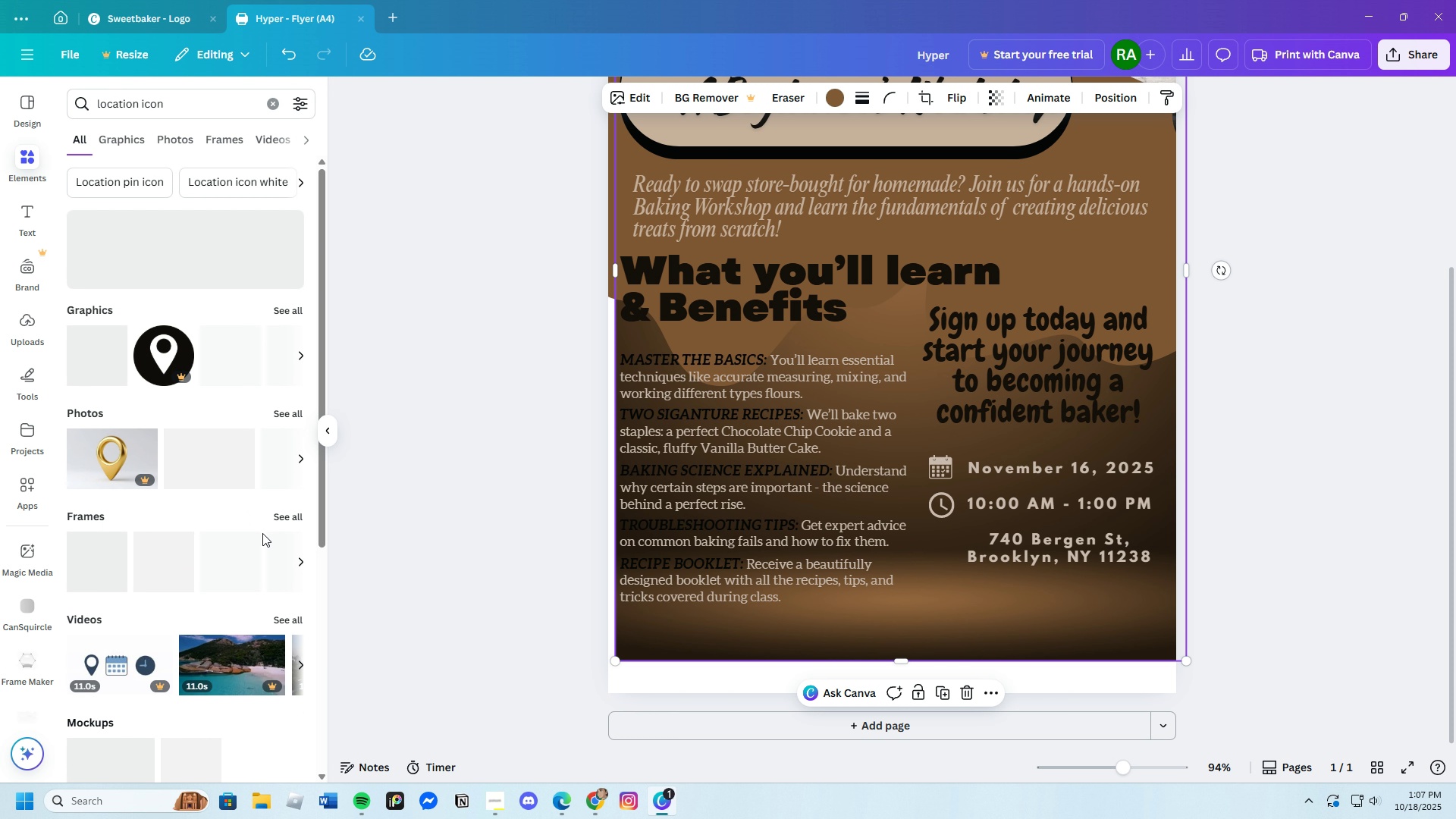 
scroll: coordinate [261, 538], scroll_direction: down, amount: 2.0
 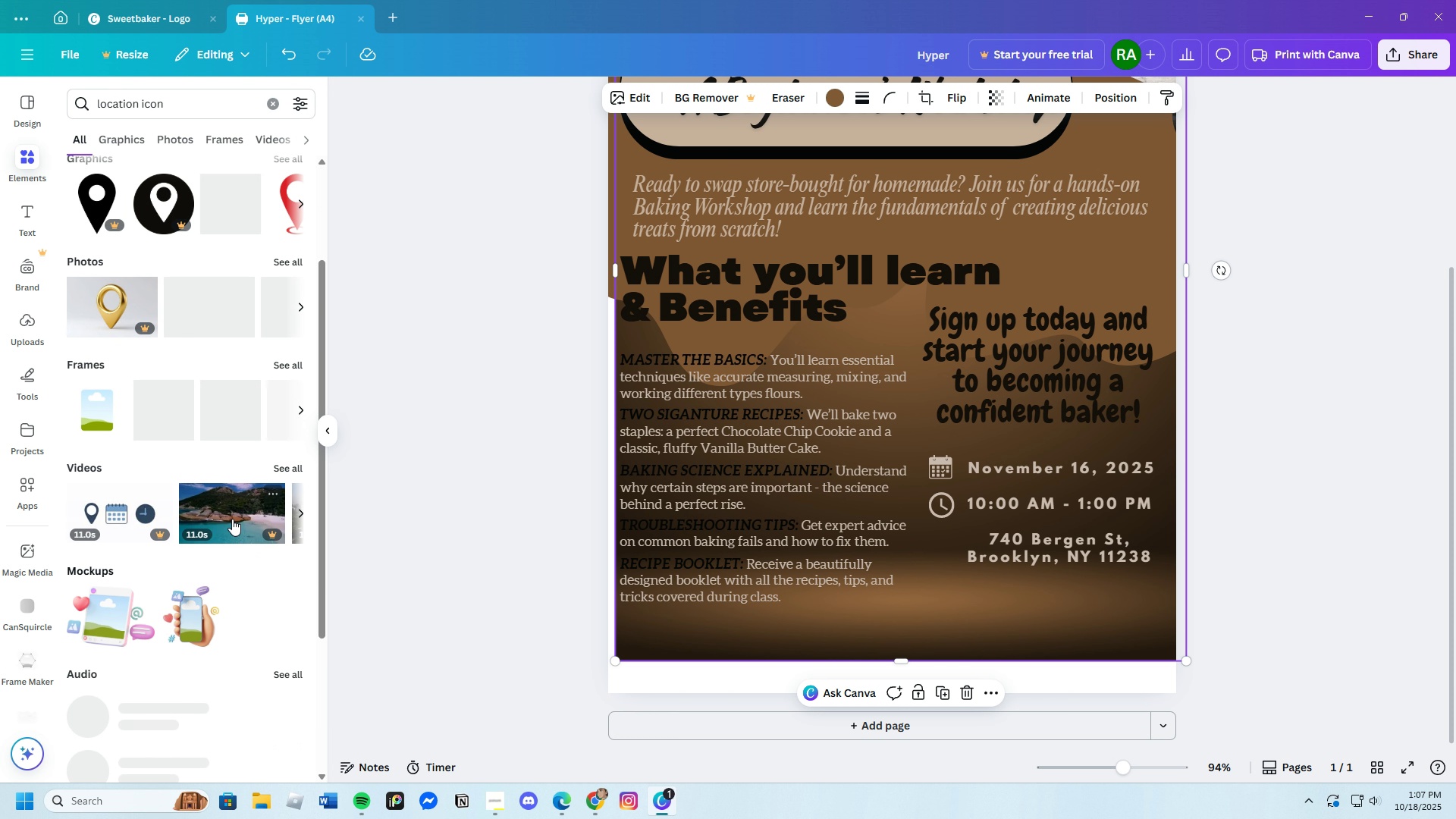 
scroll: coordinate [207, 491], scroll_direction: up, amount: 3.0
 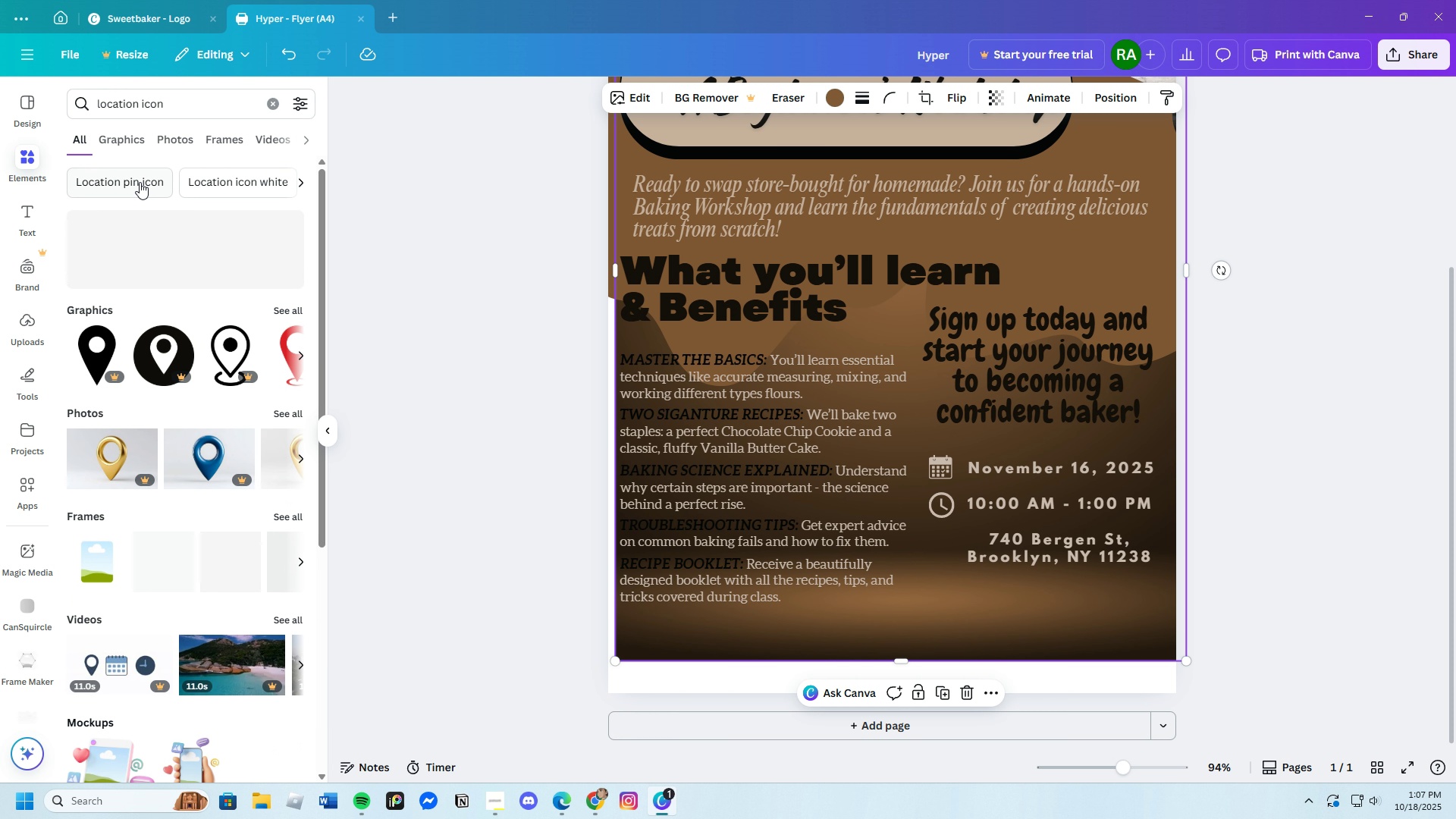 
left_click([124, 134])
 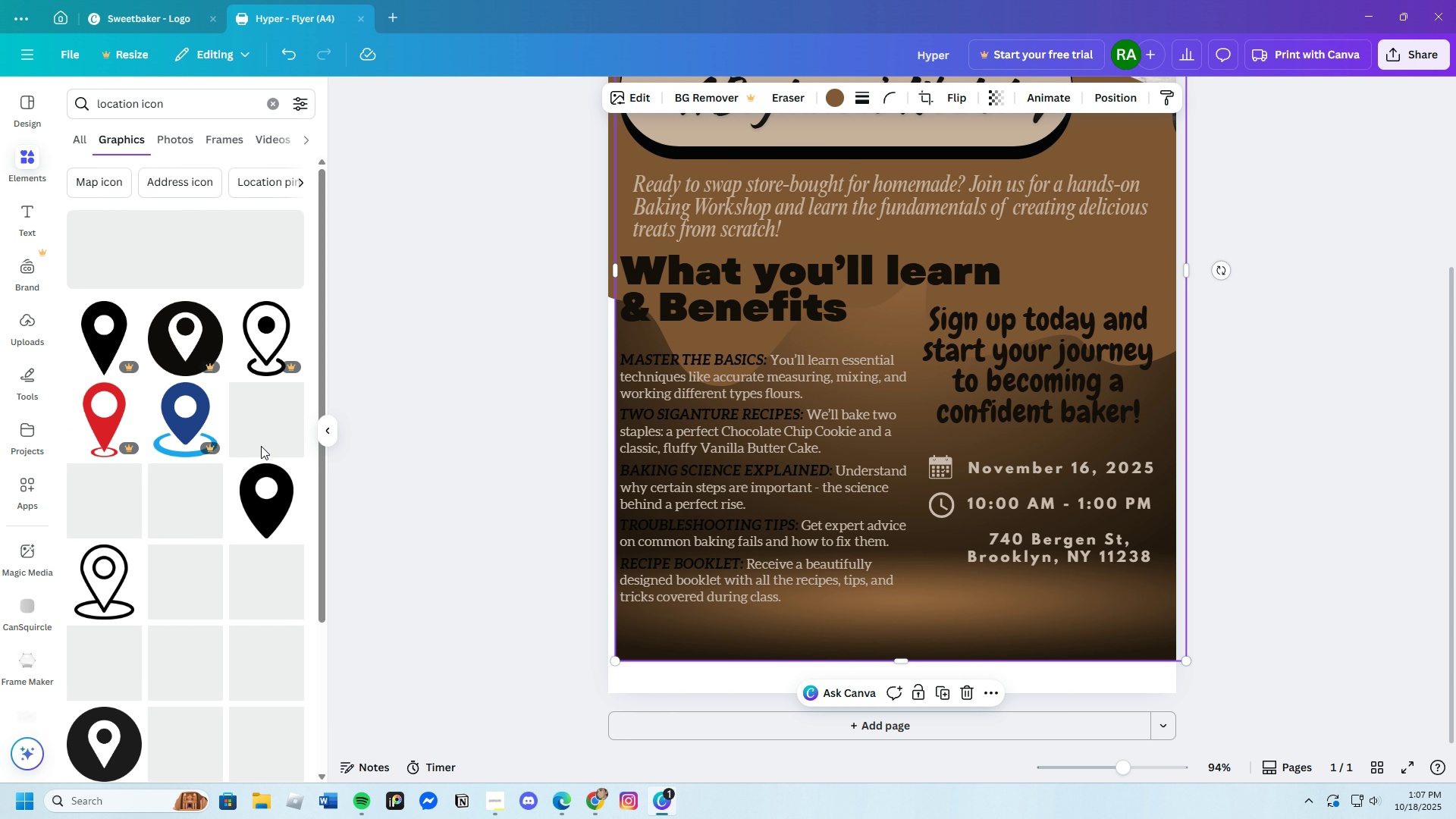 
scroll: coordinate [243, 529], scroll_direction: down, amount: 2.0
 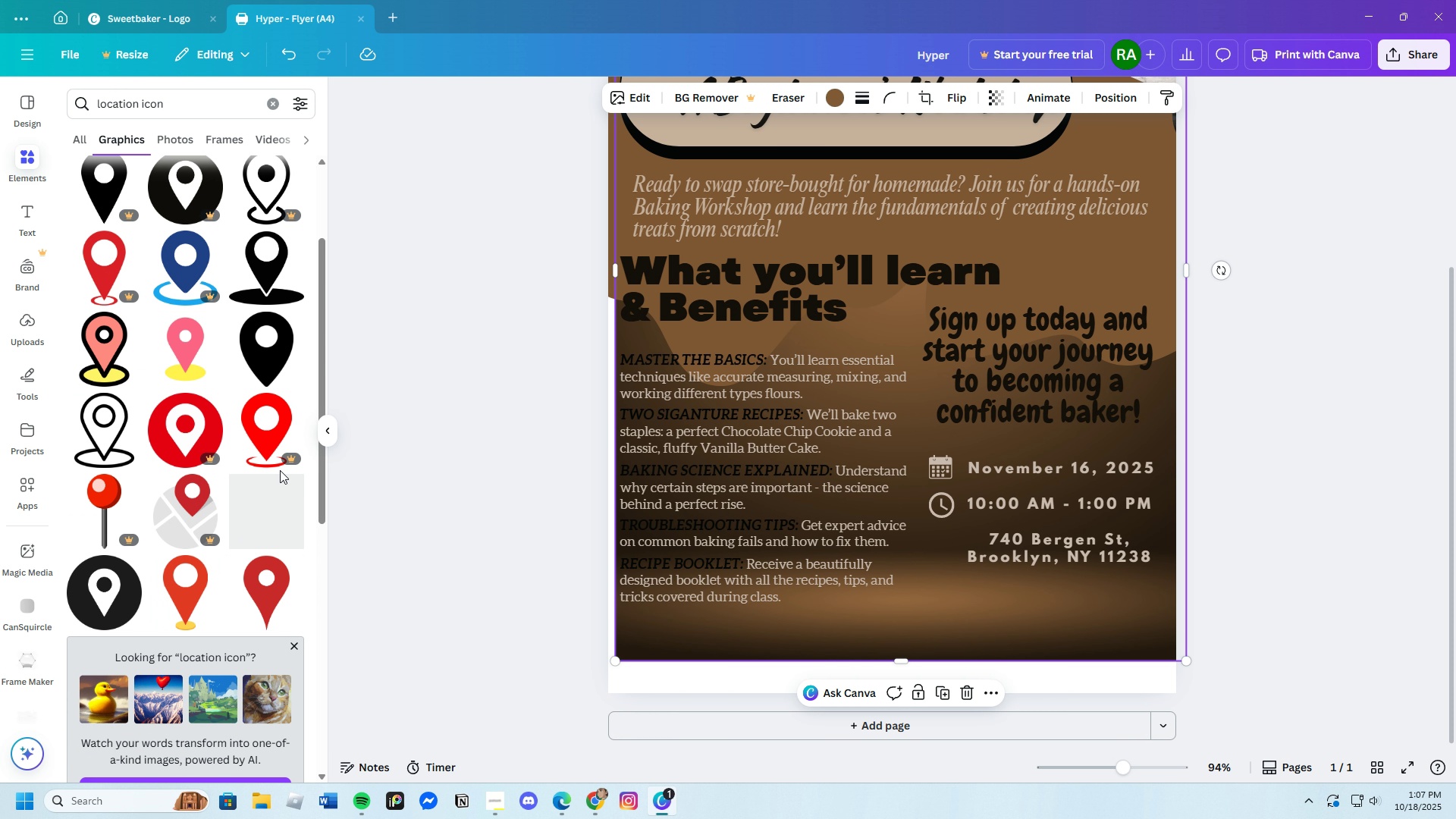 
left_click([271, 285])
 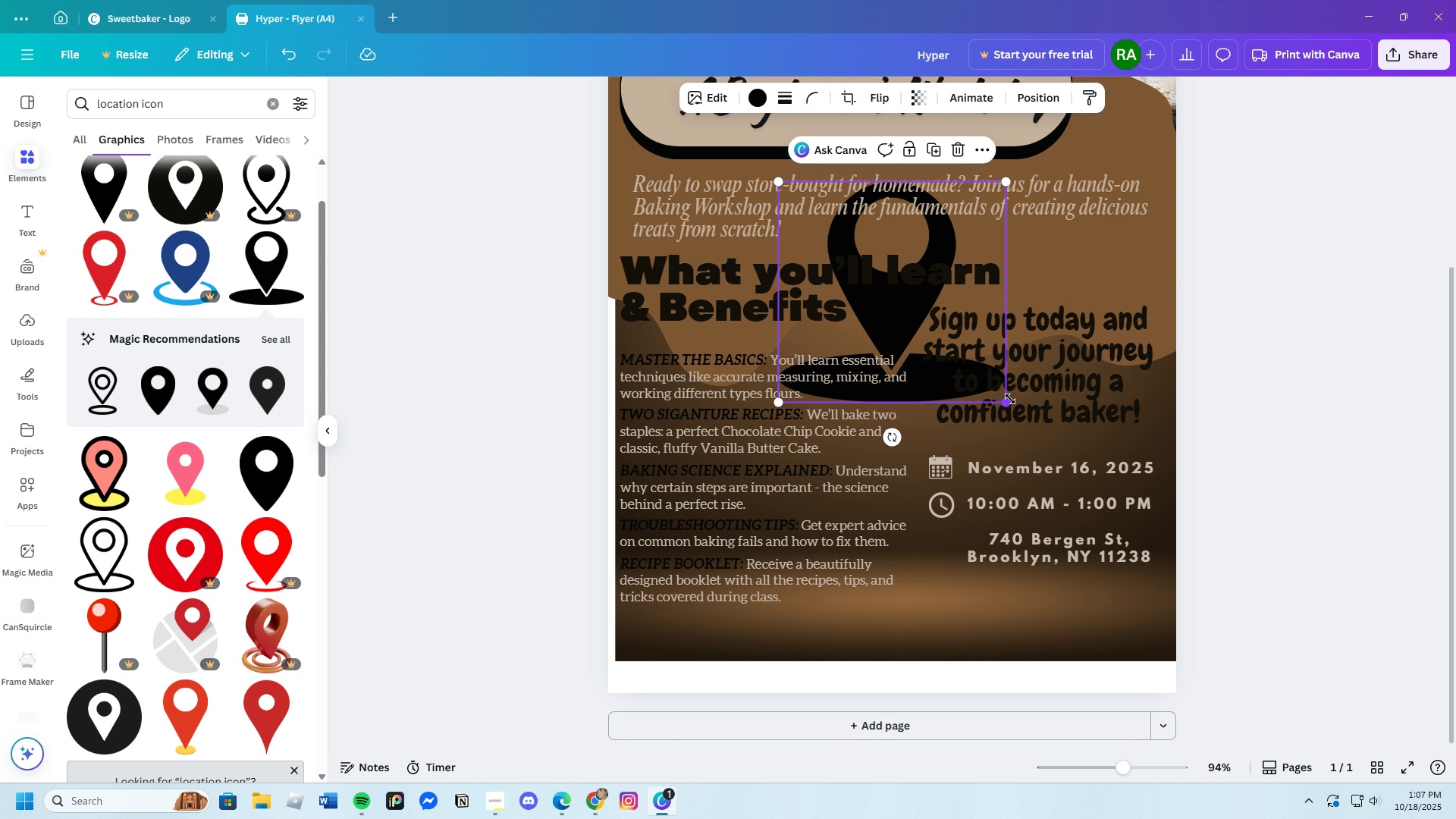 
left_click_drag(start_coordinate=[1007, 406], to_coordinate=[885, 330])
 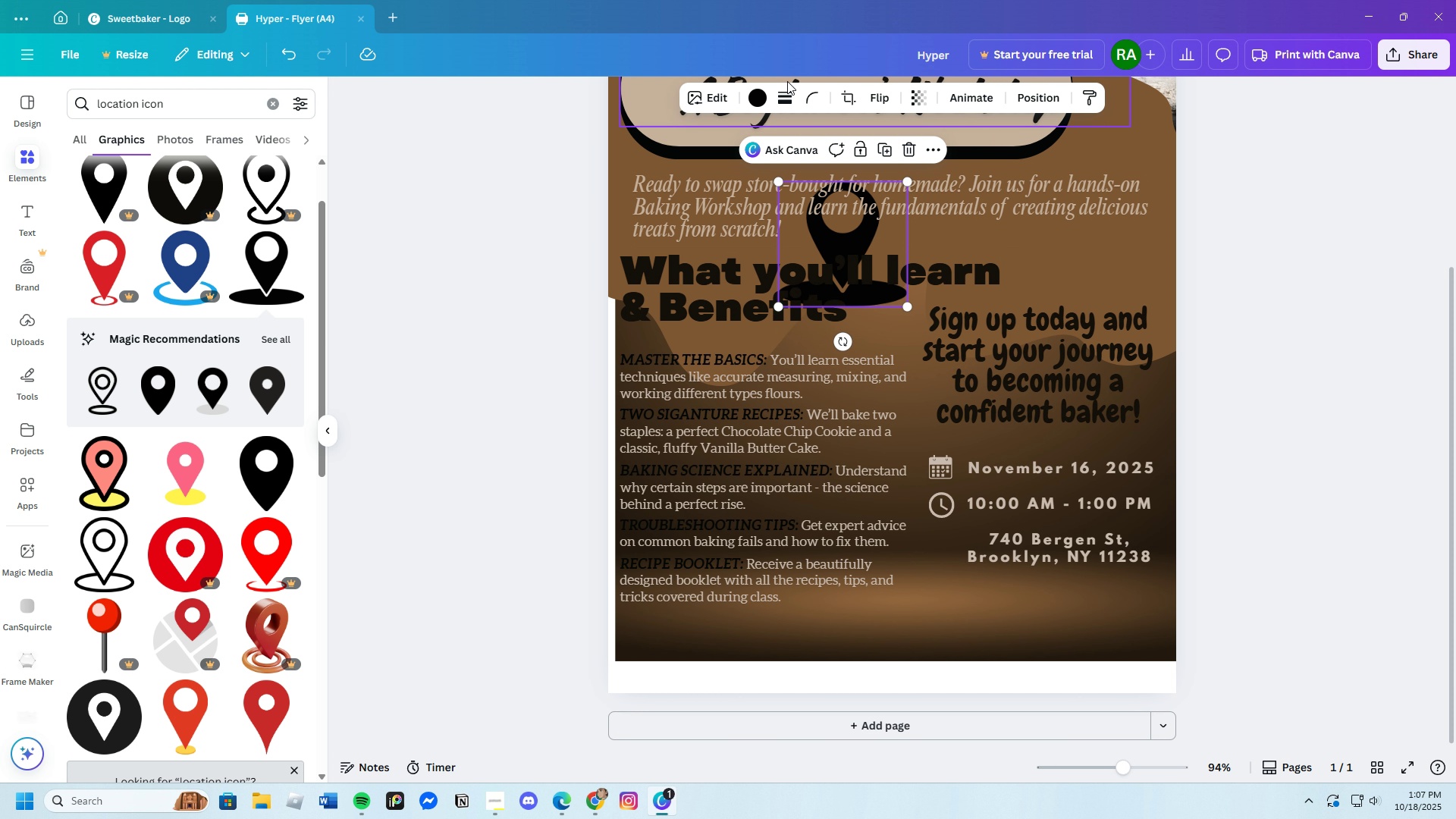 
left_click([758, 94])
 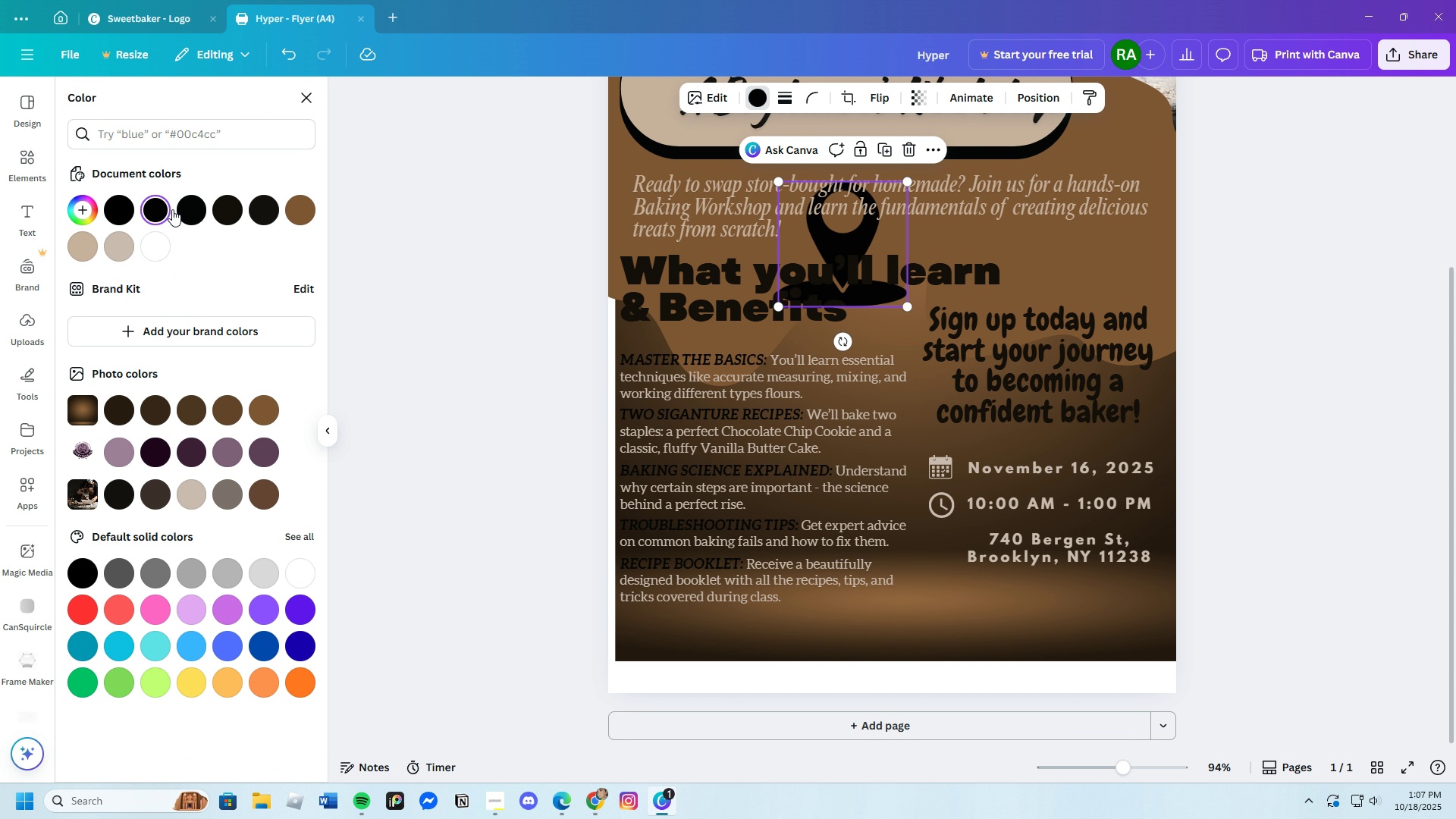 
left_click([113, 245])
 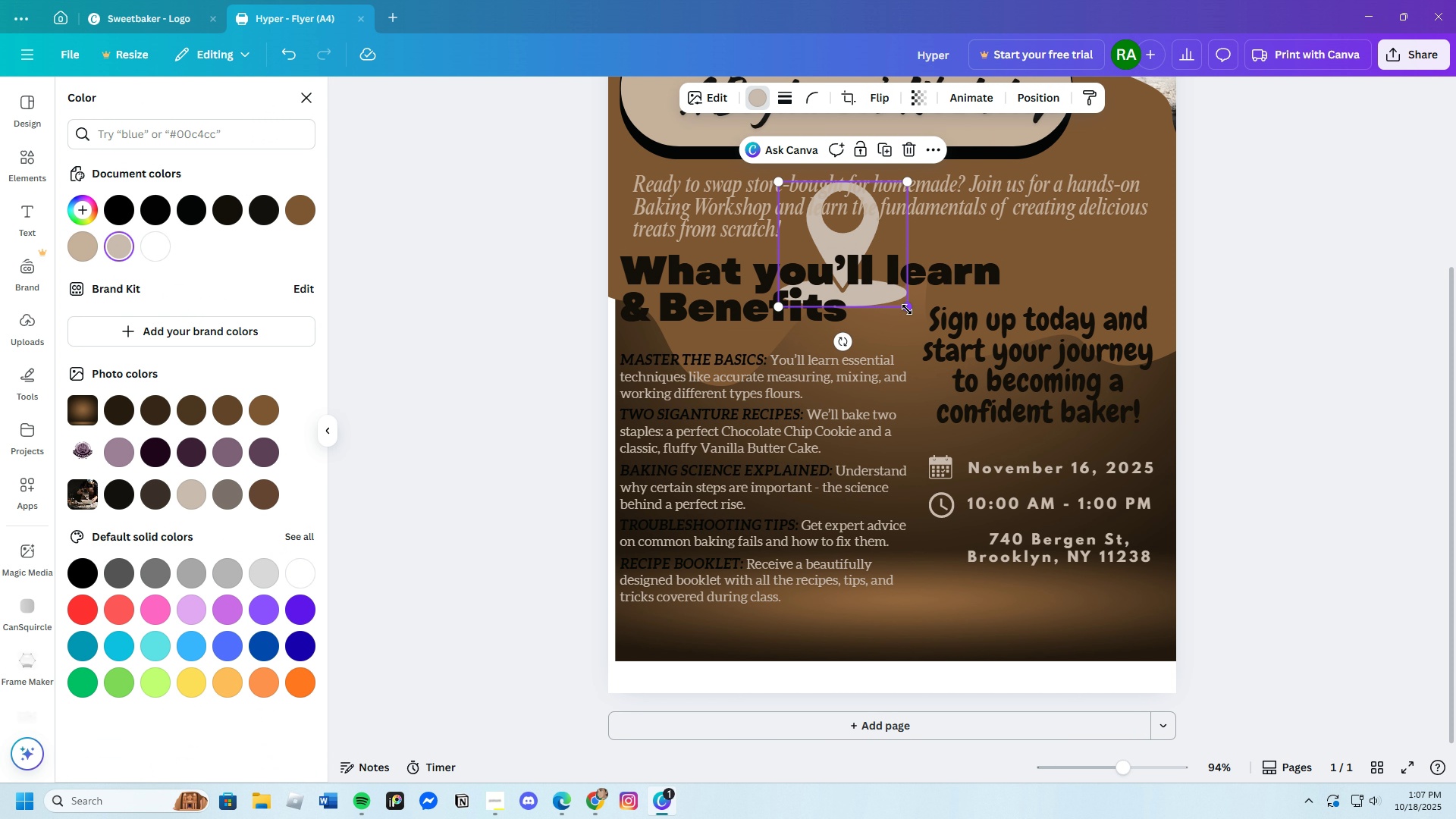 
left_click_drag(start_coordinate=[909, 306], to_coordinate=[818, 241])
 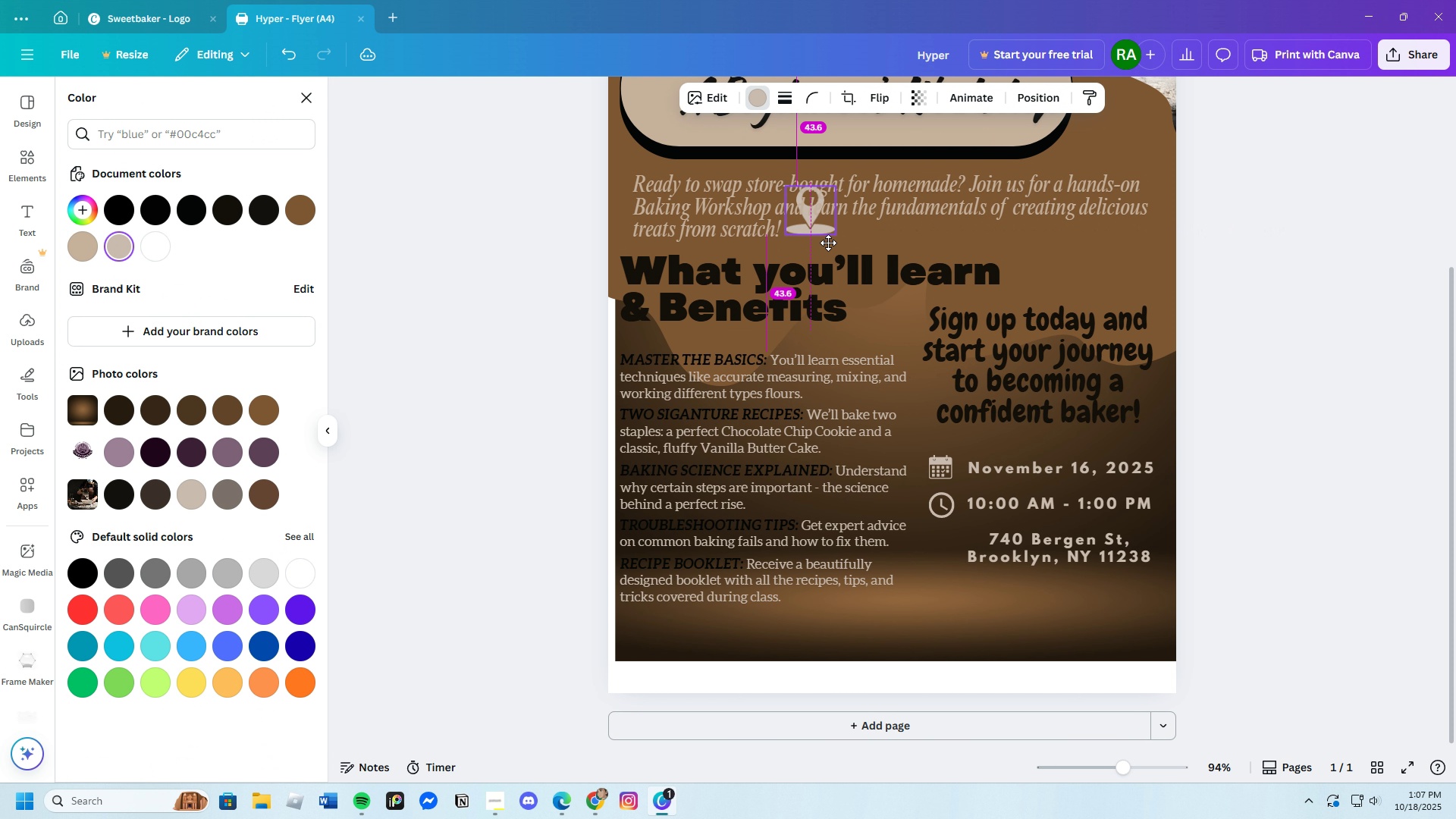 
left_click_drag(start_coordinate=[801, 210], to_coordinate=[939, 549])
 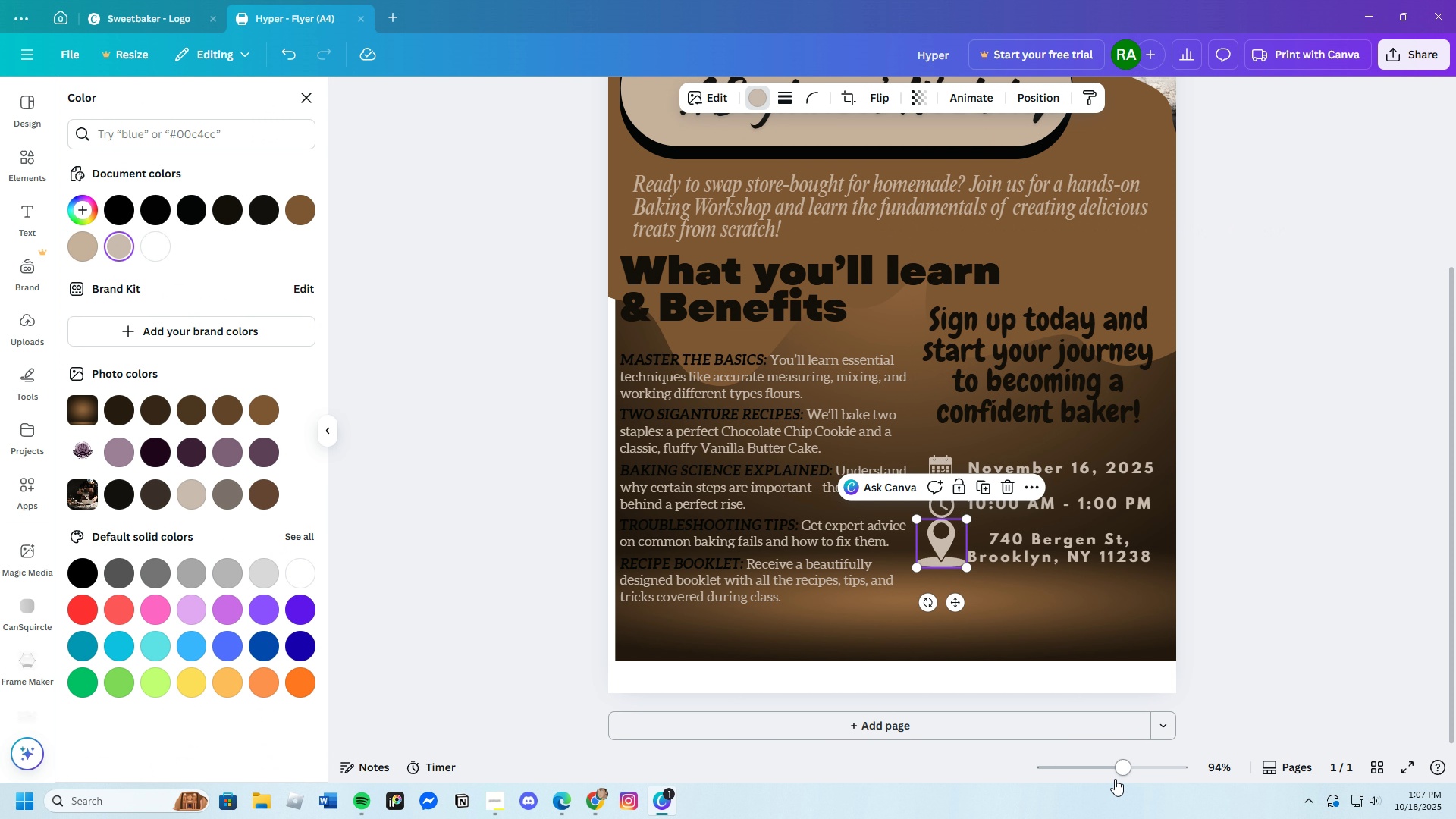 
left_click_drag(start_coordinate=[1127, 777], to_coordinate=[1138, 778])
 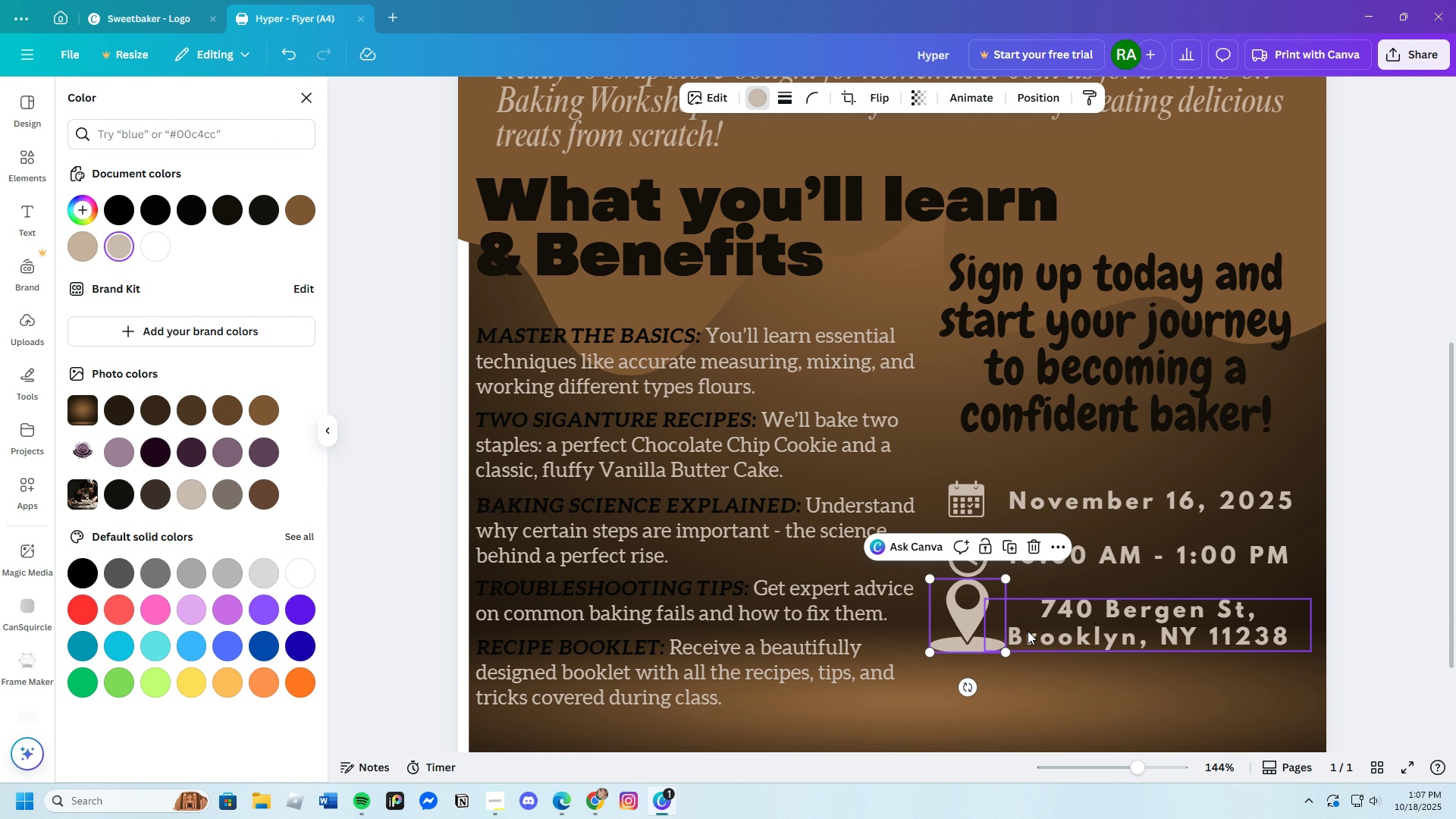 
scroll: coordinate [1028, 635], scroll_direction: down, amount: 1.0
 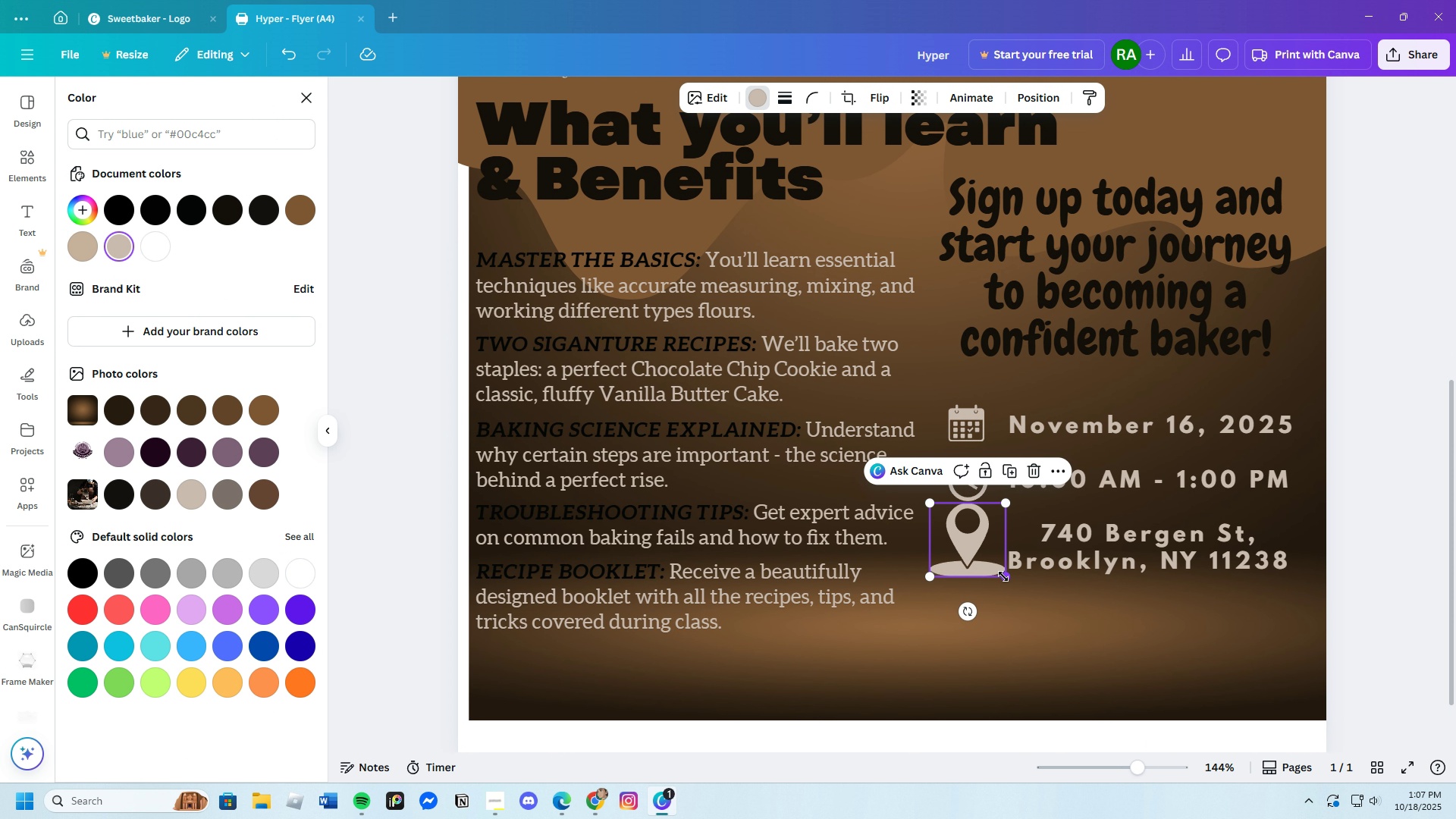 
left_click_drag(start_coordinate=[1004, 576], to_coordinate=[971, 551])
 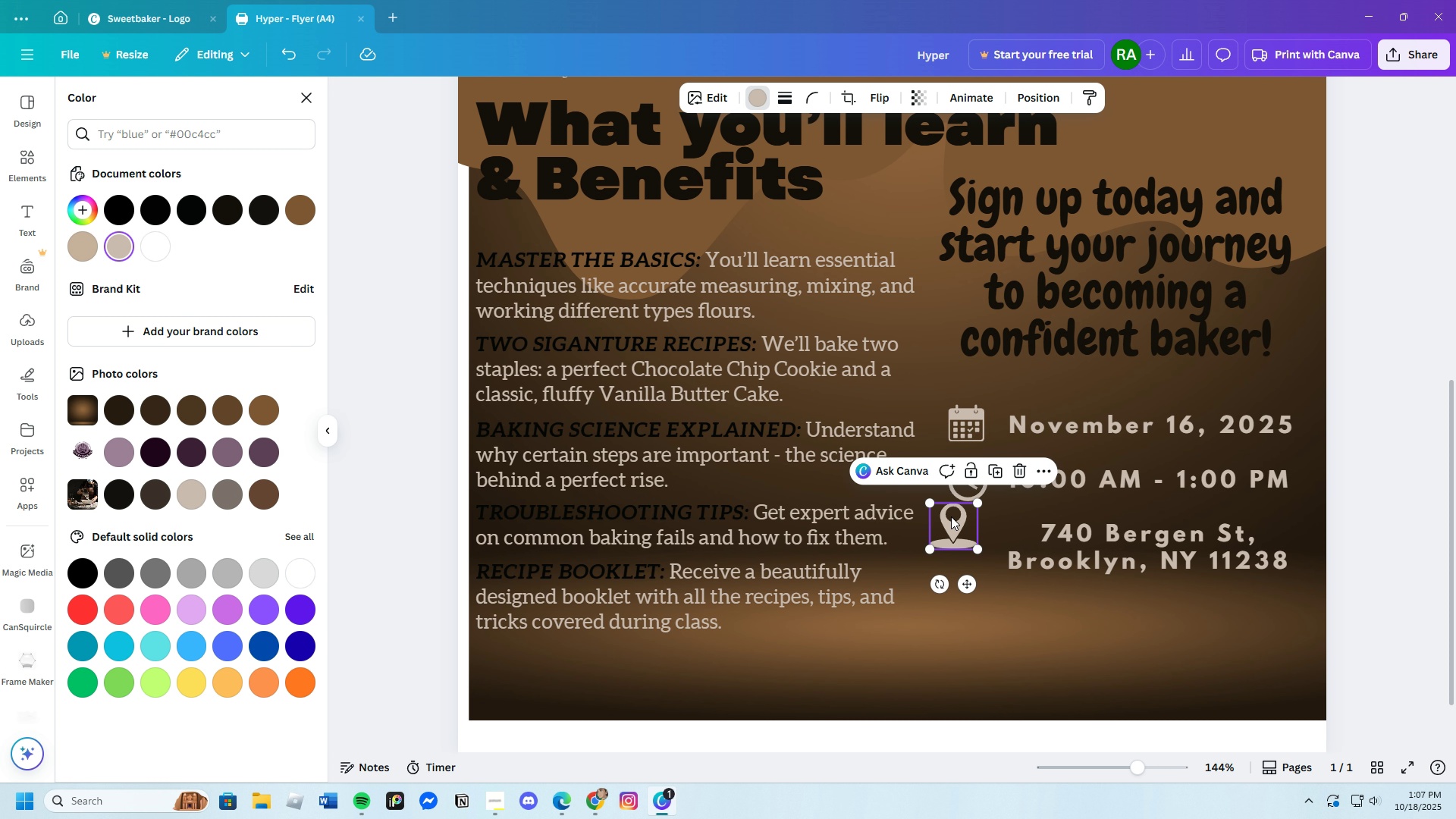 
left_click_drag(start_coordinate=[951, 516], to_coordinate=[968, 545])
 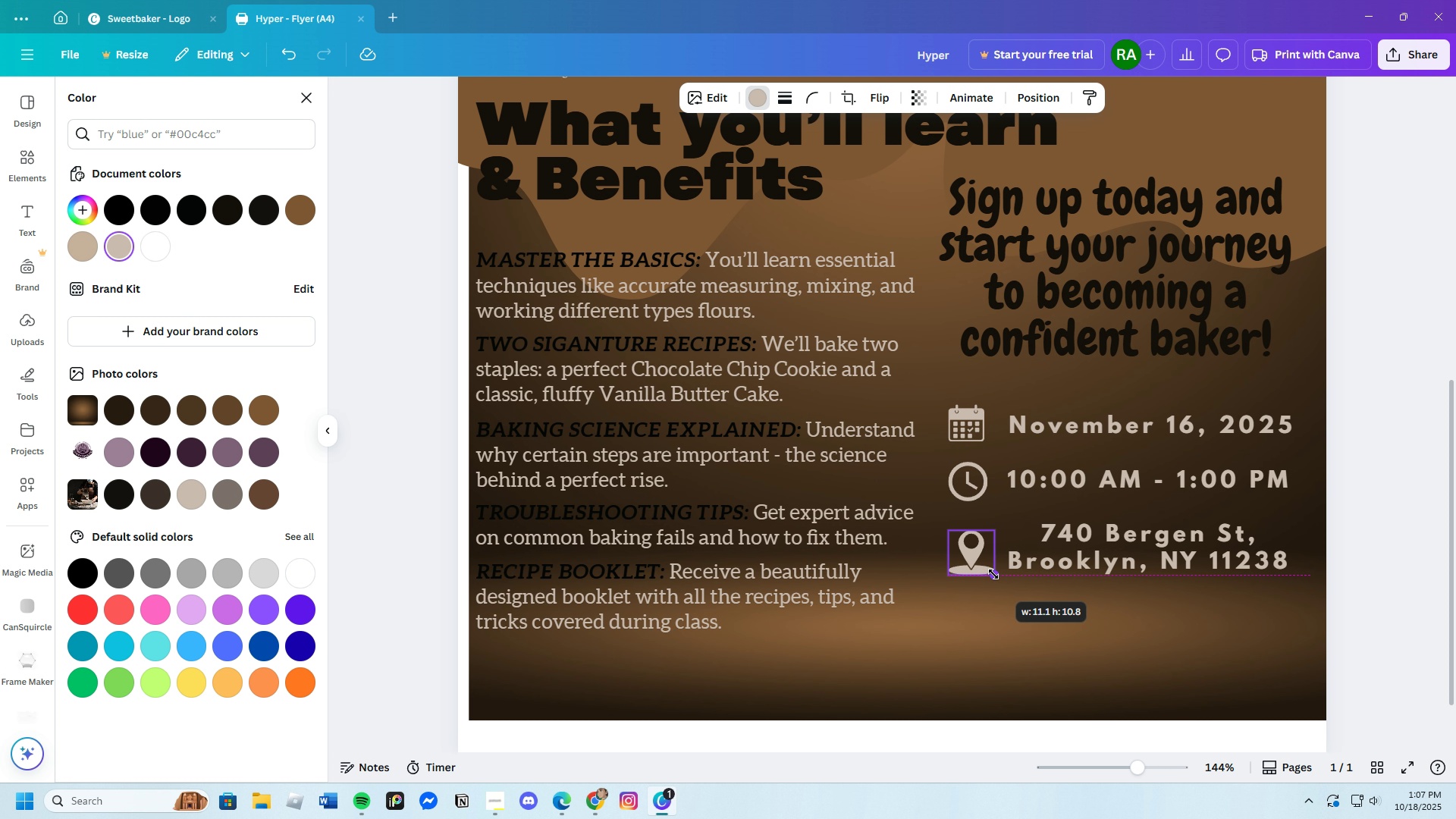 
left_click([996, 576])
 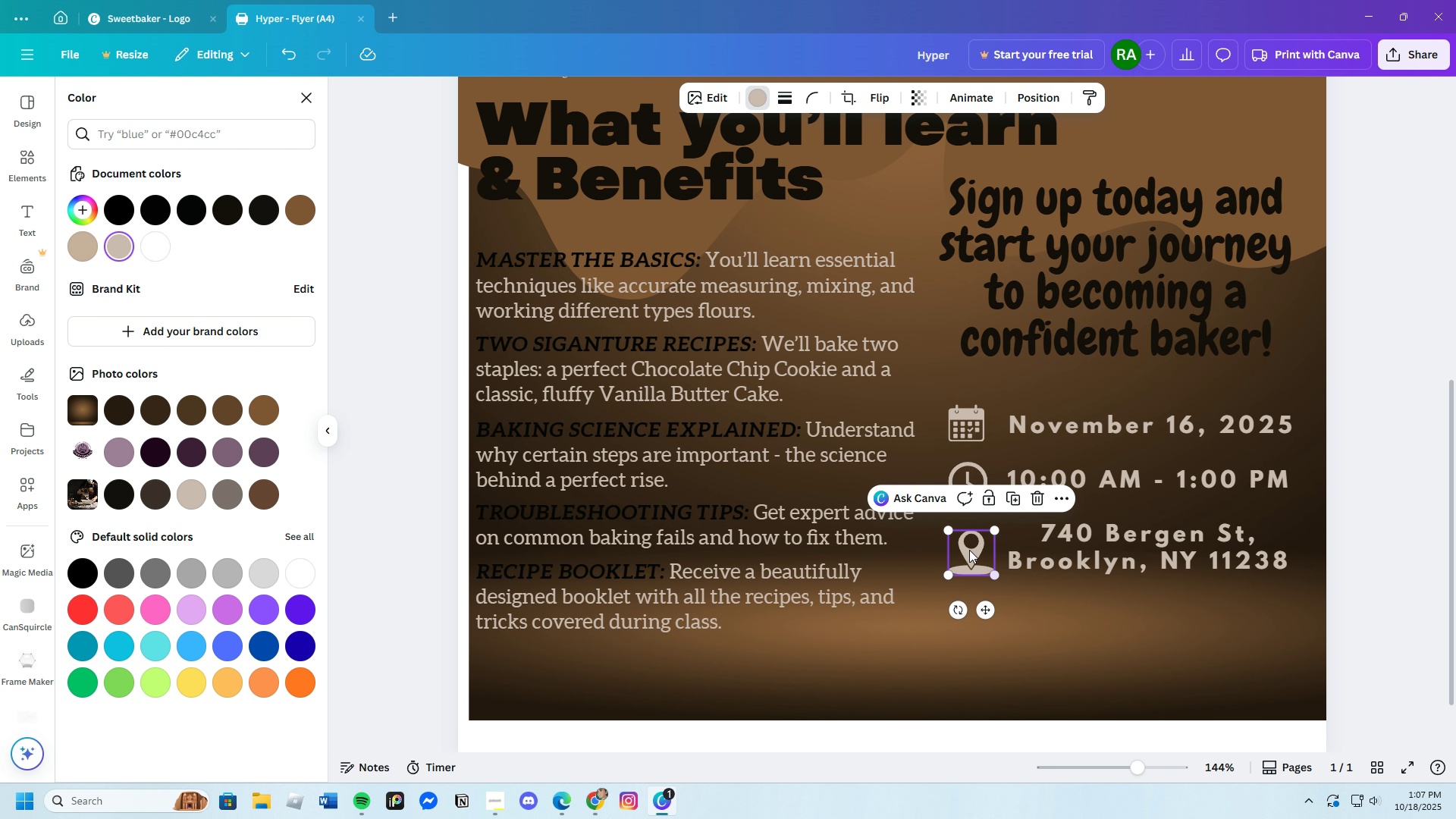 
left_click_drag(start_coordinate=[968, 550], to_coordinate=[974, 553])
 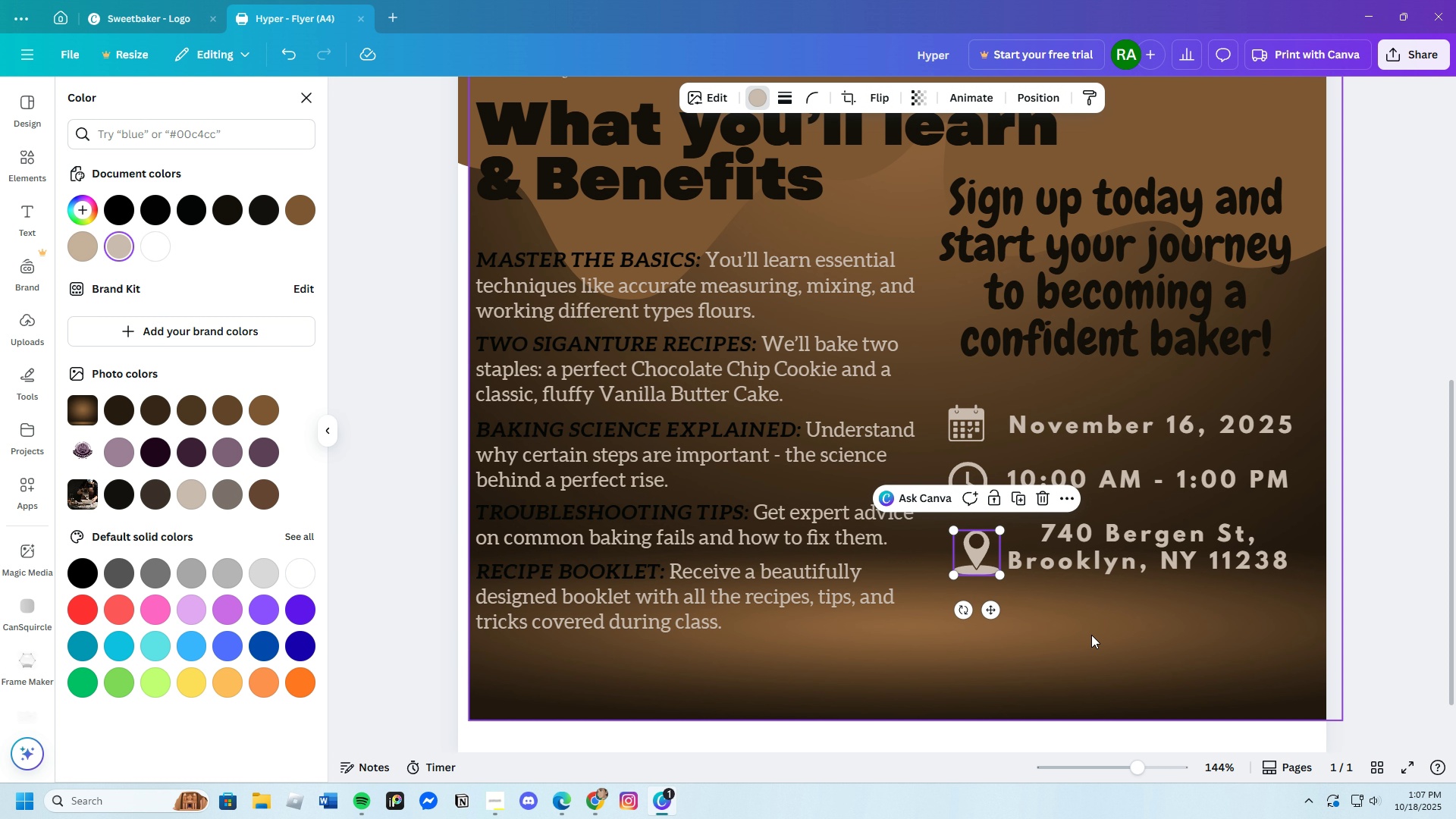 
left_click([1091, 635])
 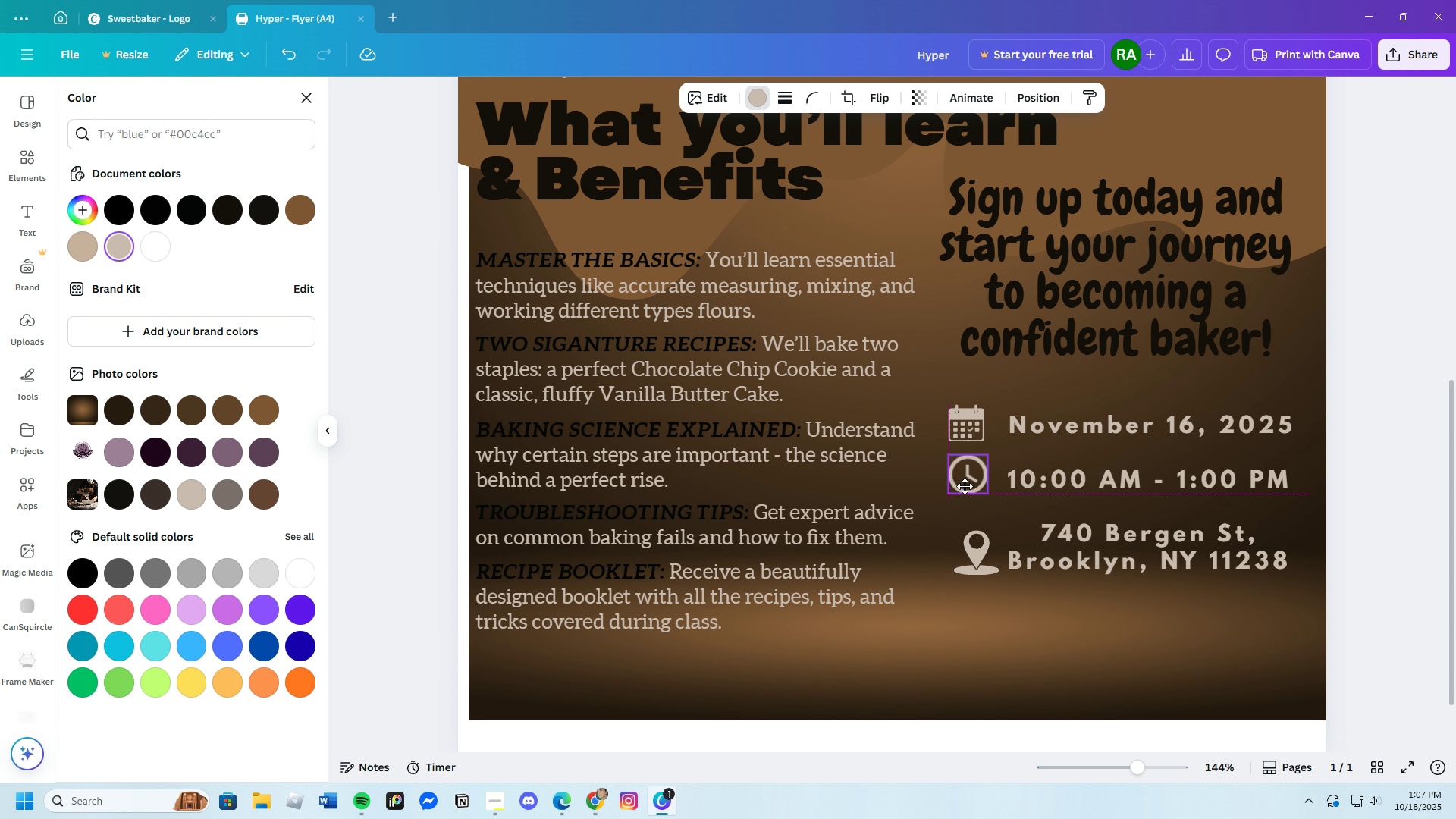 
wait(7.57)
 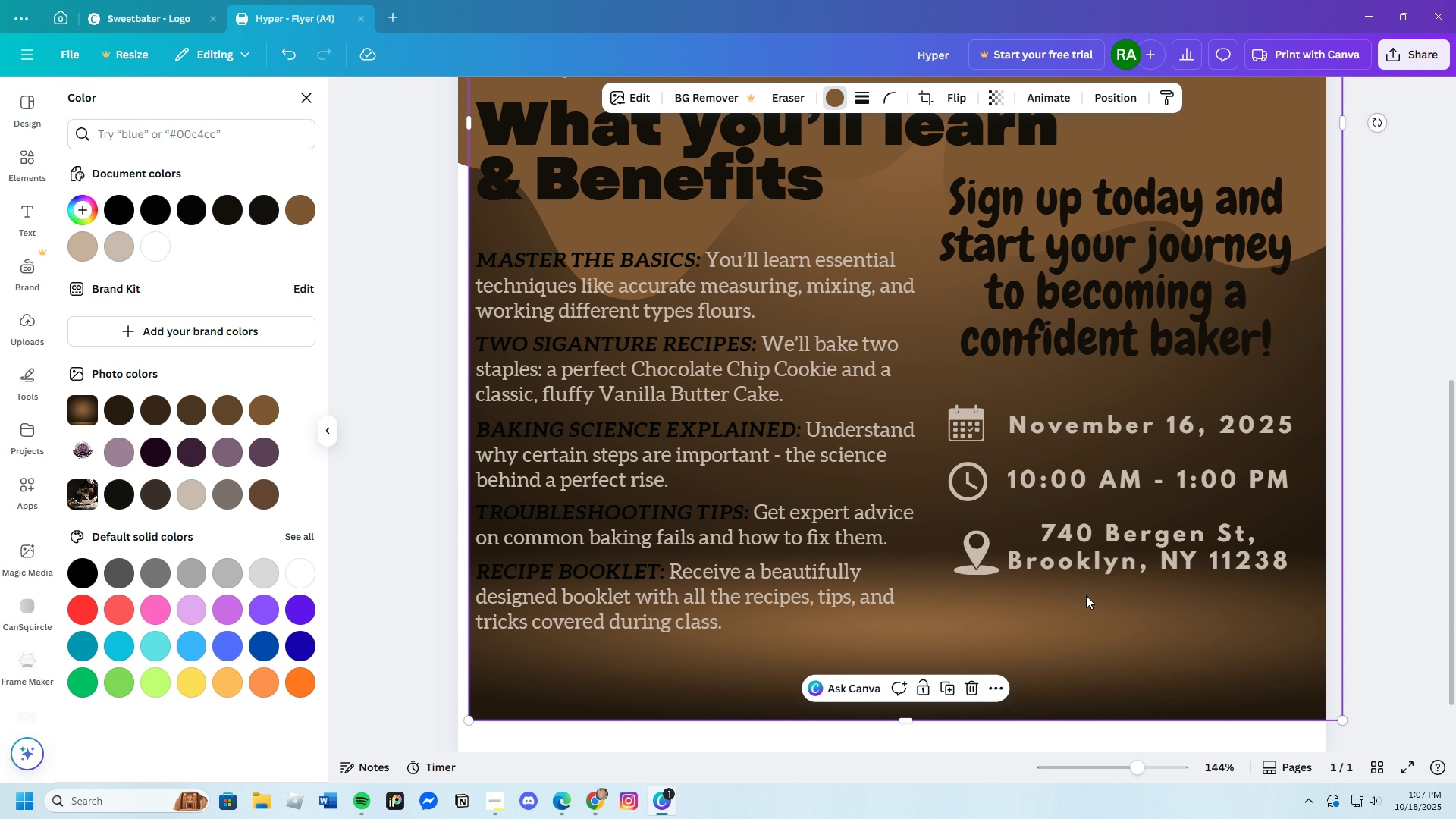 
left_click([933, 577])
 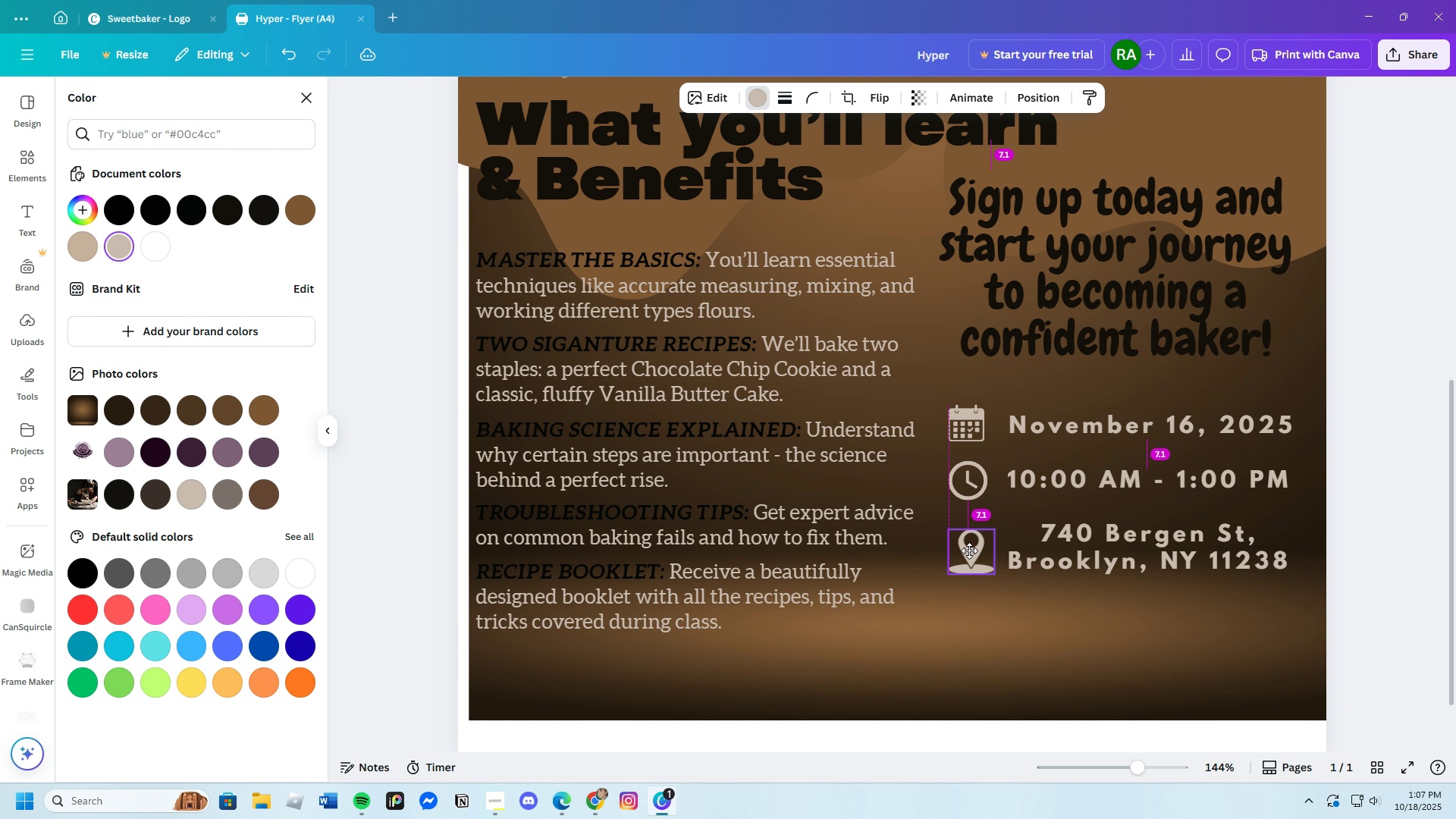 
left_click([1051, 626])
 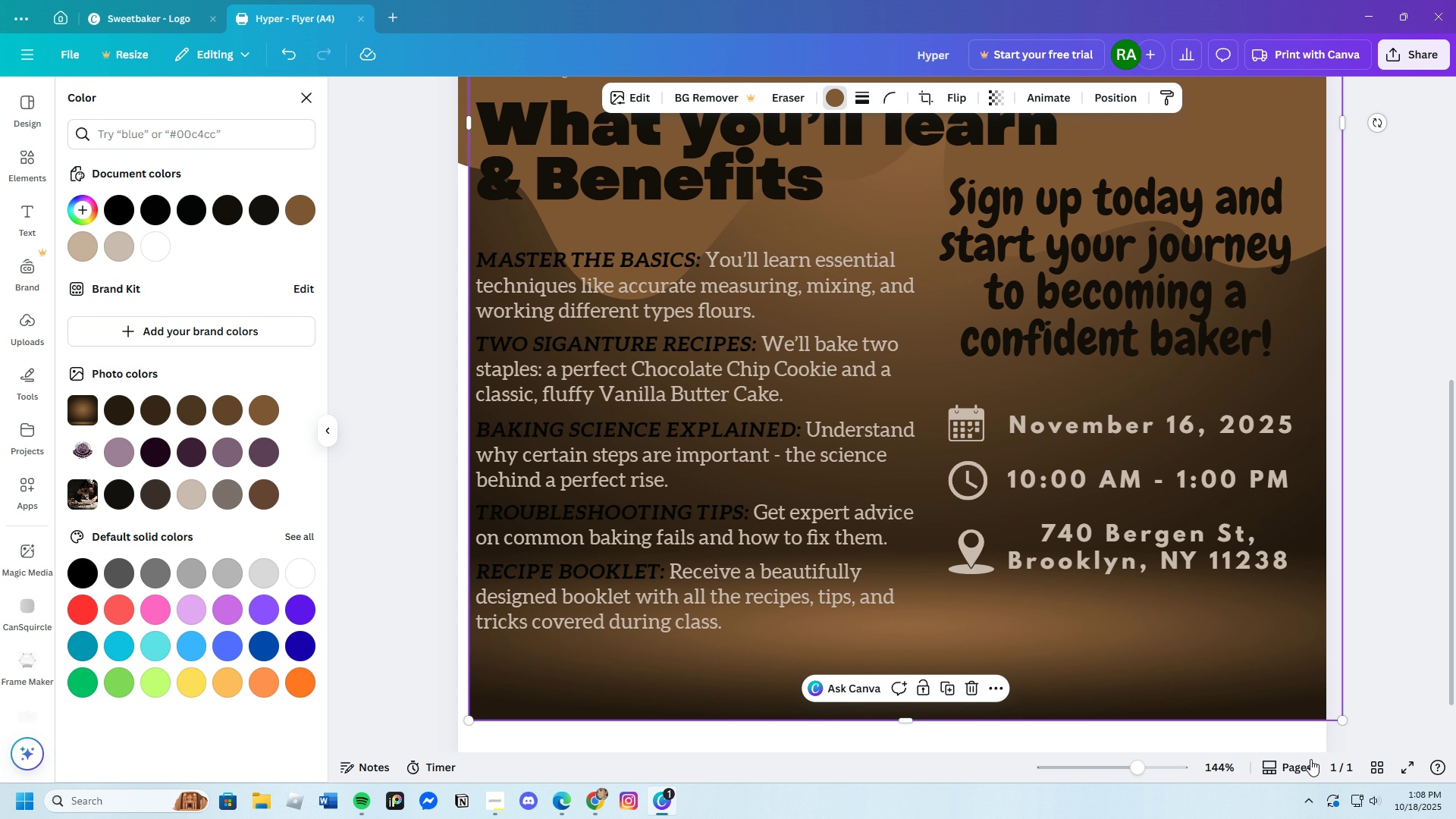 
left_click_drag(start_coordinate=[1143, 765], to_coordinate=[1130, 767])
 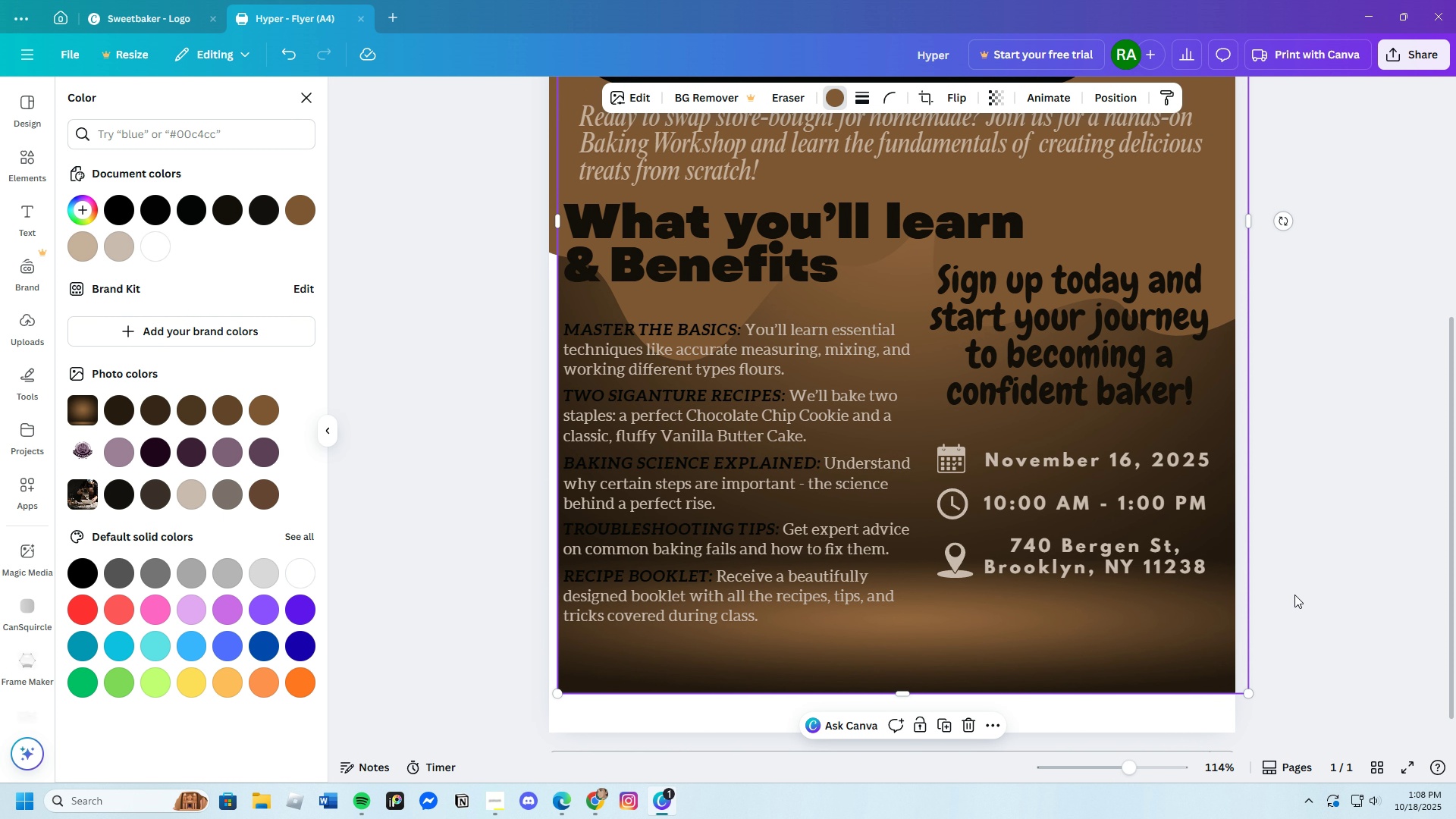 
scroll: coordinate [1255, 615], scroll_direction: up, amount: 2.0
 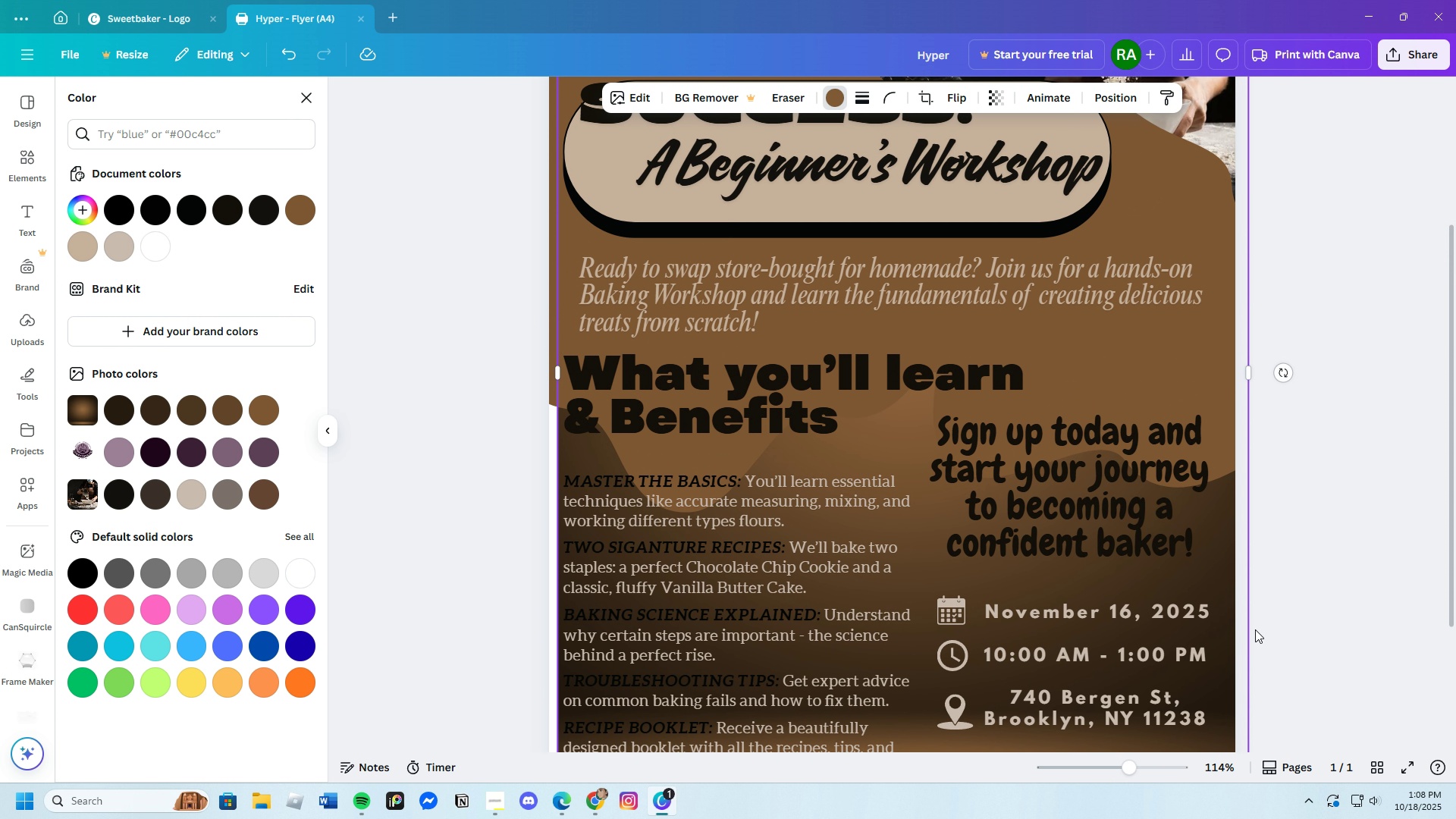 
scroll: coordinate [1255, 629], scroll_direction: down, amount: 2.0
 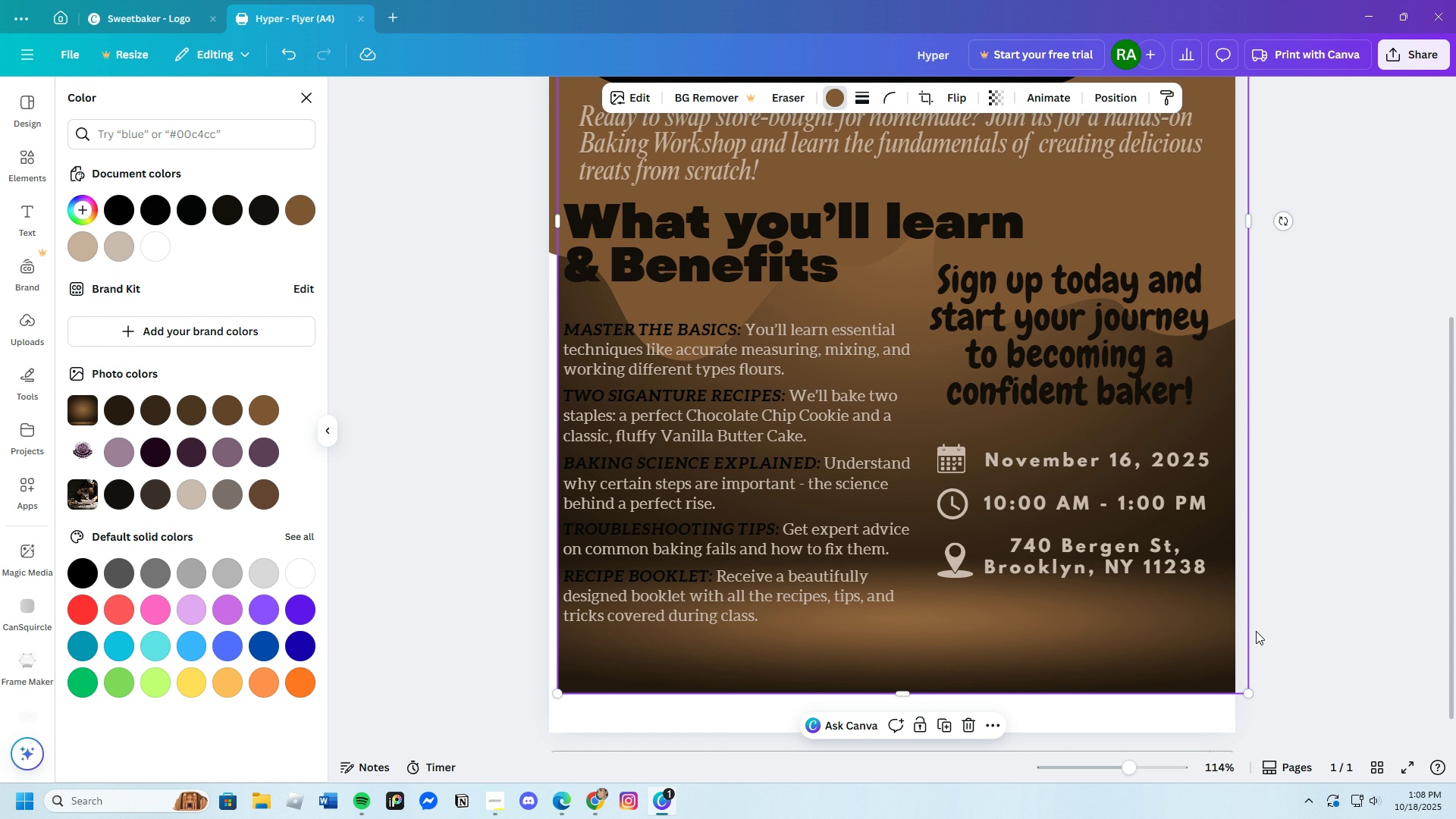 
wait(5.89)
 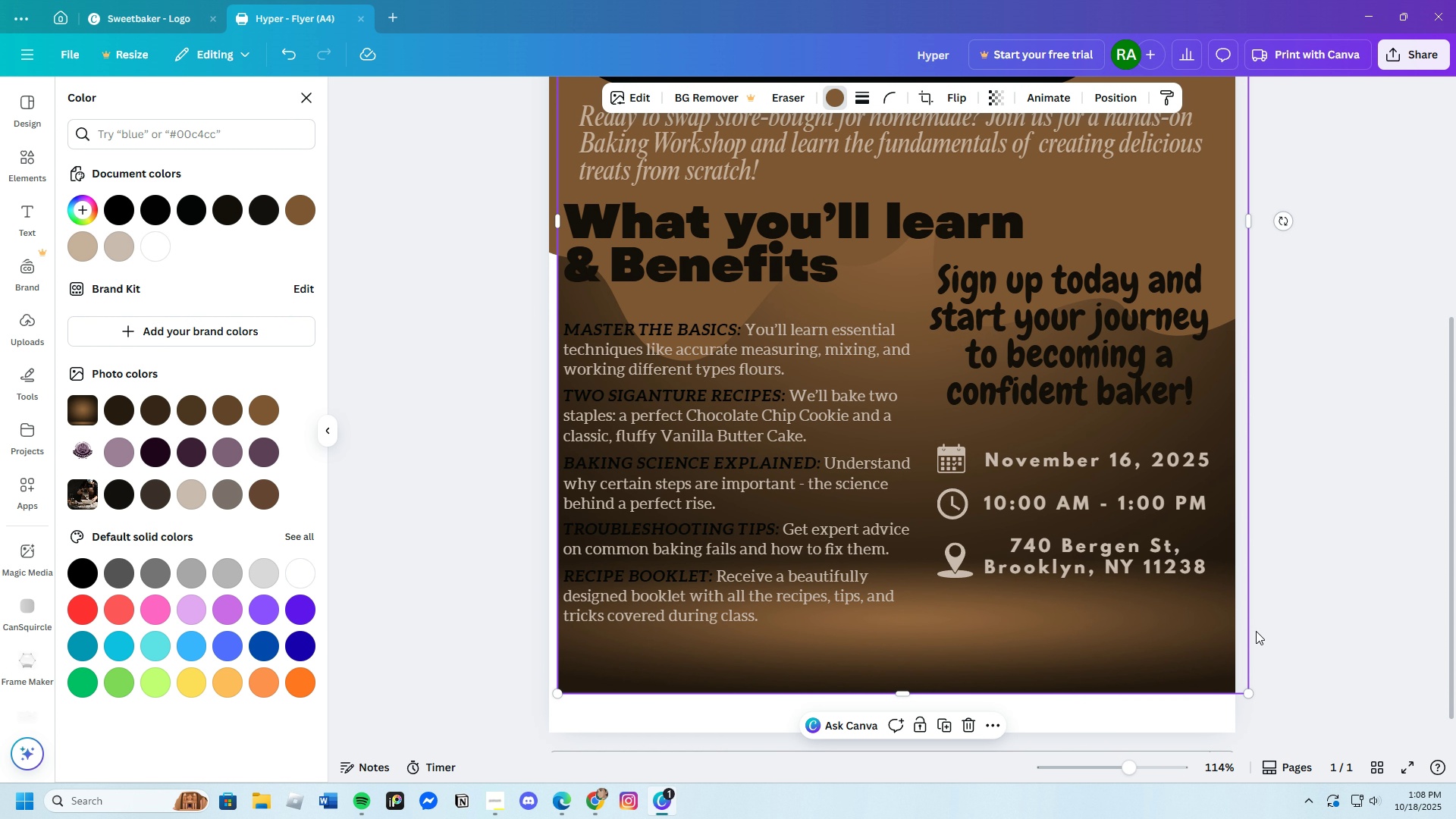 
left_click([29, 166])
 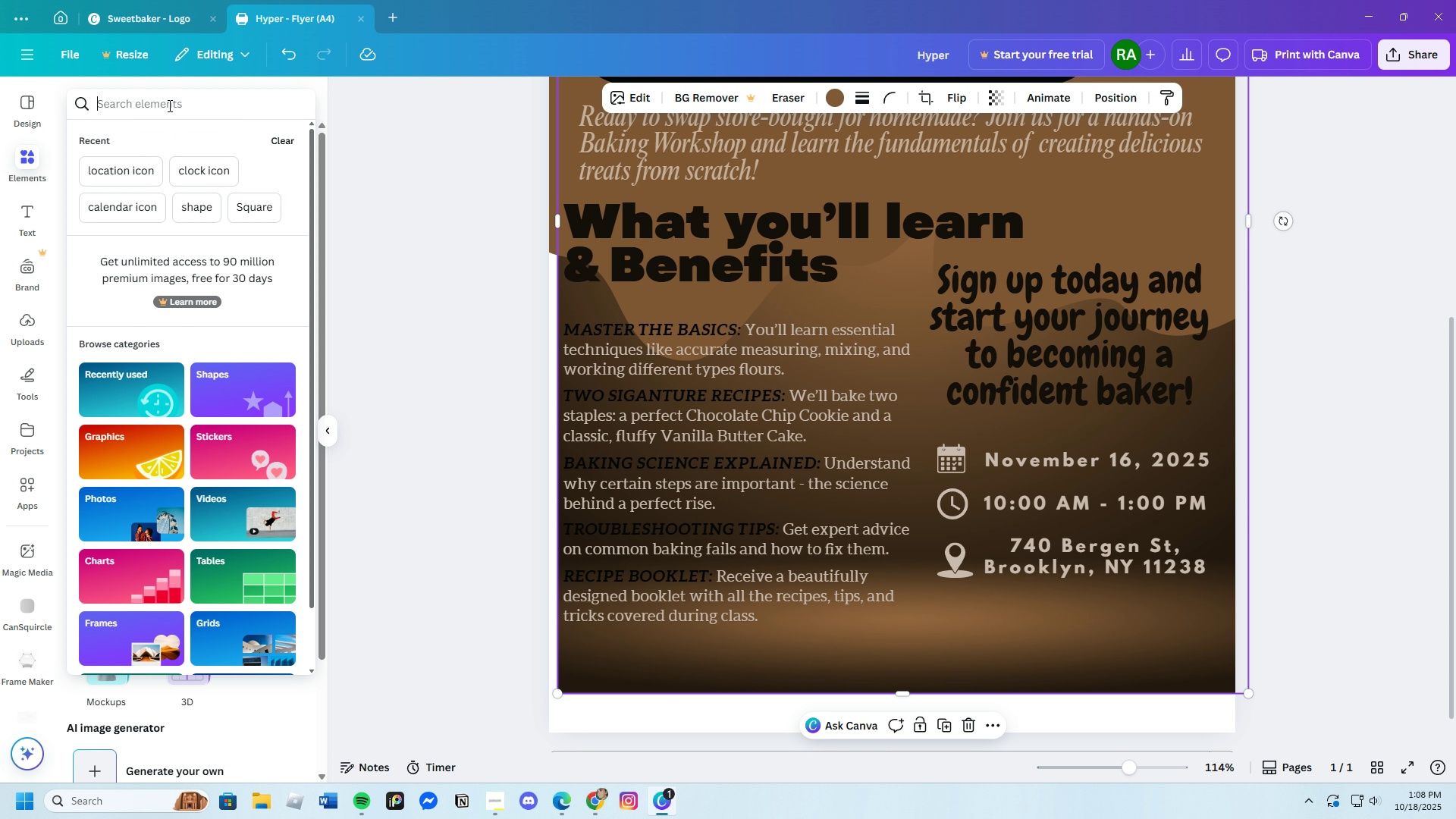 
wait(7.1)
 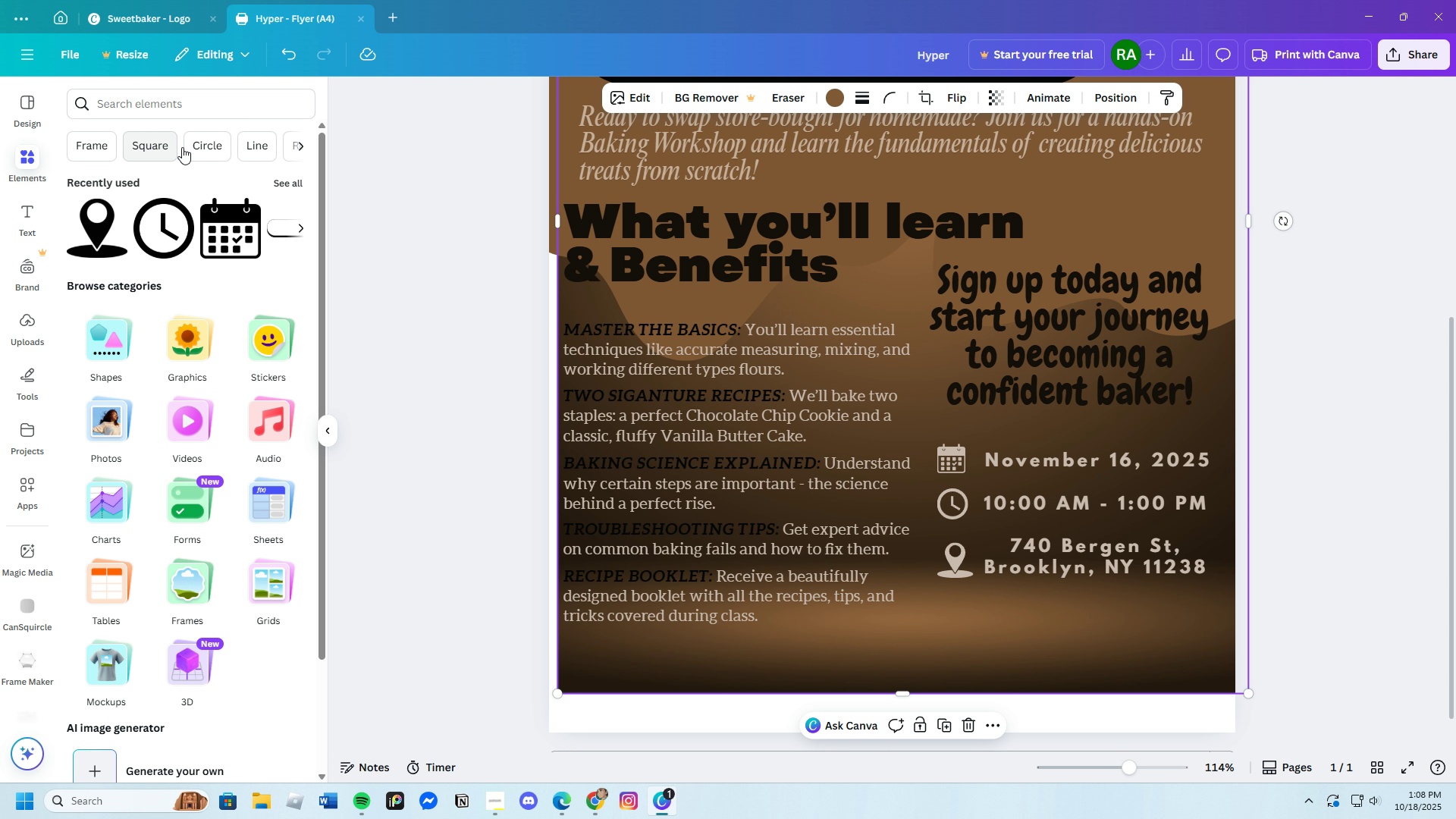 
left_click([168, 105])
 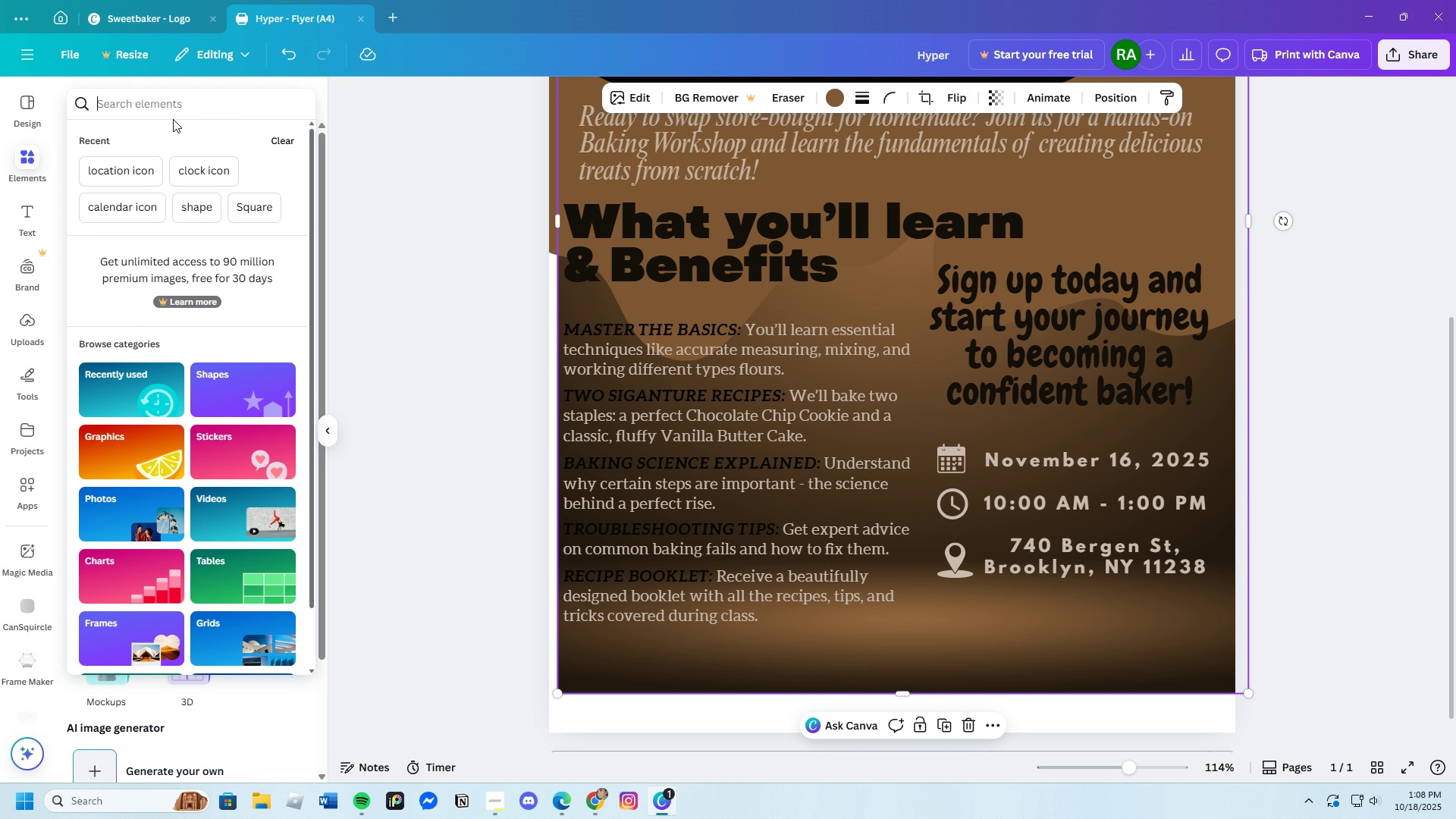 
left_click([203, 211])
 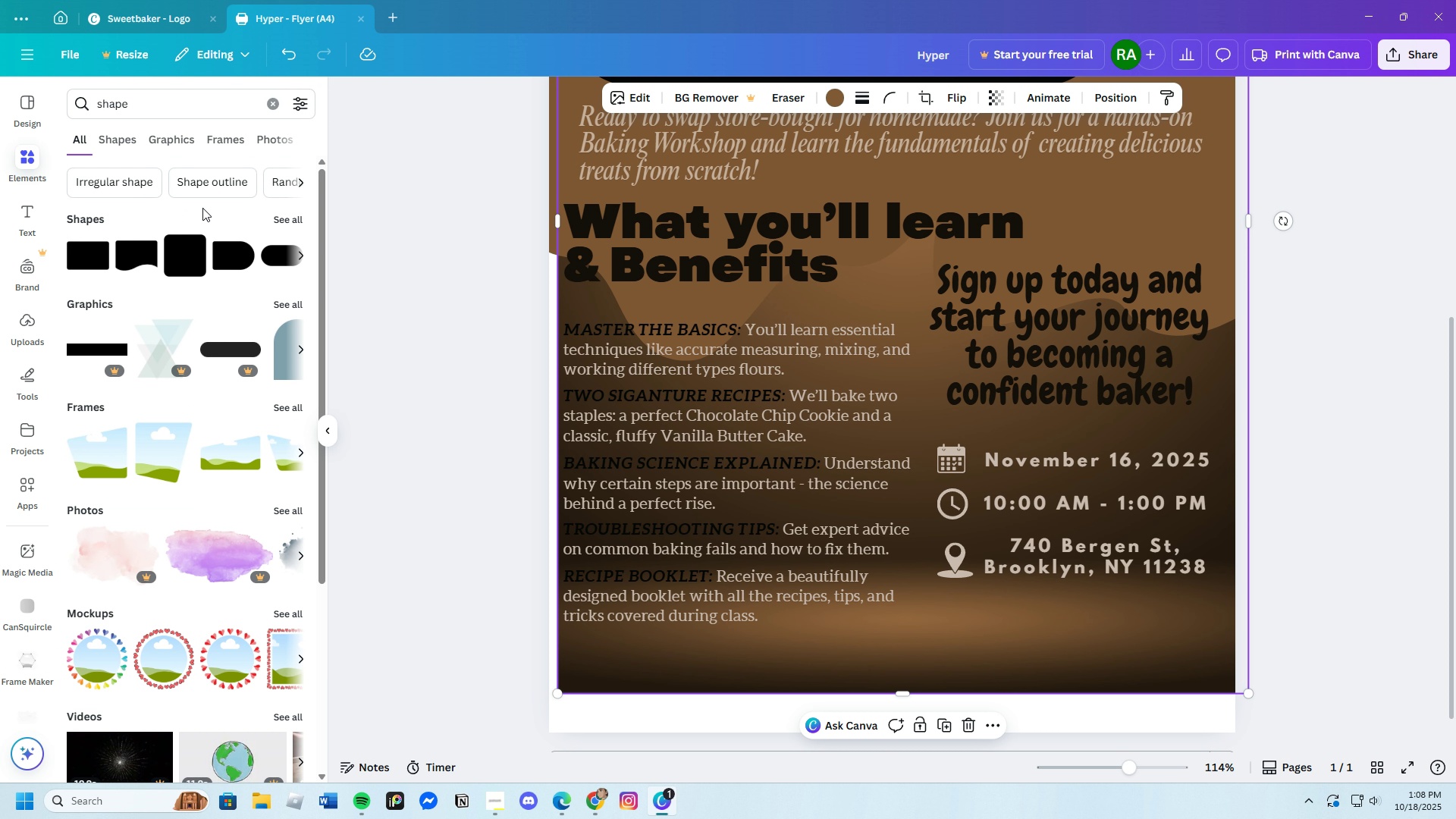 
left_click([177, 143])
 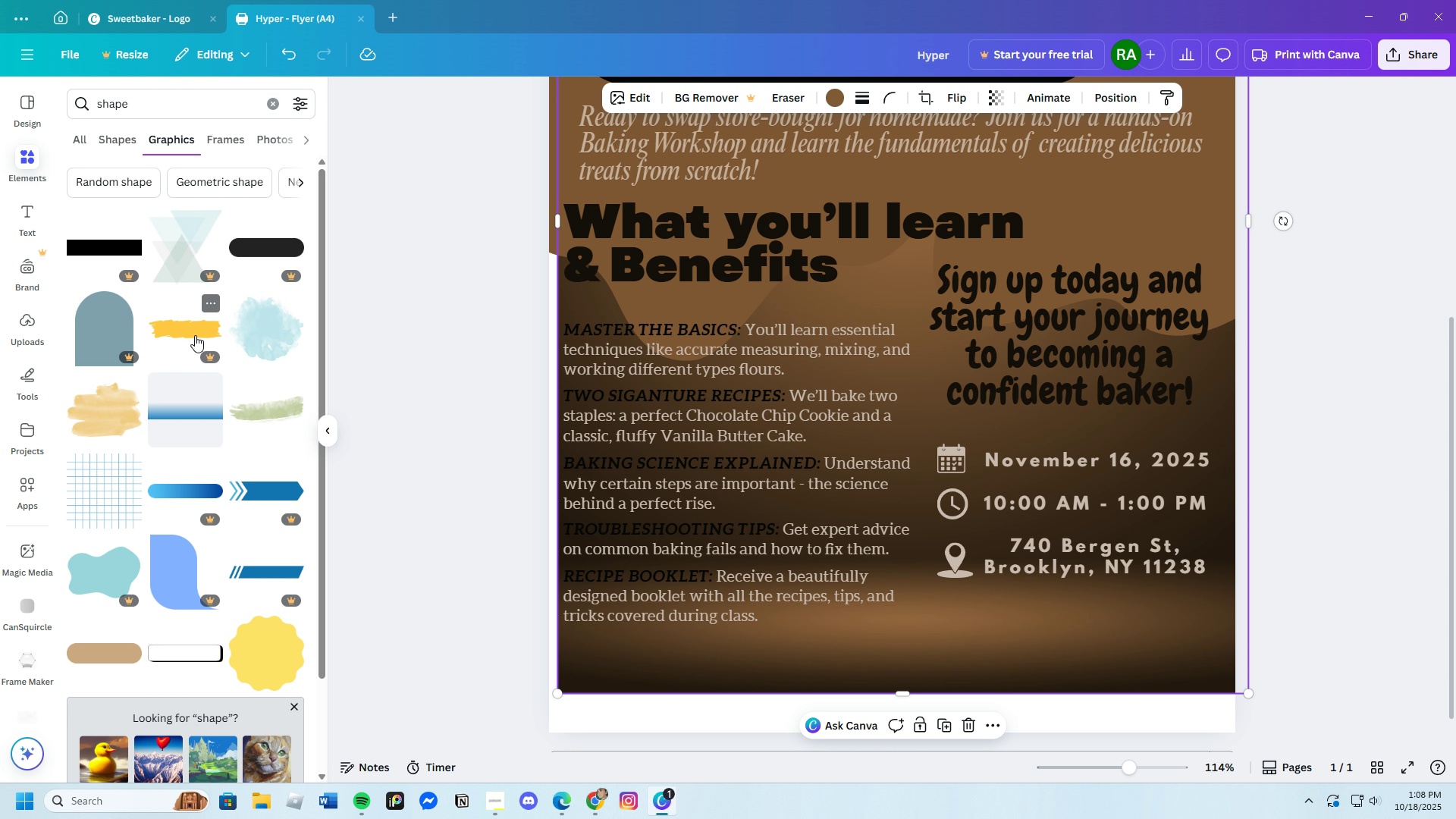 
scroll: coordinate [226, 569], scroll_direction: down, amount: 21.0
 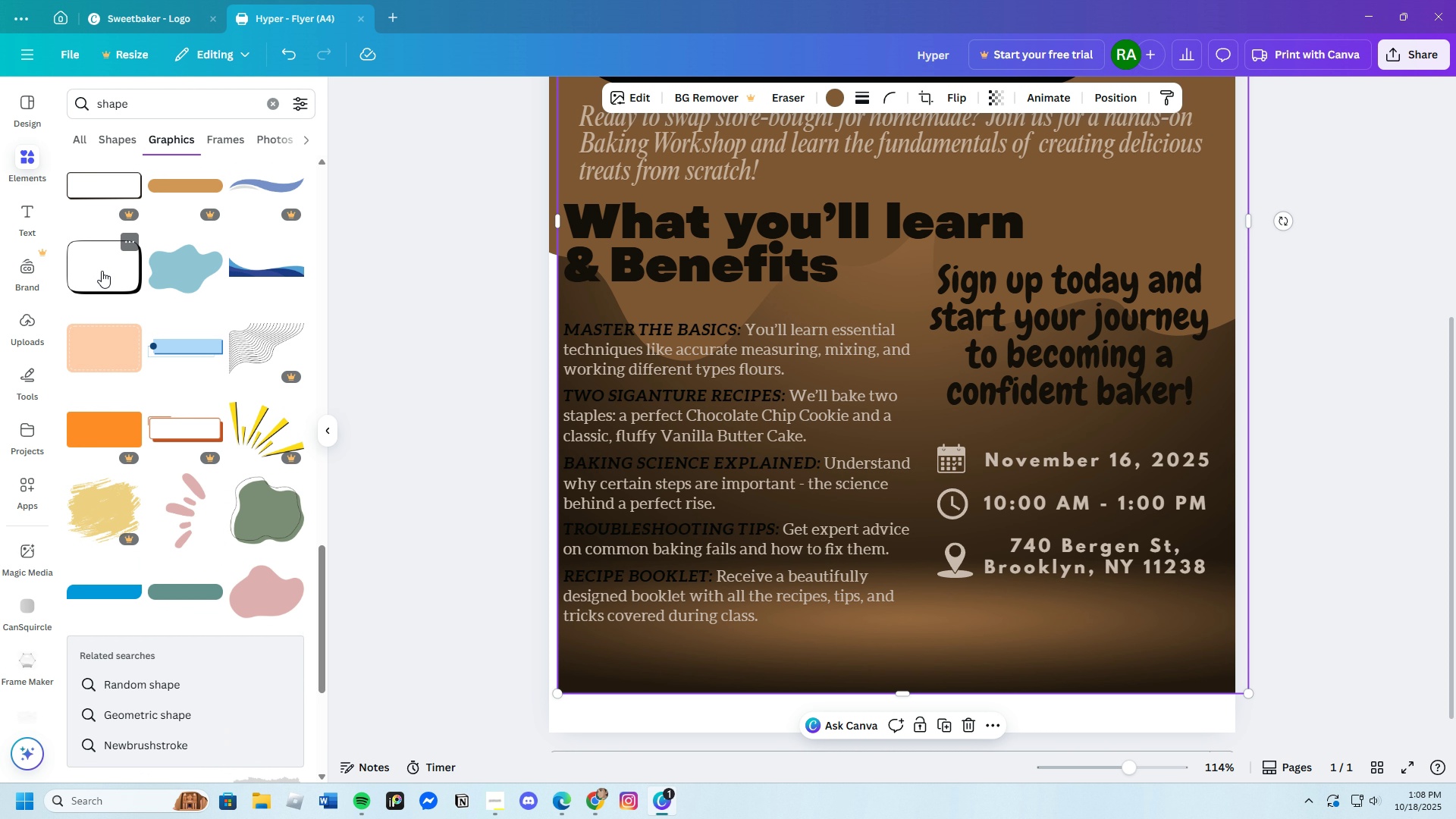 
scroll: coordinate [252, 620], scroll_direction: down, amount: 4.0
 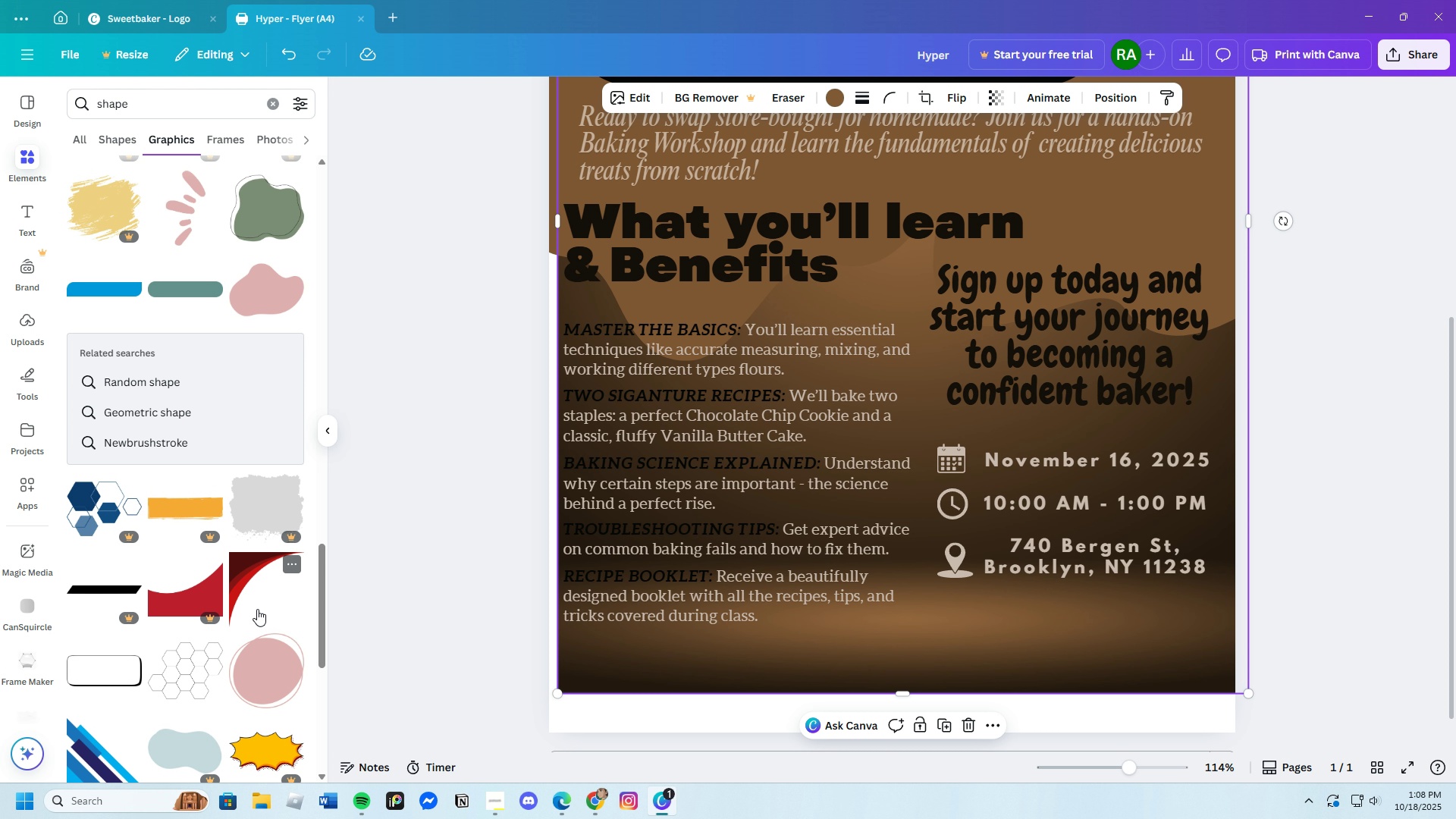 
scroll: coordinate [257, 609], scroll_direction: up, amount: 2.0
 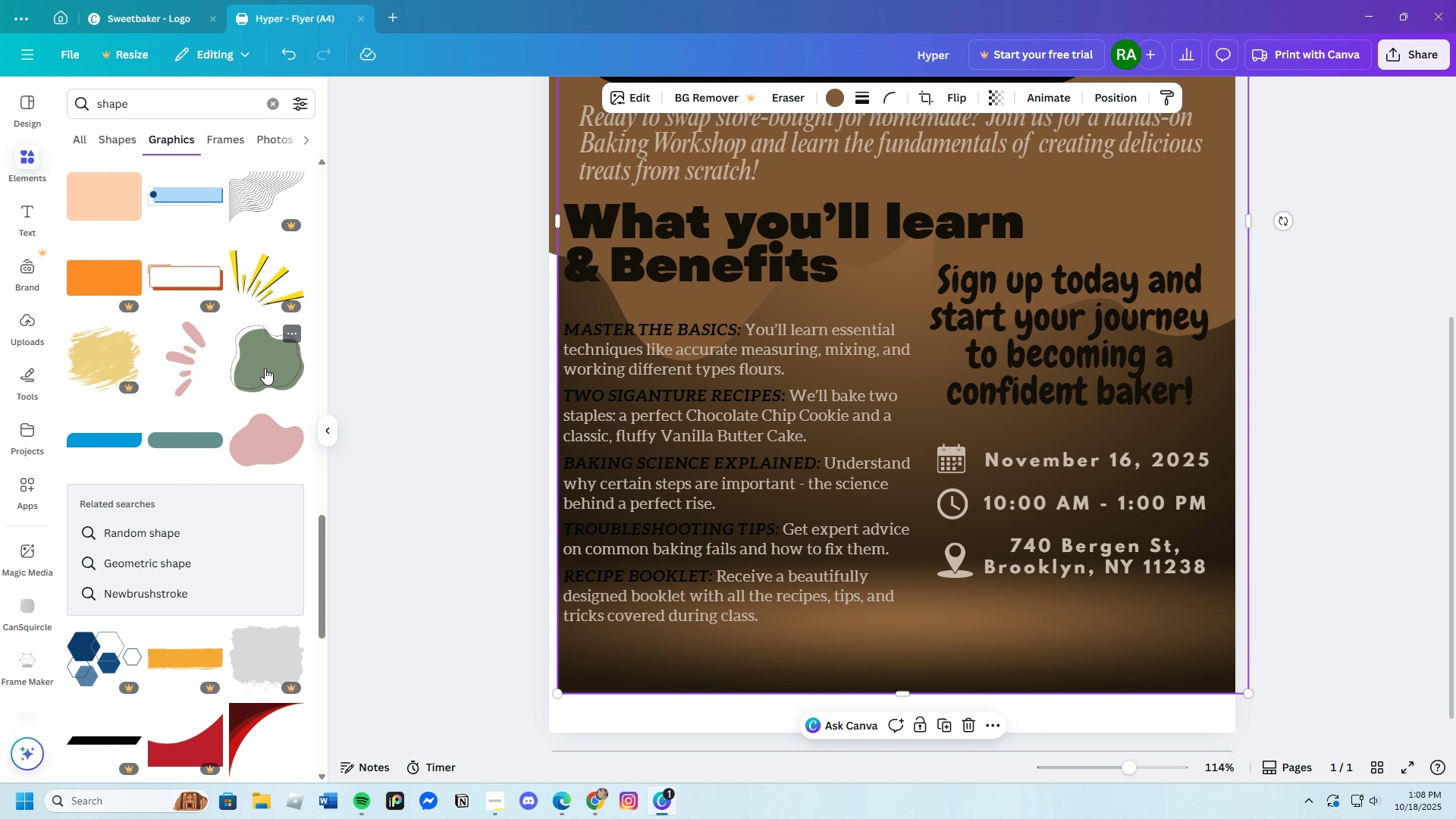 
left_click([265, 368])
 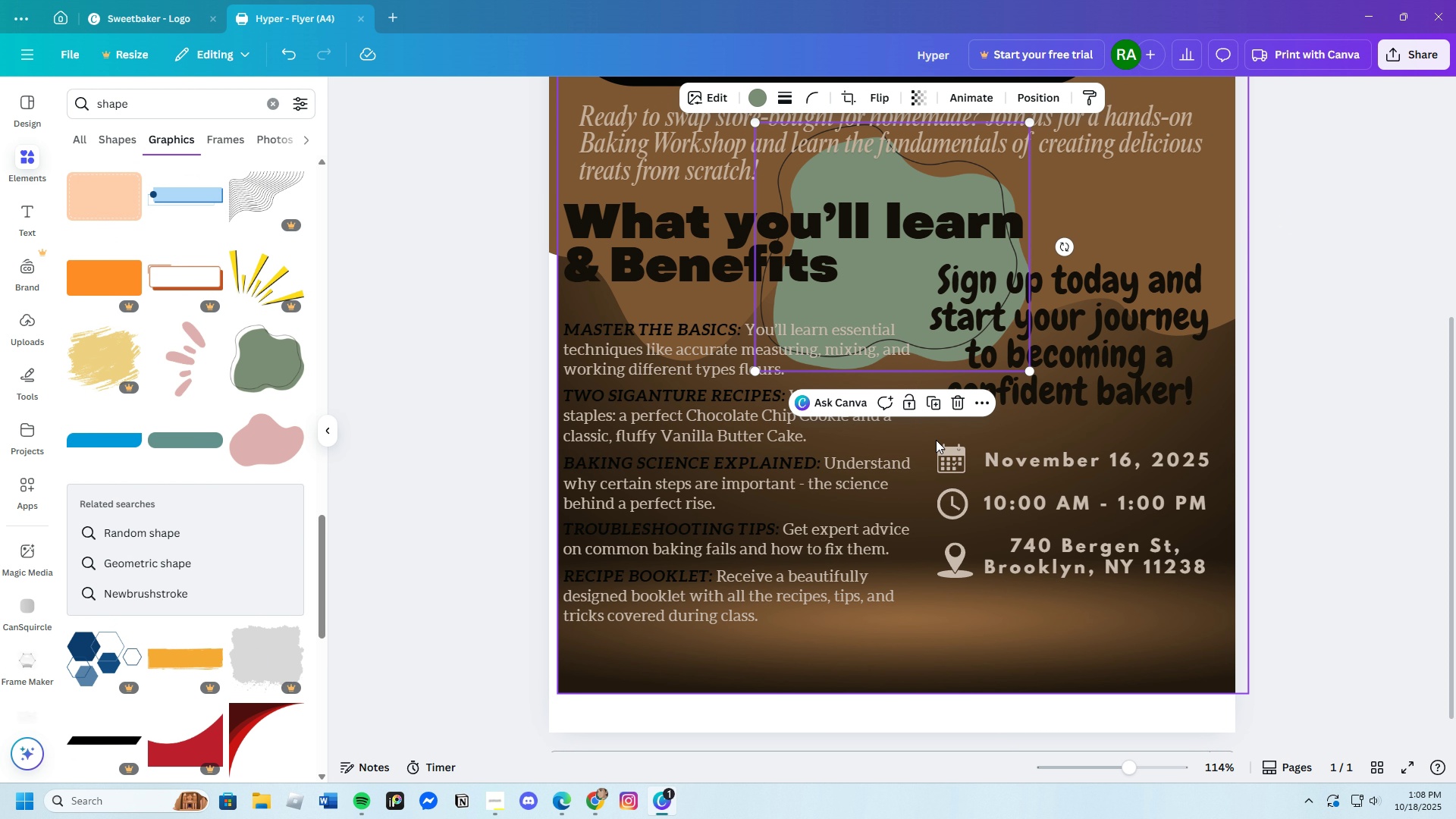 
scroll: coordinate [946, 445], scroll_direction: up, amount: 3.0
 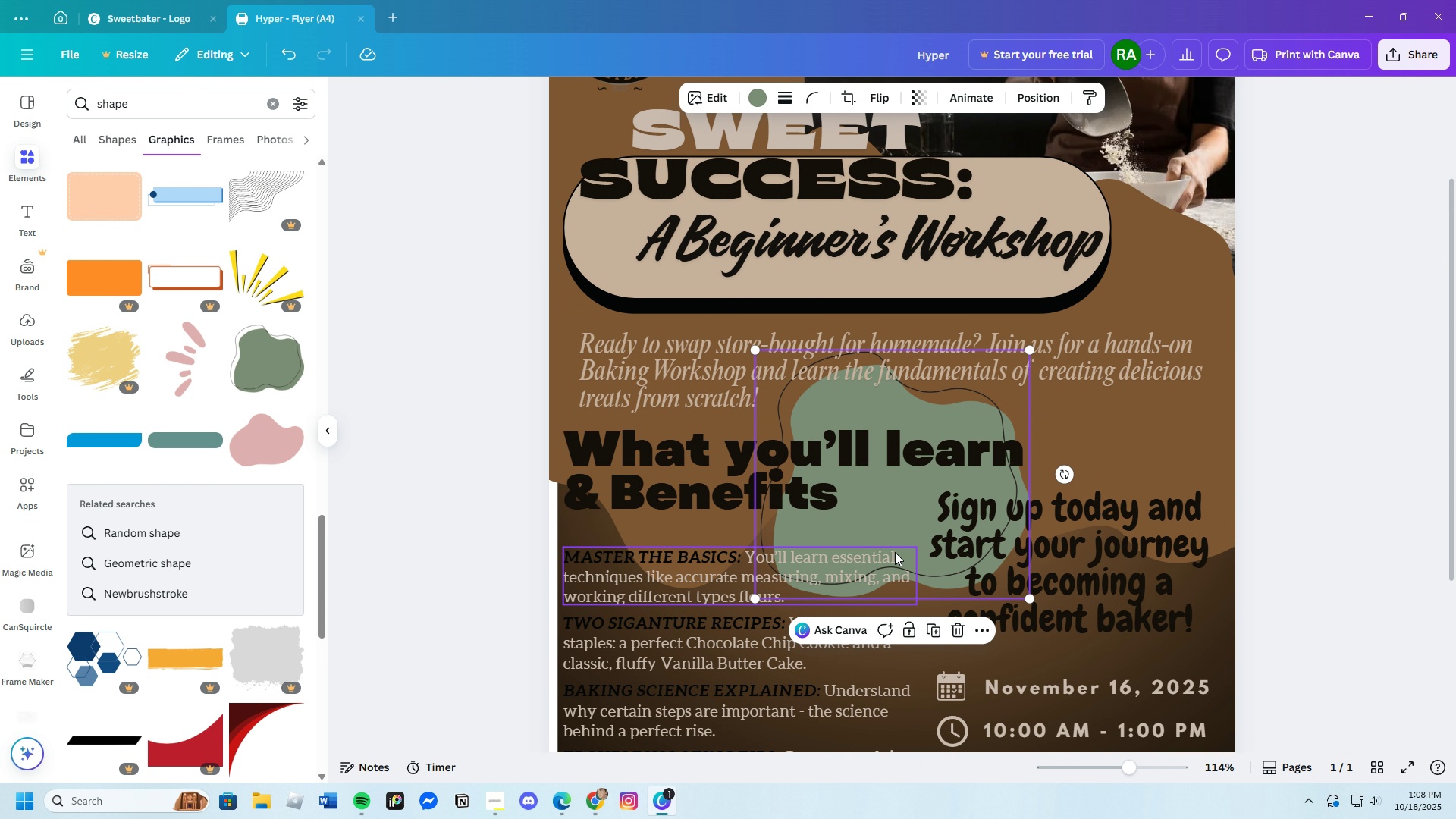 
scroll: coordinate [879, 524], scroll_direction: down, amount: 2.0
 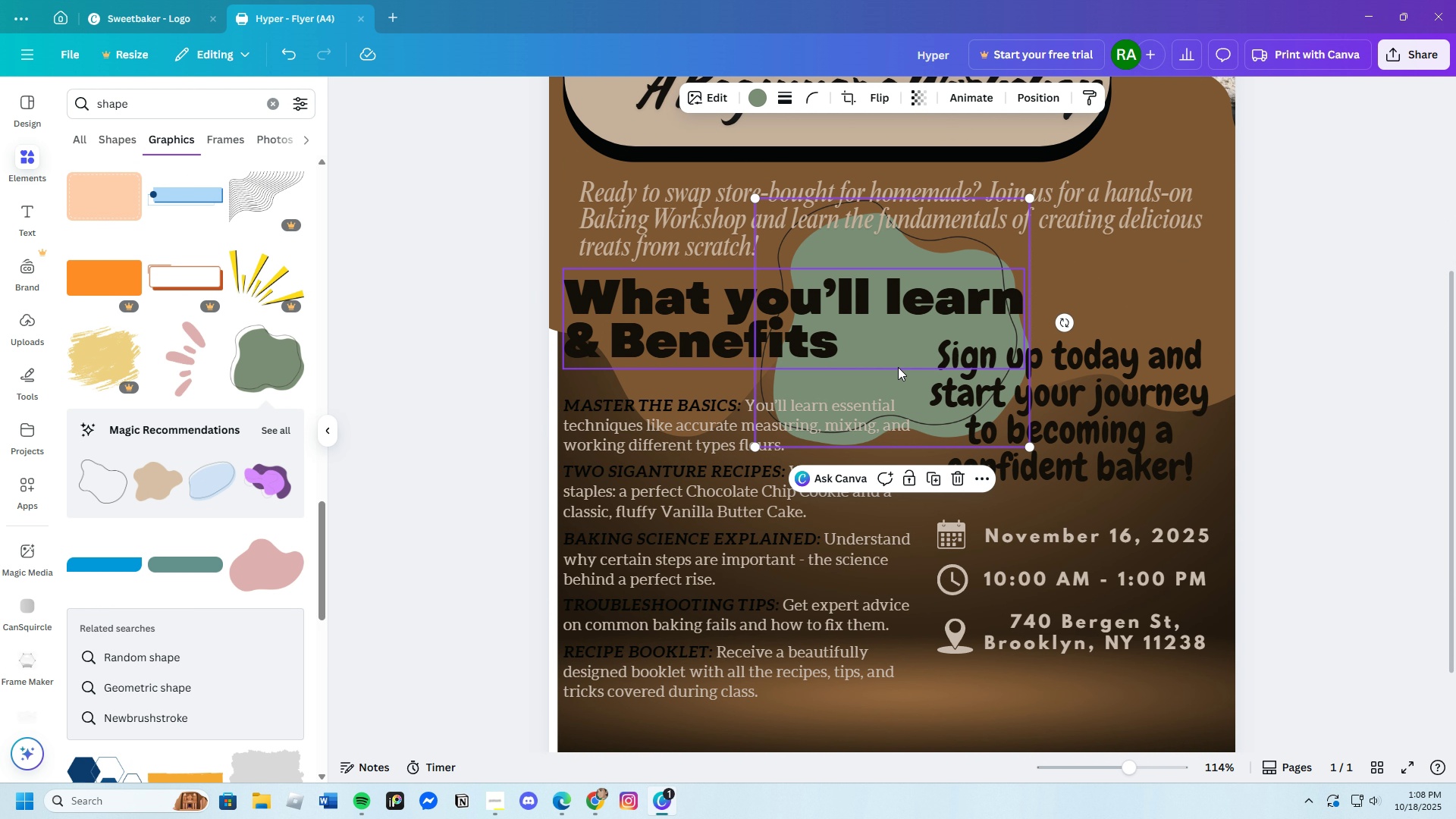 
left_click_drag(start_coordinate=[898, 372], to_coordinate=[1065, 426])
 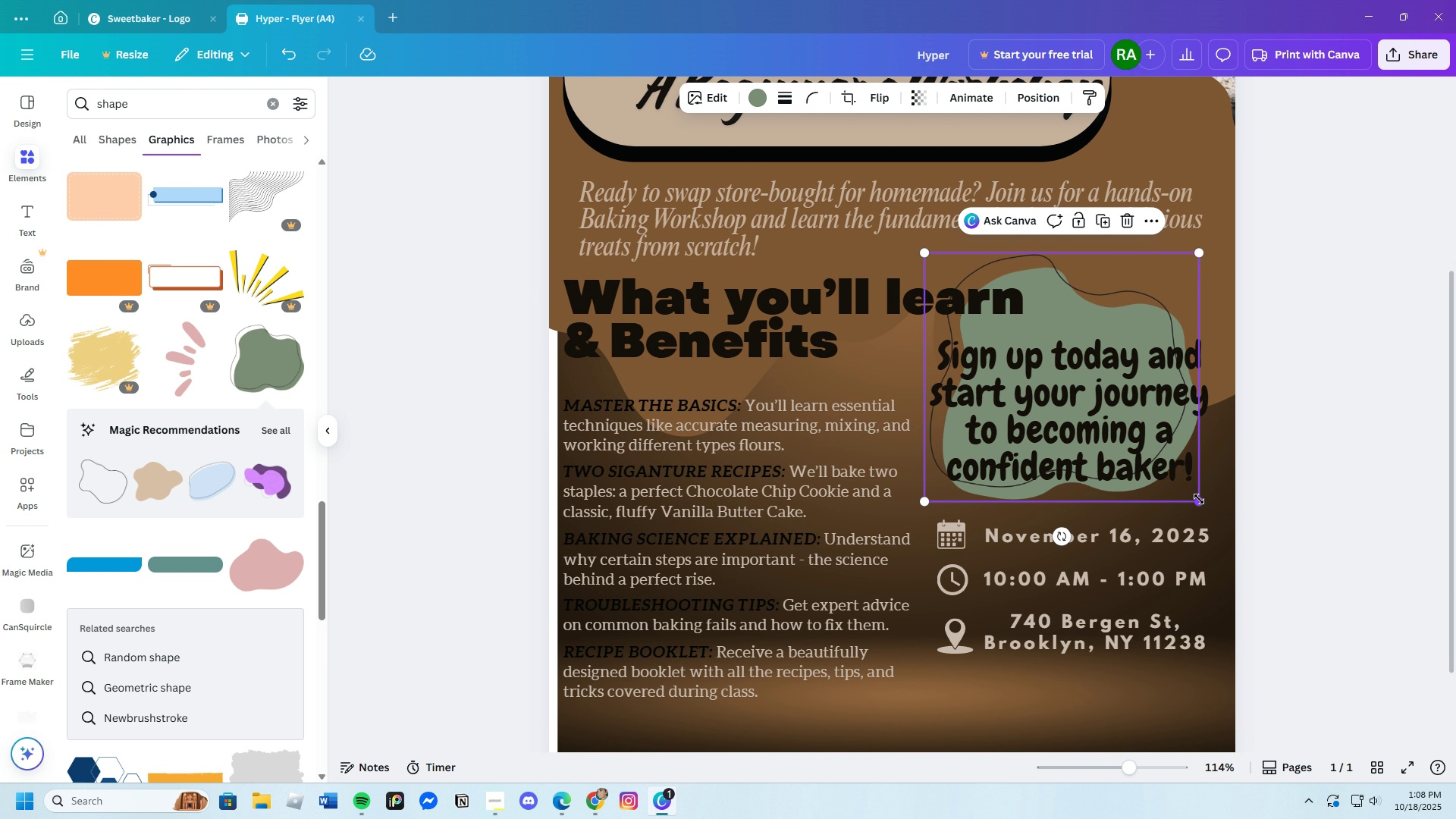 
left_click_drag(start_coordinate=[1199, 498], to_coordinate=[1263, 517])
 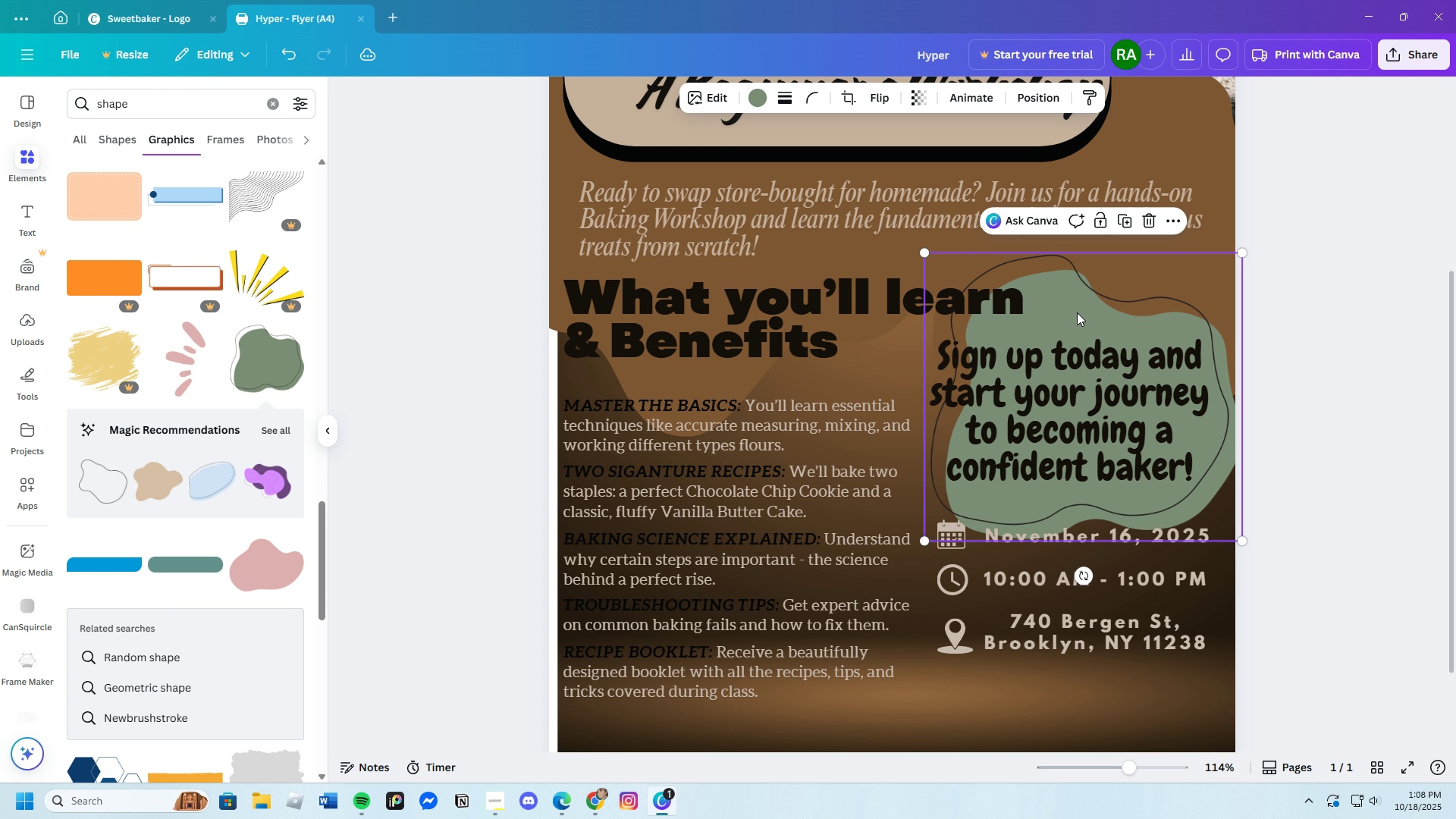 
left_click_drag(start_coordinate=[1077, 312], to_coordinate=[1079, 306])
 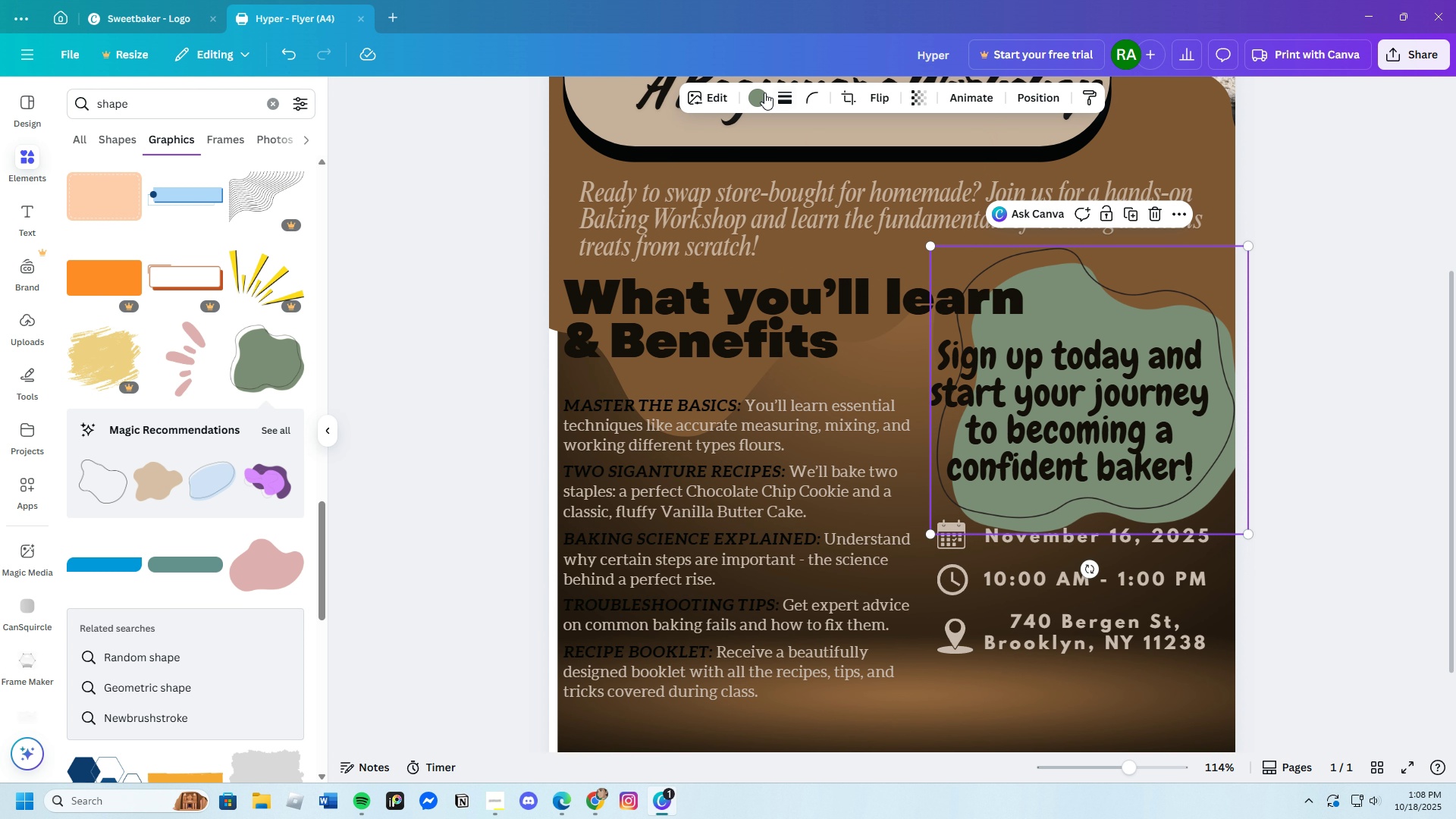 
left_click([761, 89])
 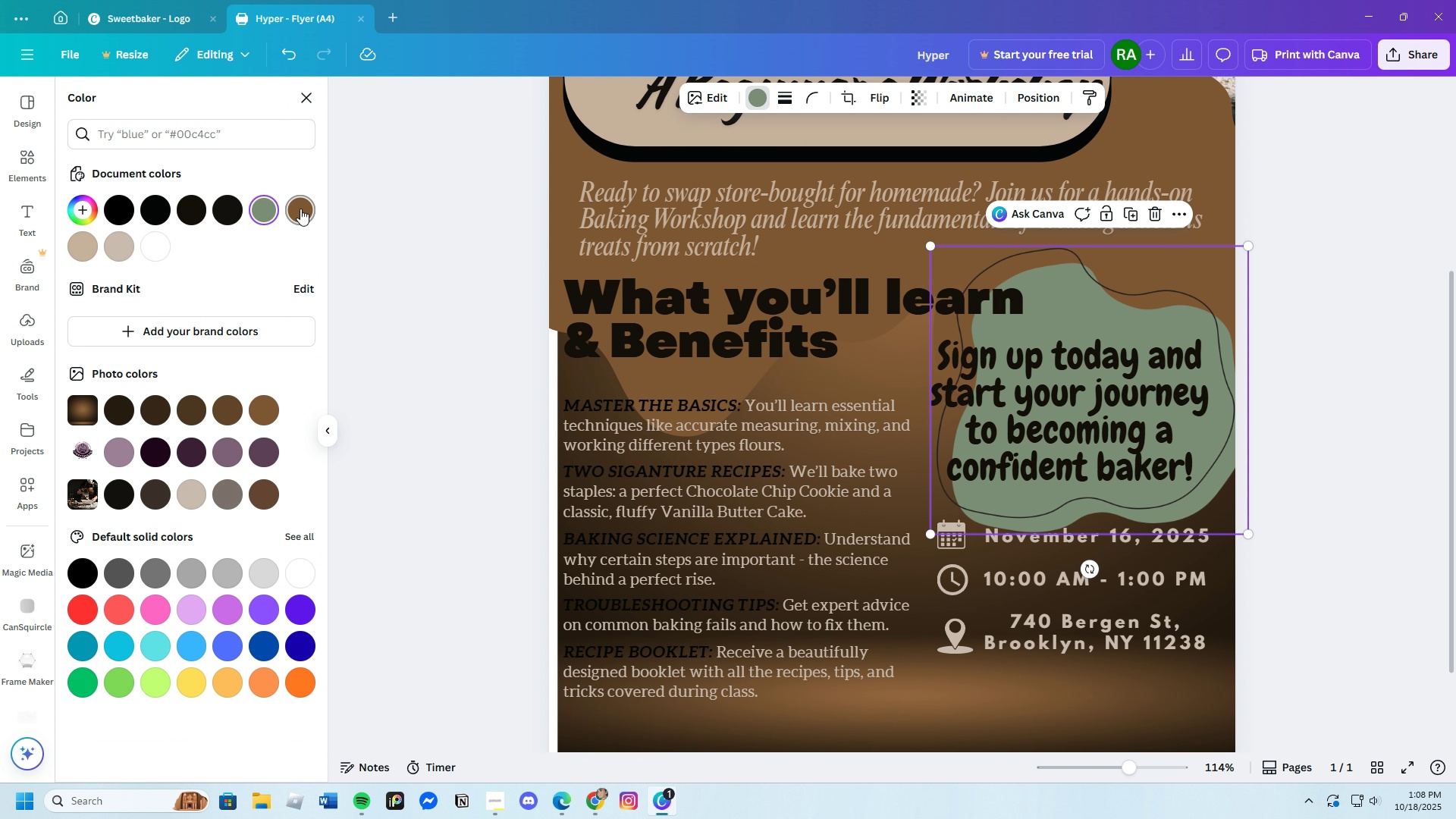 
left_click([118, 253])
 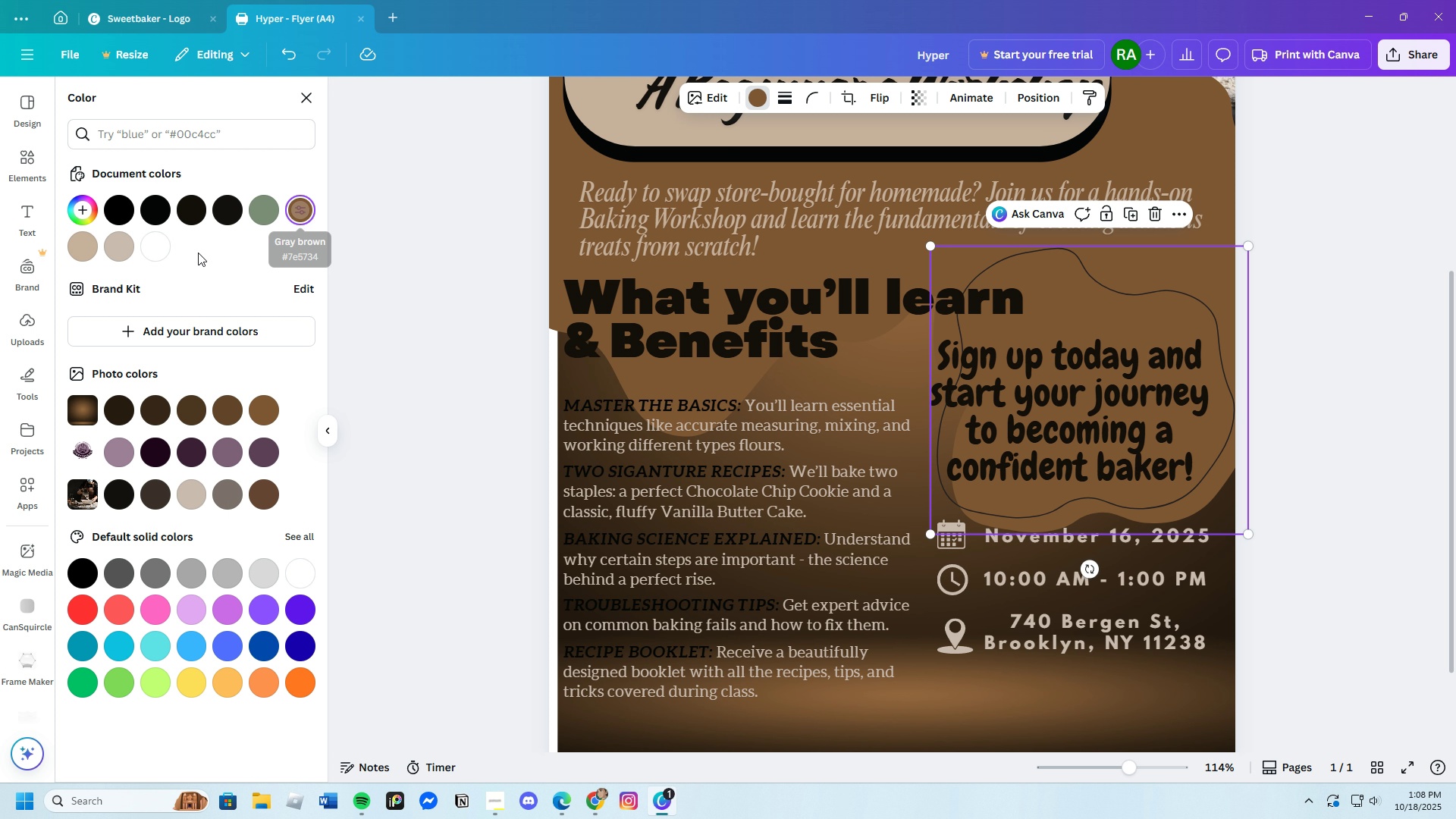 
wait(7.21)
 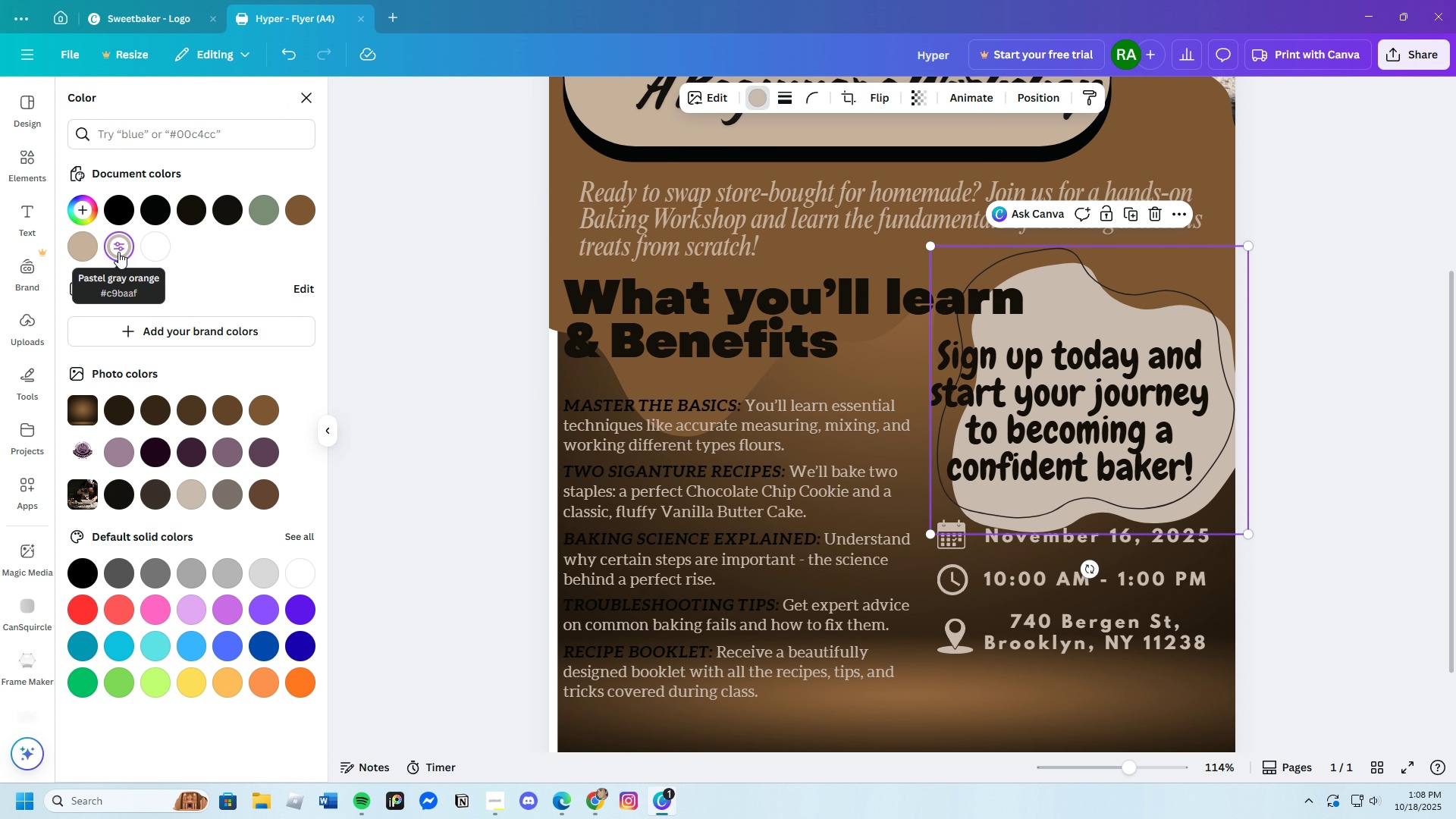 
left_click([183, 208])
 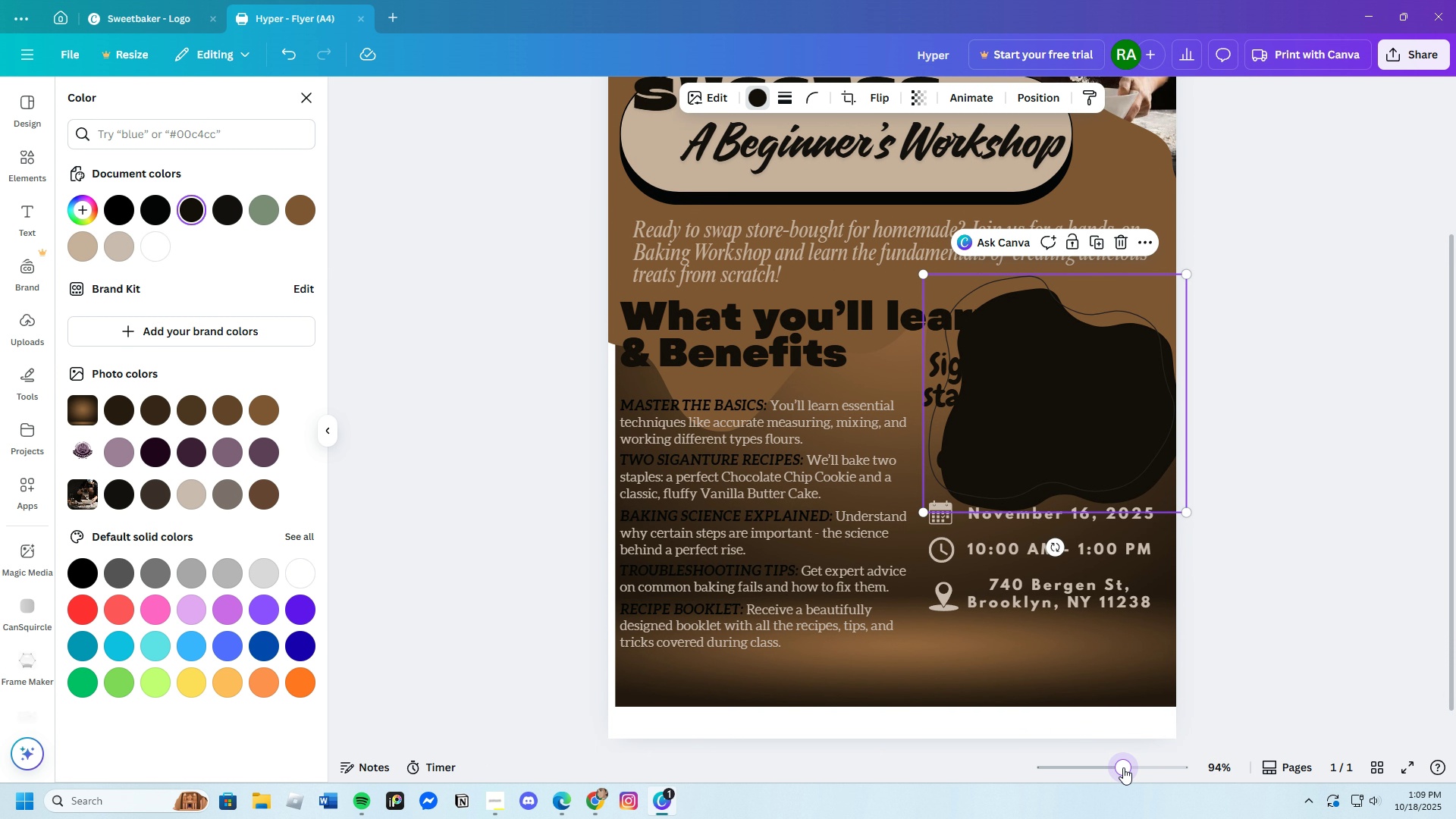 
wait(6.9)
 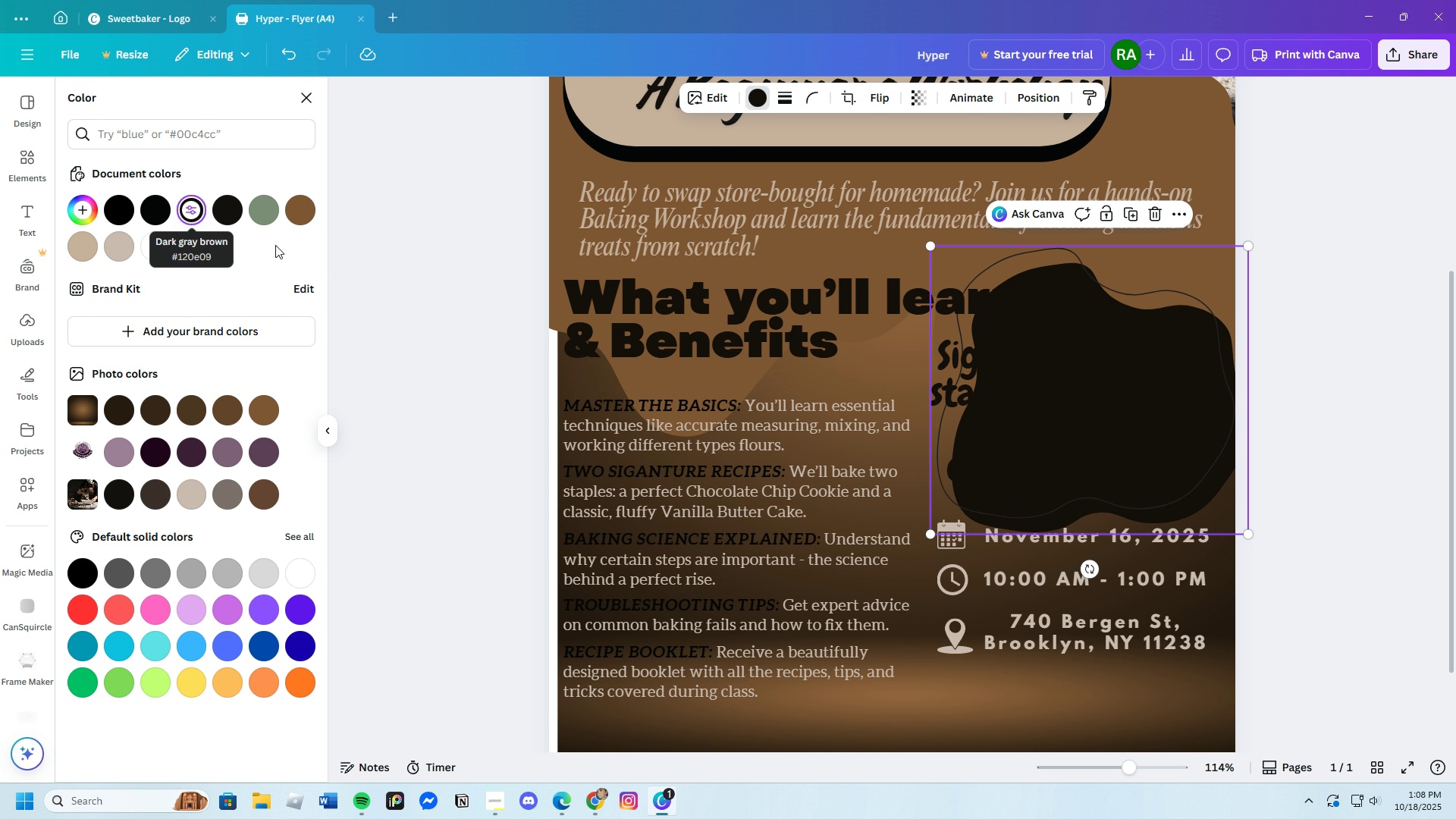 
left_click_drag(start_coordinate=[1185, 272], to_coordinate=[1203, 262])
 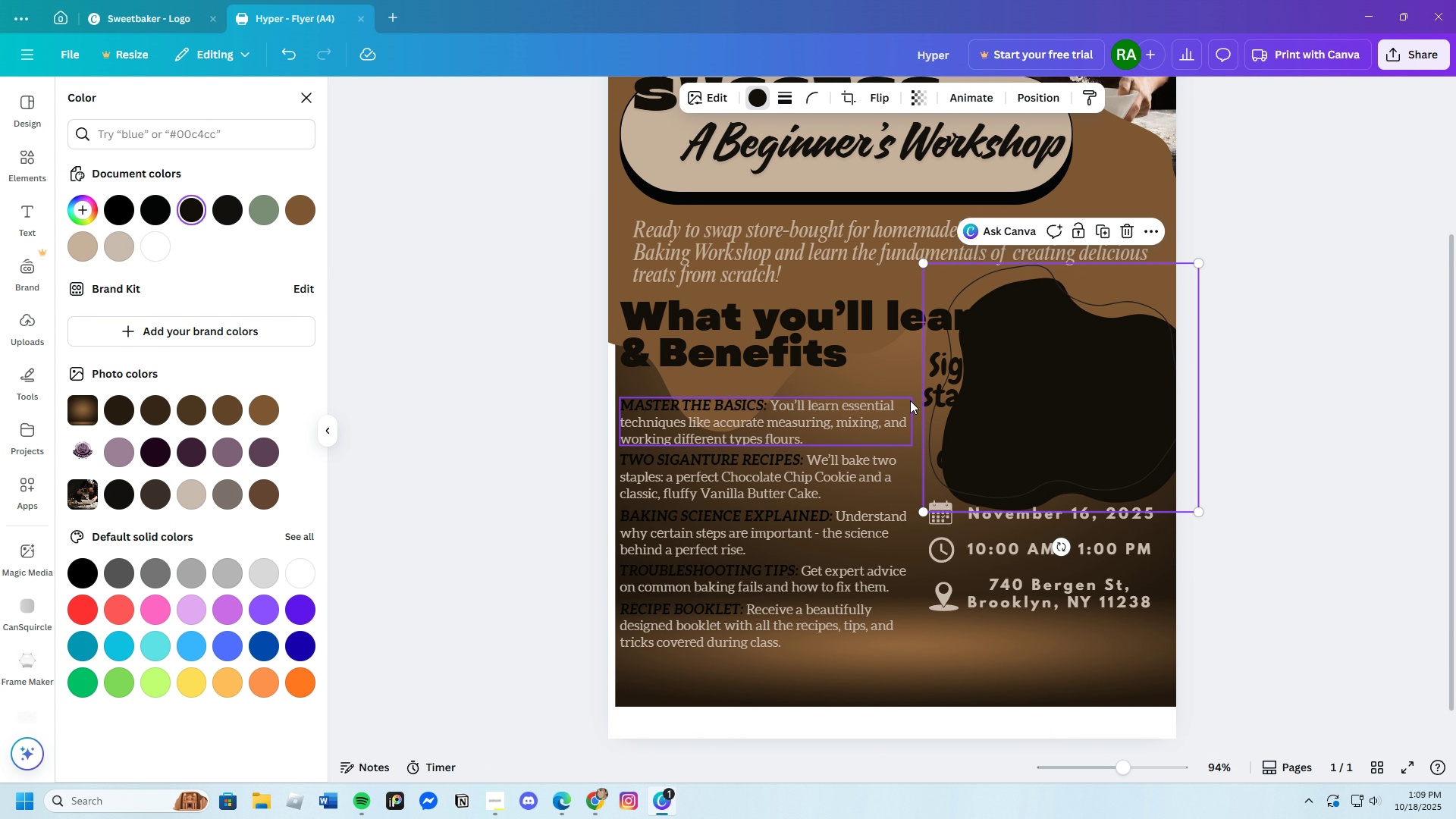 
left_click([938, 375])
 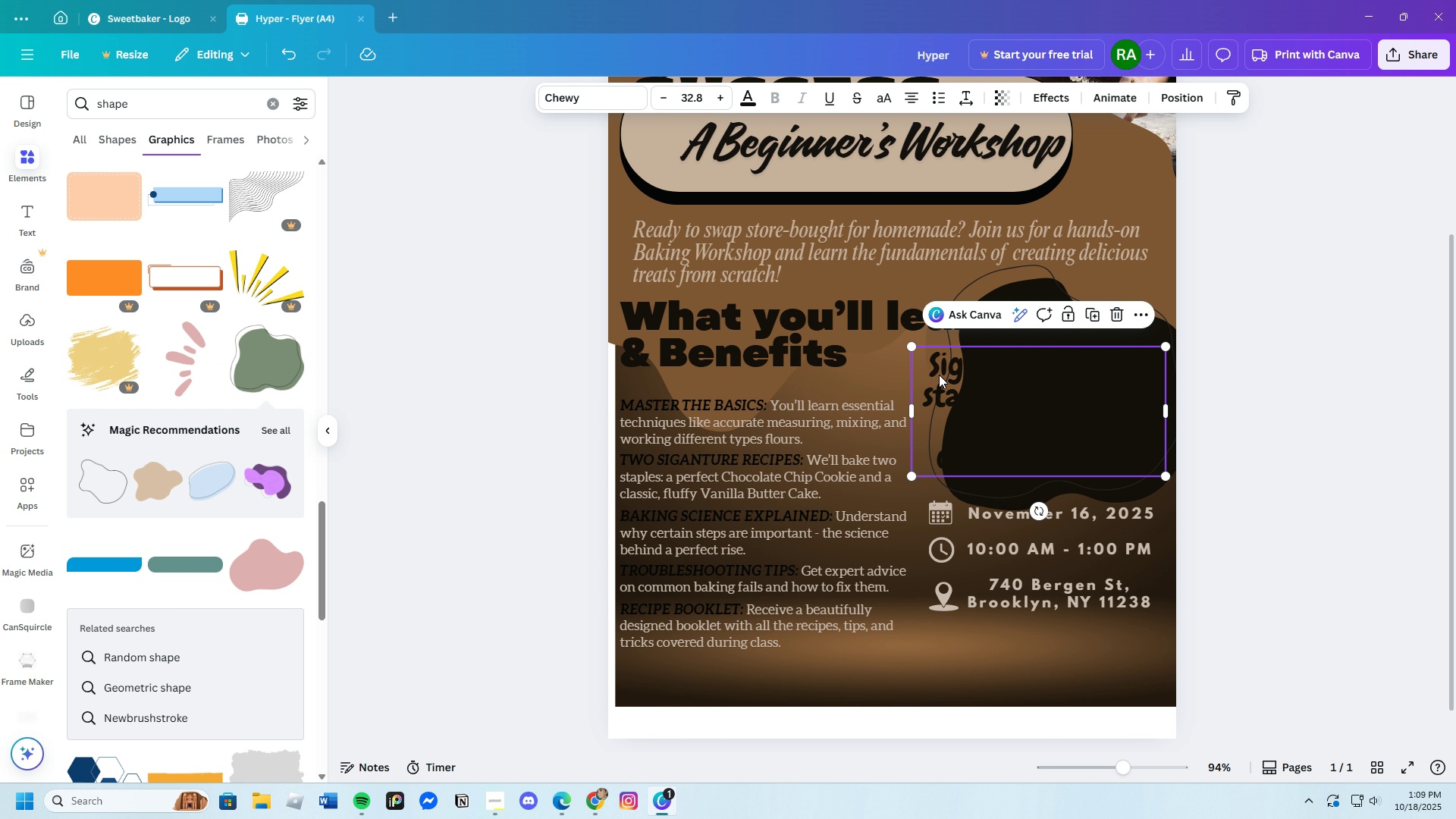 
left_click([922, 369])
 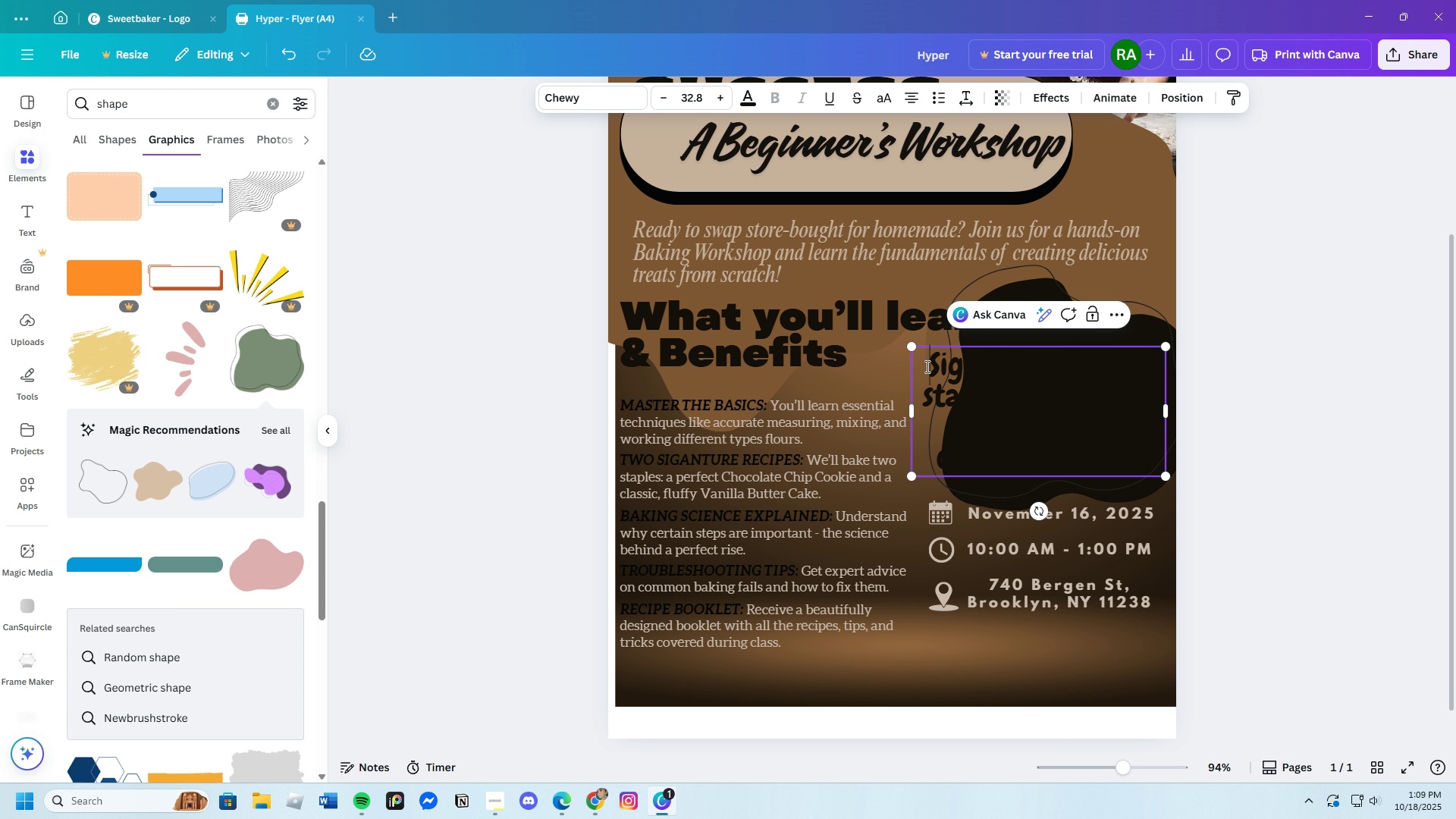 
left_click_drag(start_coordinate=[926, 366], to_coordinate=[1153, 470])
 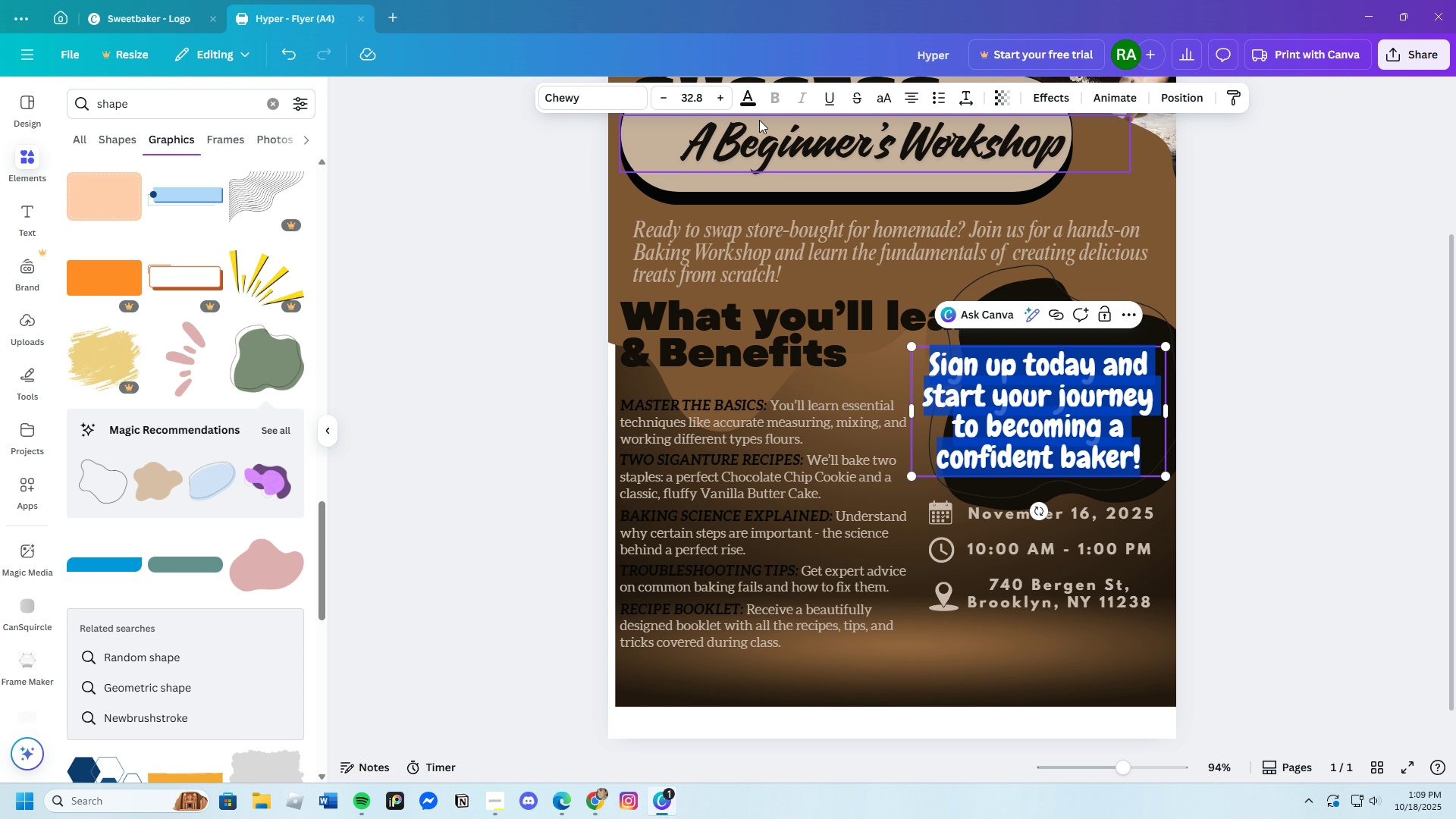 
left_click([748, 102])
 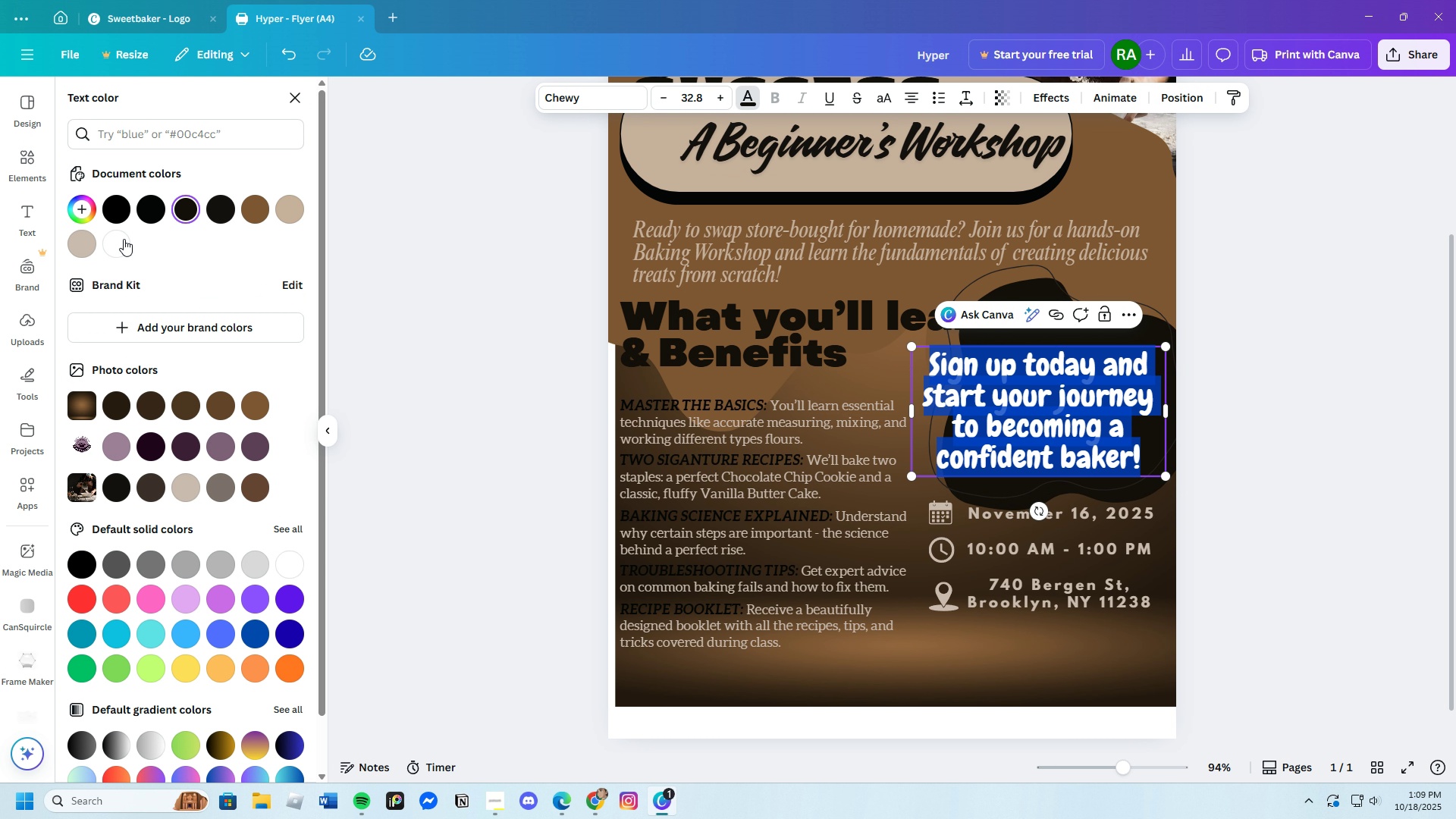 
left_click([80, 243])
 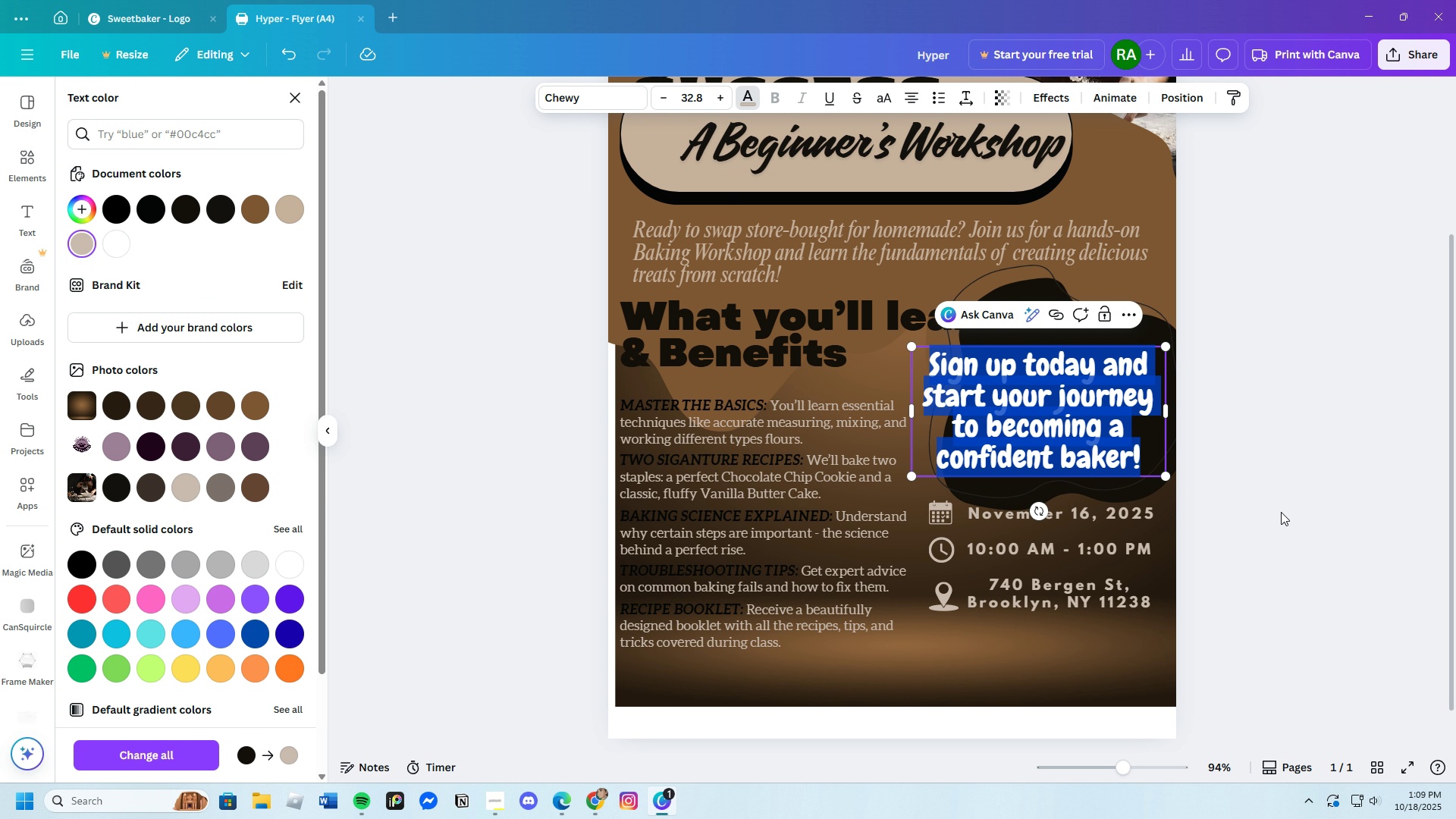 
double_click([1281, 512])
 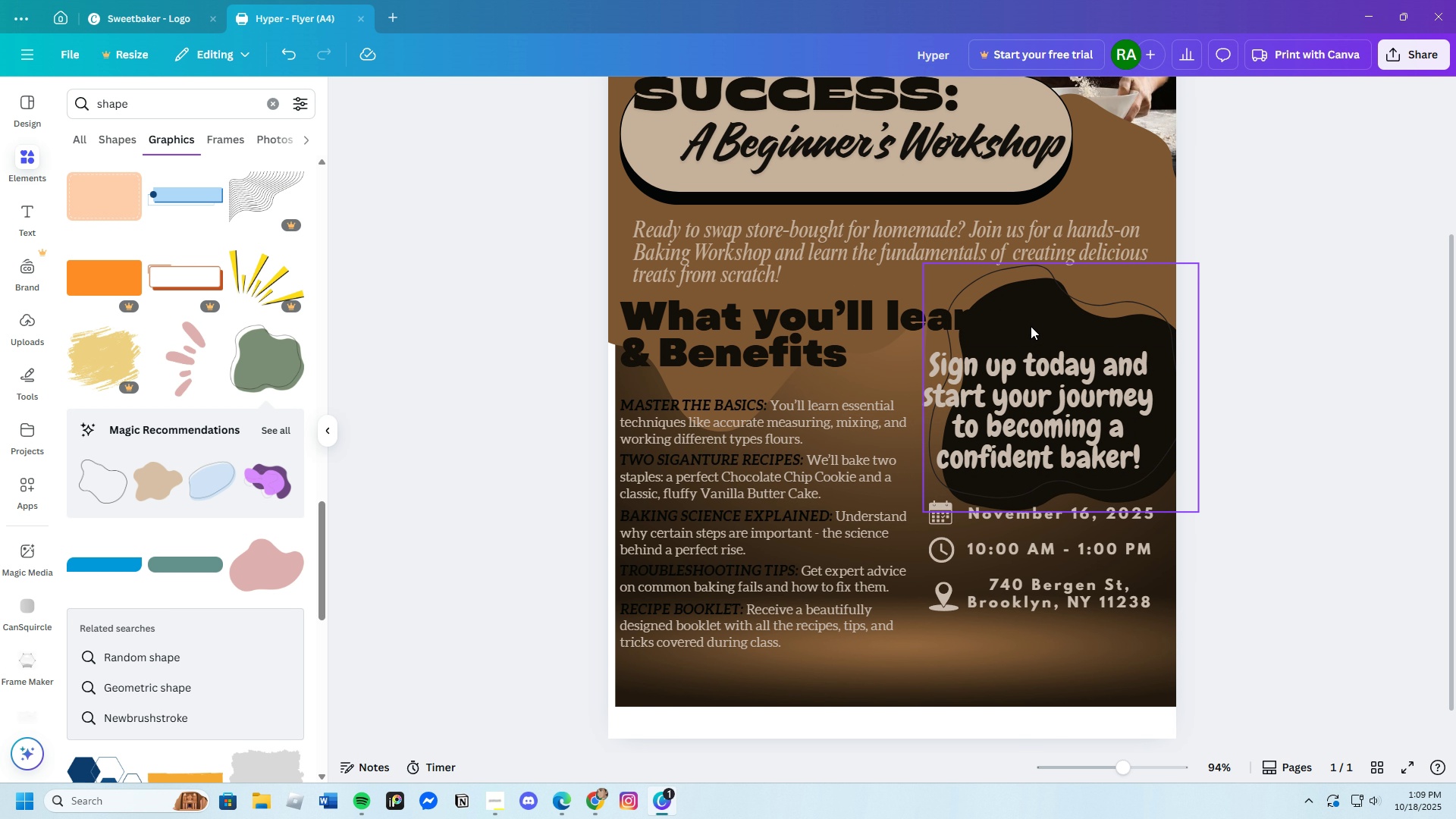 
left_click([1071, 324])
 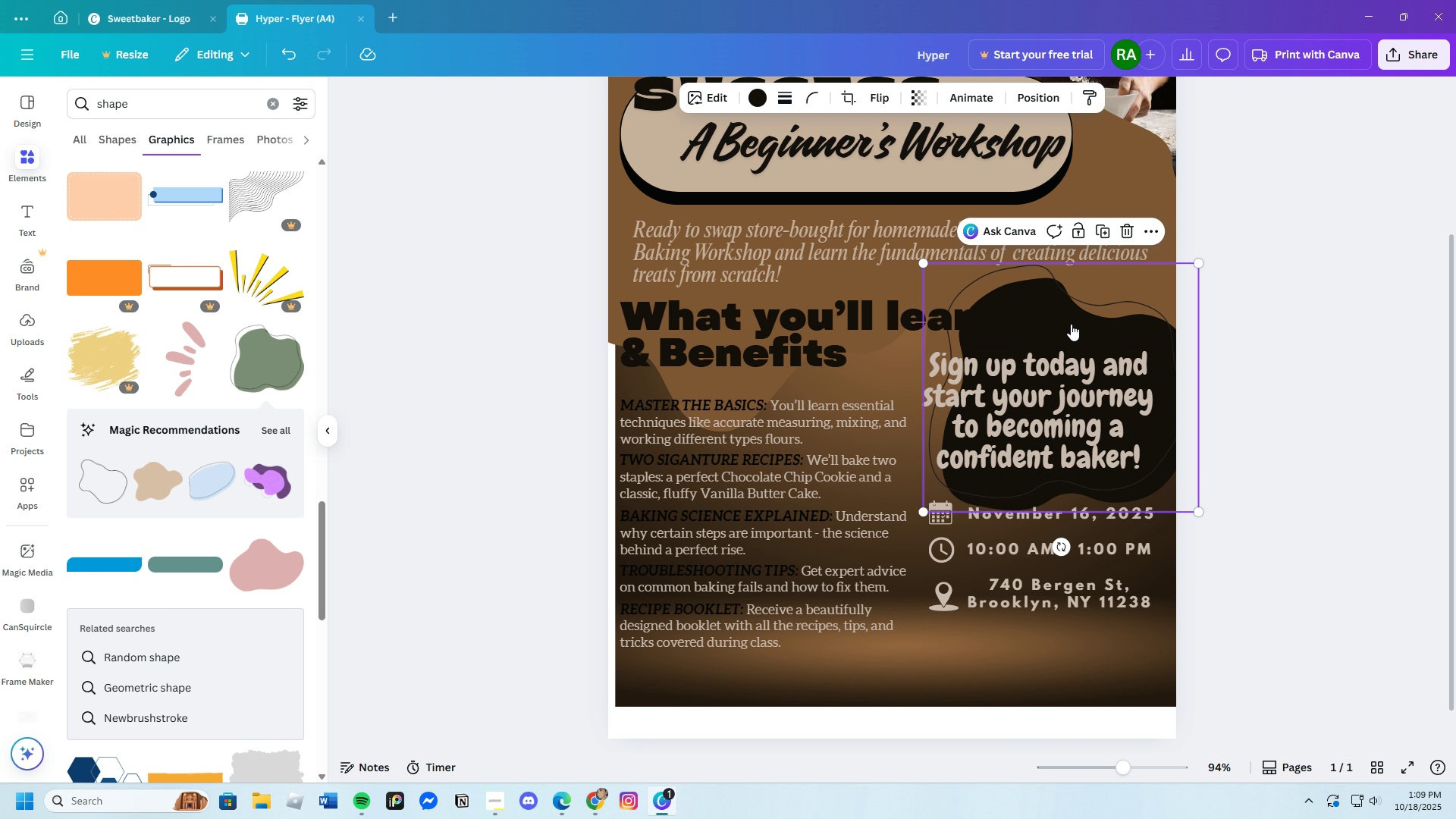 
left_click_drag(start_coordinate=[1071, 324], to_coordinate=[1112, 346])
 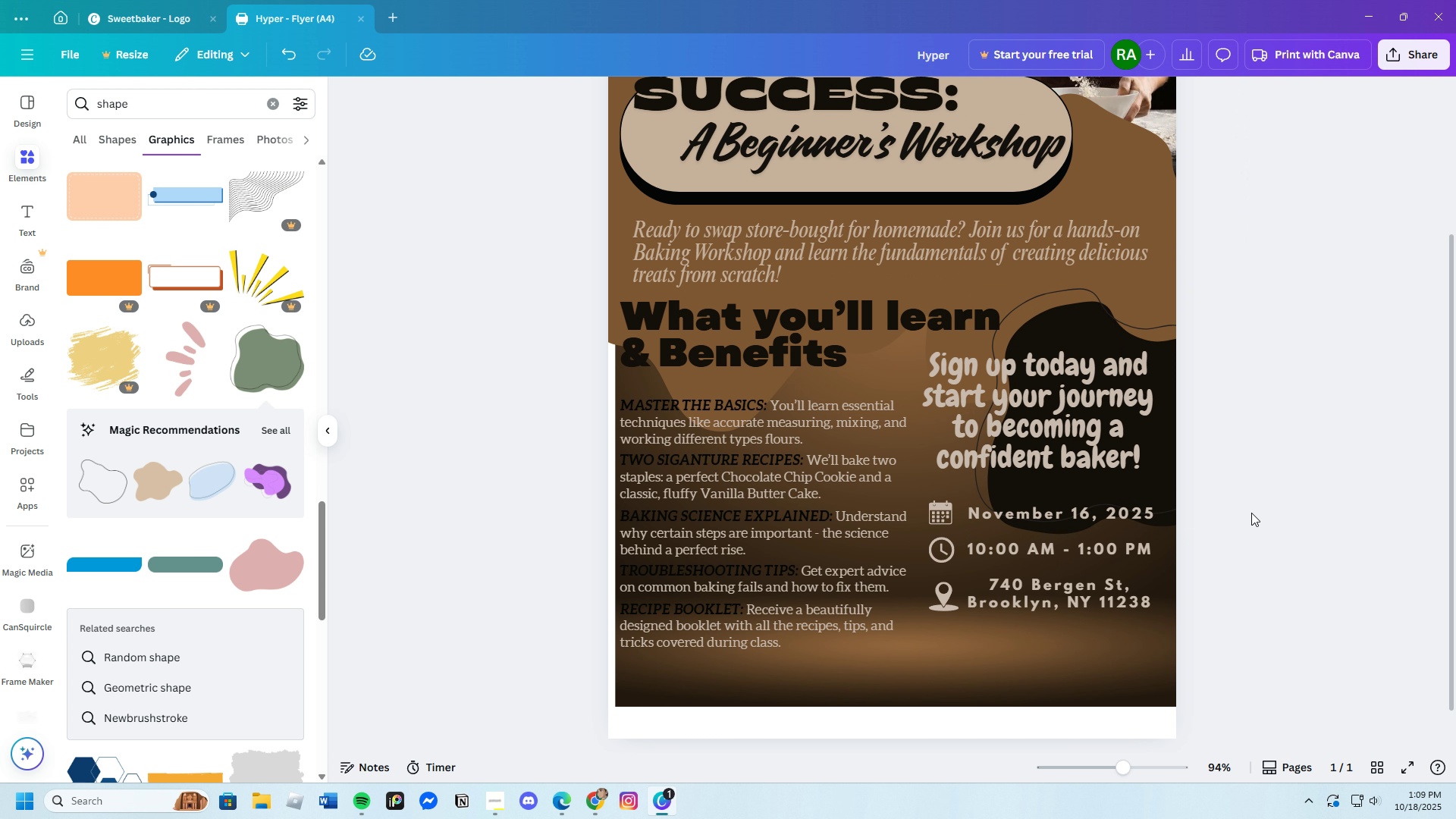 
scroll: coordinate [1257, 557], scroll_direction: none, amount: 0.0
 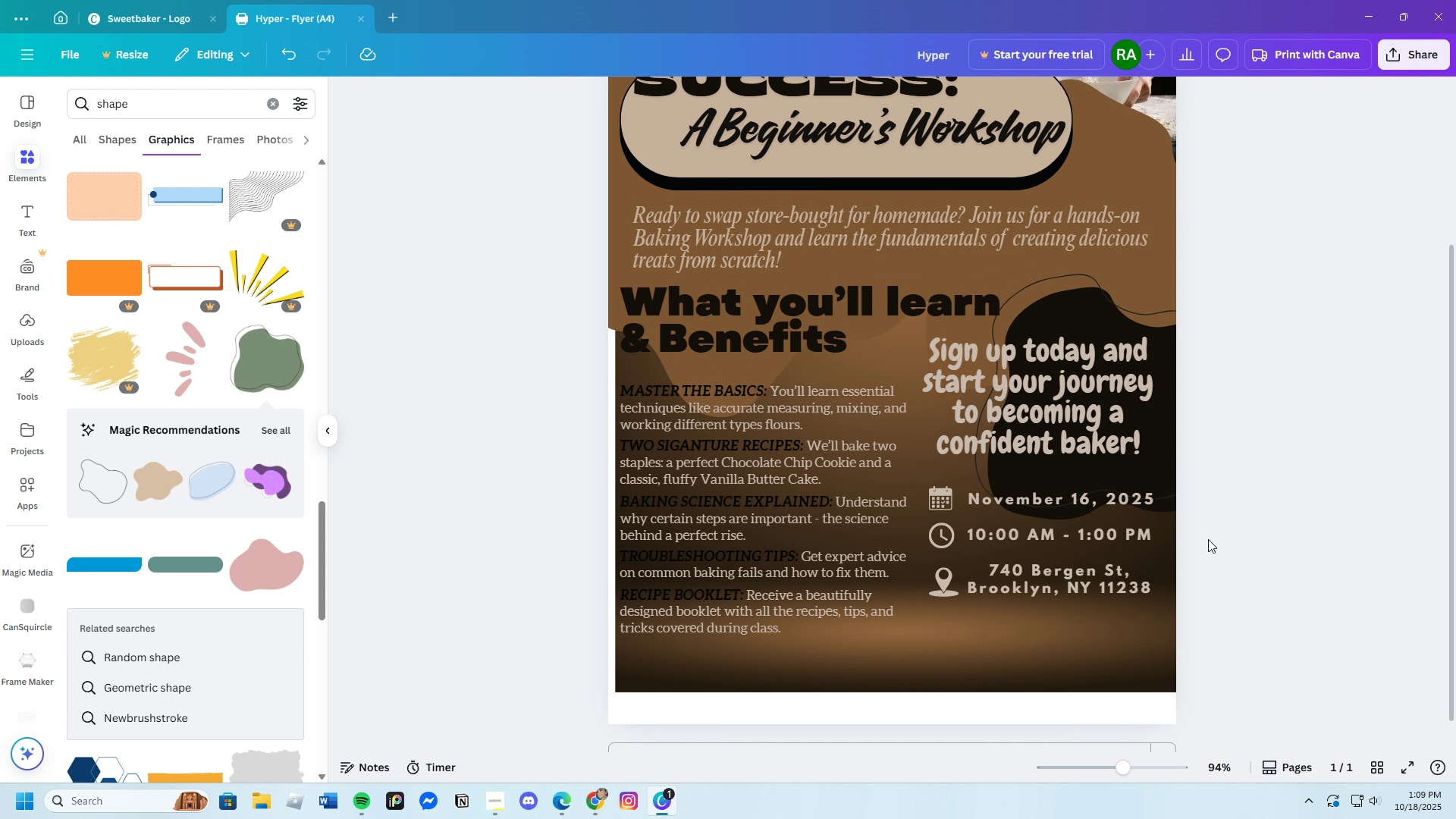 
scroll: coordinate [1207, 535], scroll_direction: down, amount: 1.0
 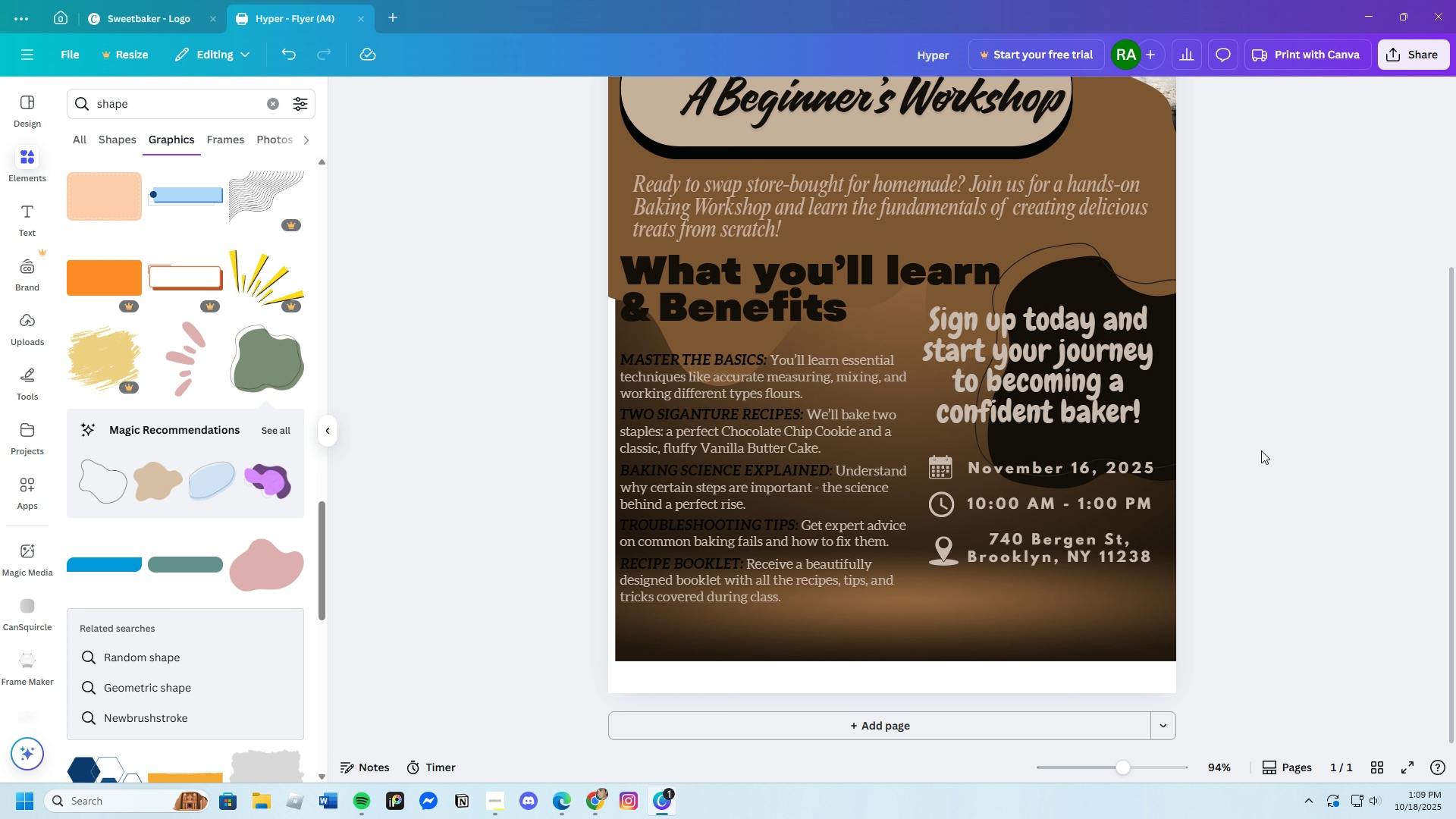 
wait(5.77)
 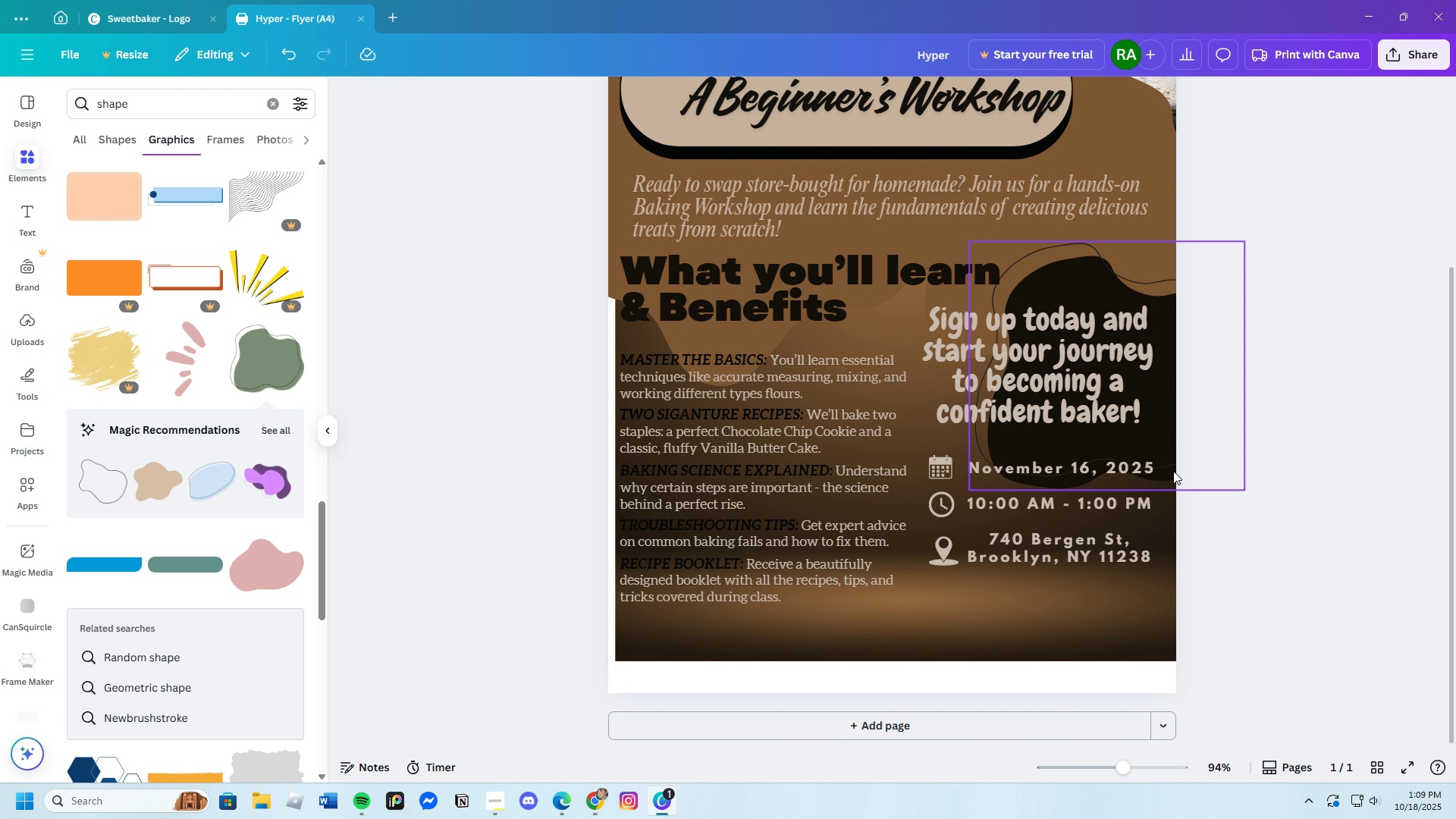 
left_click([1087, 285])
 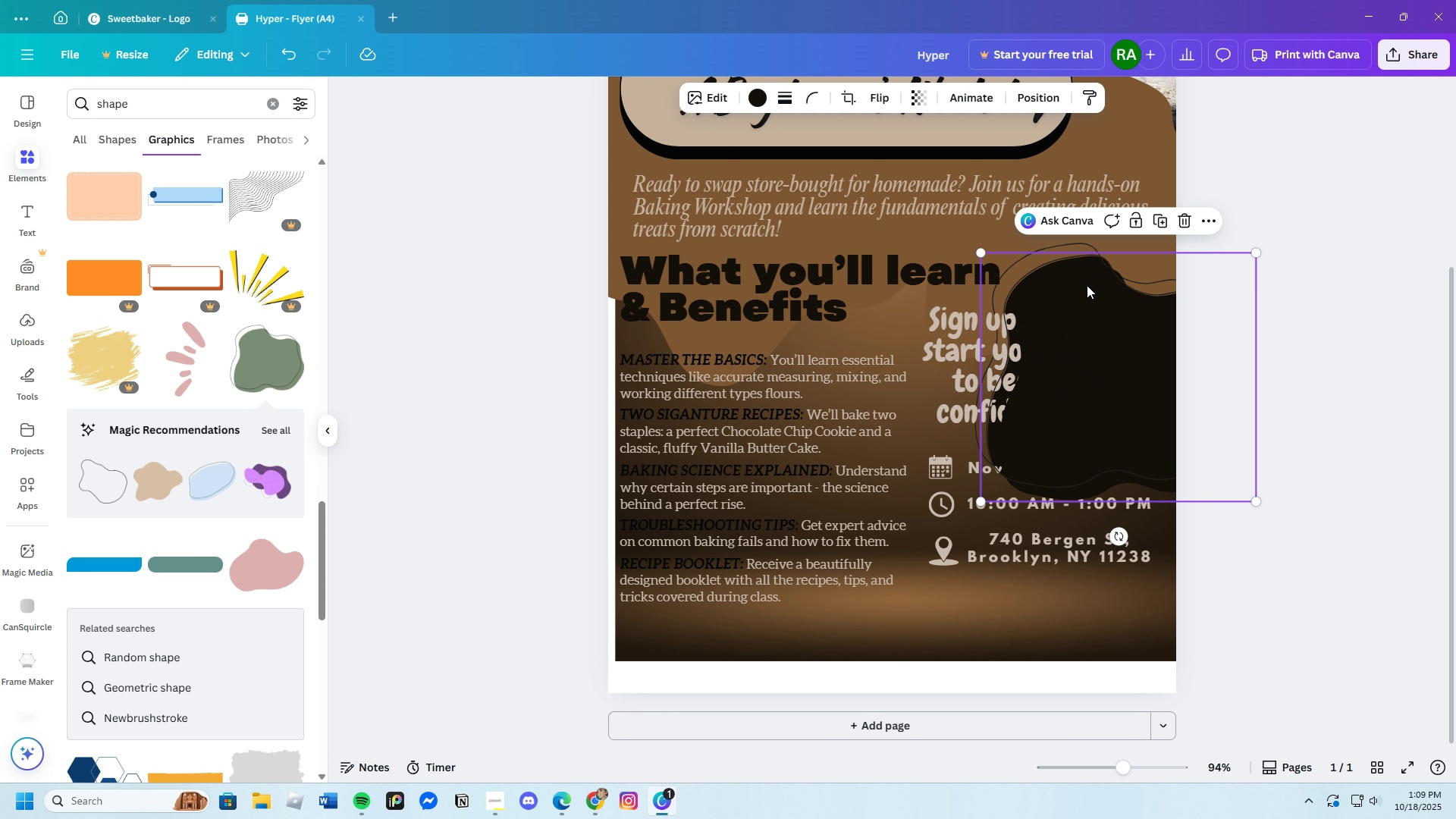 
key(Control+C)
 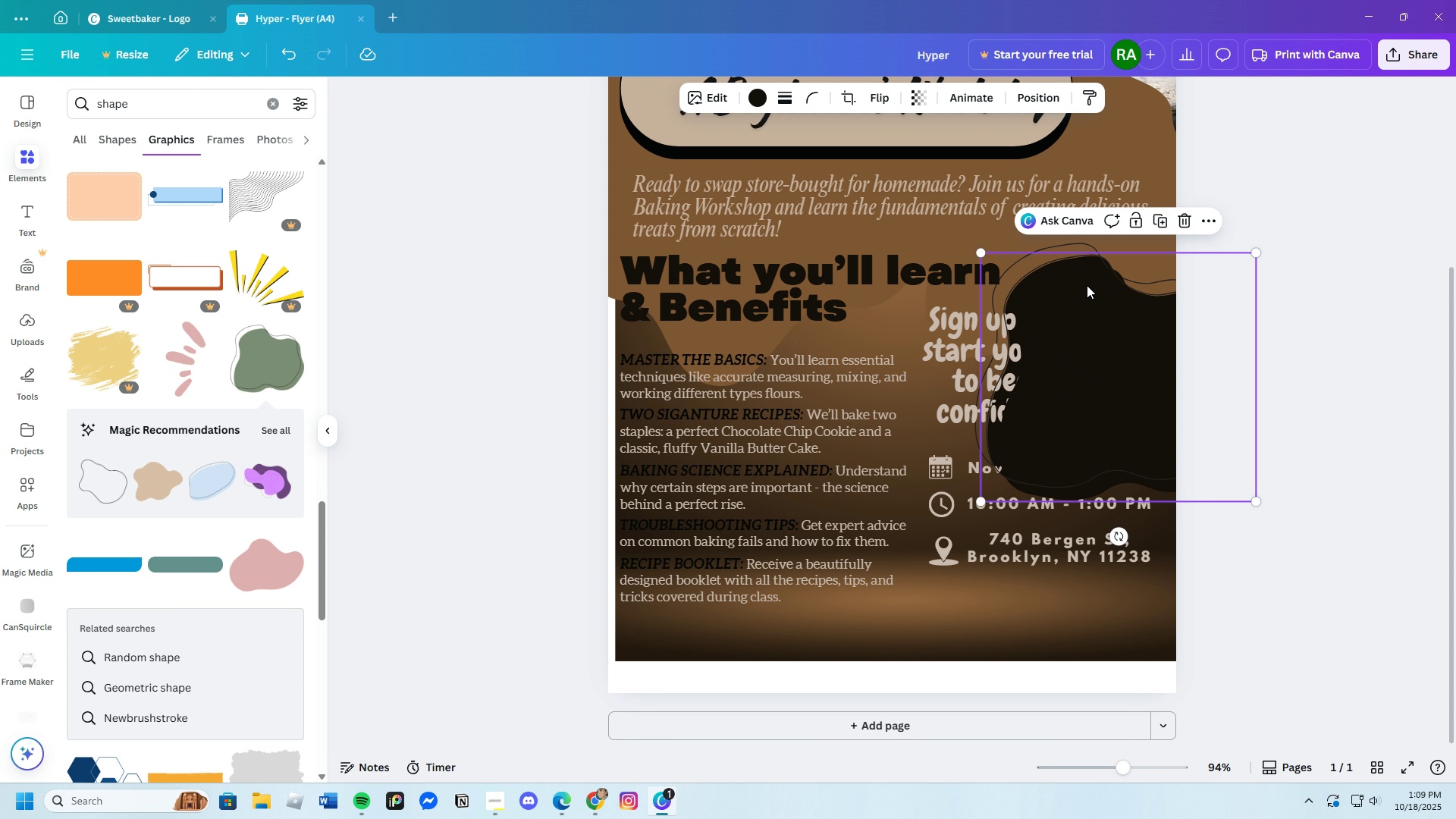 
key(Control+V)
 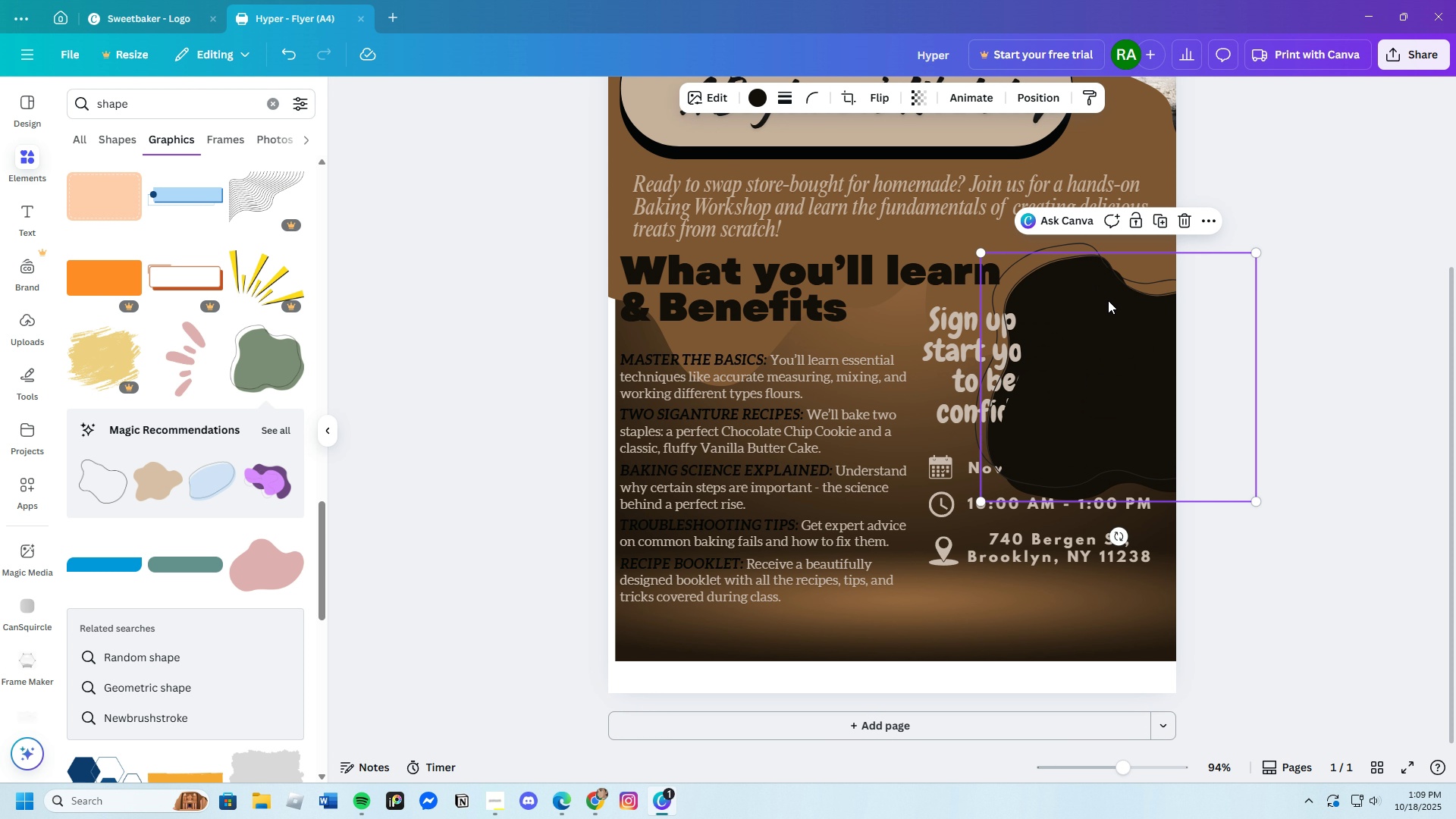 
left_click_drag(start_coordinate=[1109, 306], to_coordinate=[808, 456])
 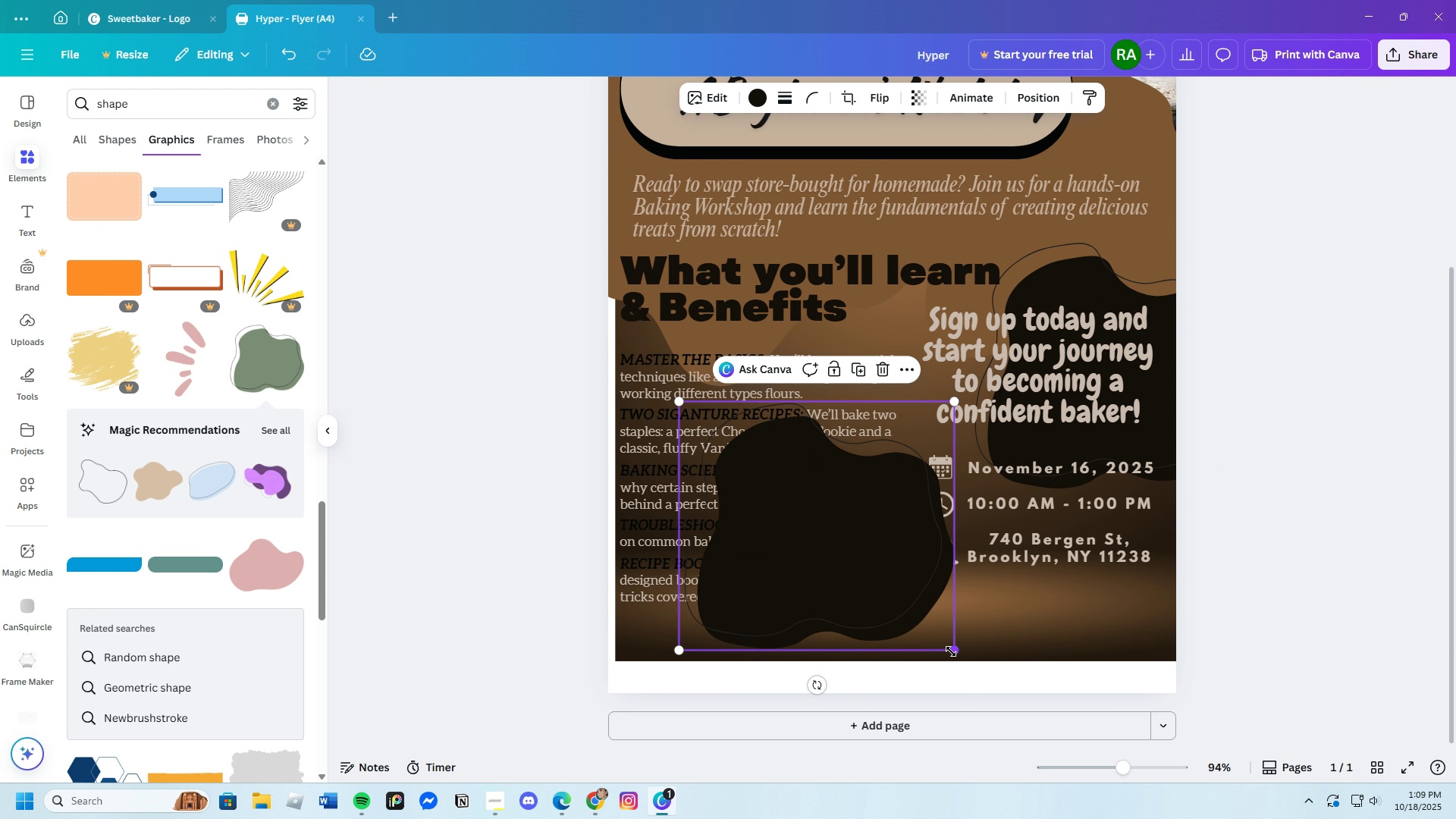 
left_click_drag(start_coordinate=[951, 649], to_coordinate=[905, 616])
 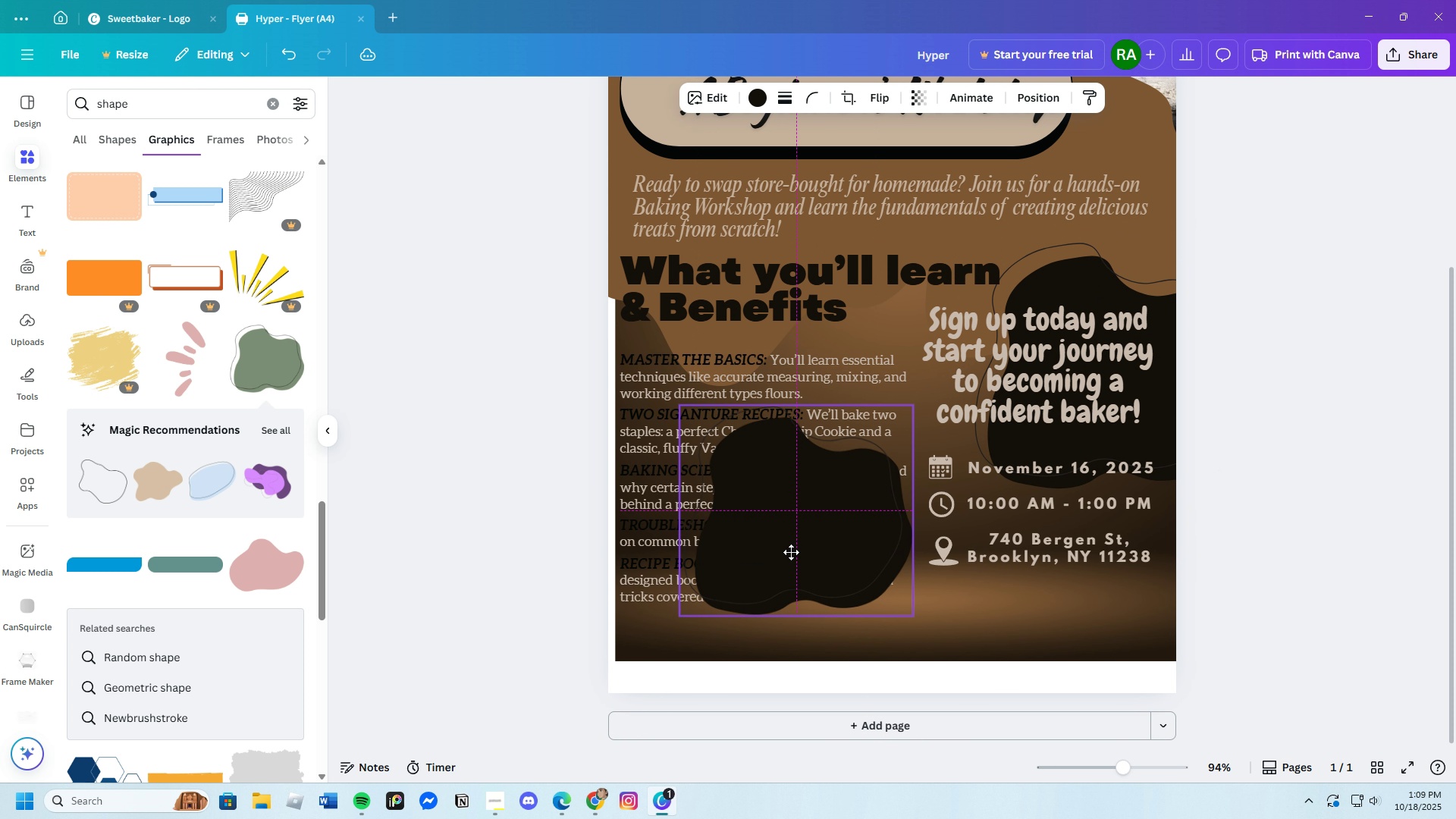 
left_click_drag(start_coordinate=[816, 523], to_coordinate=[645, 676])
 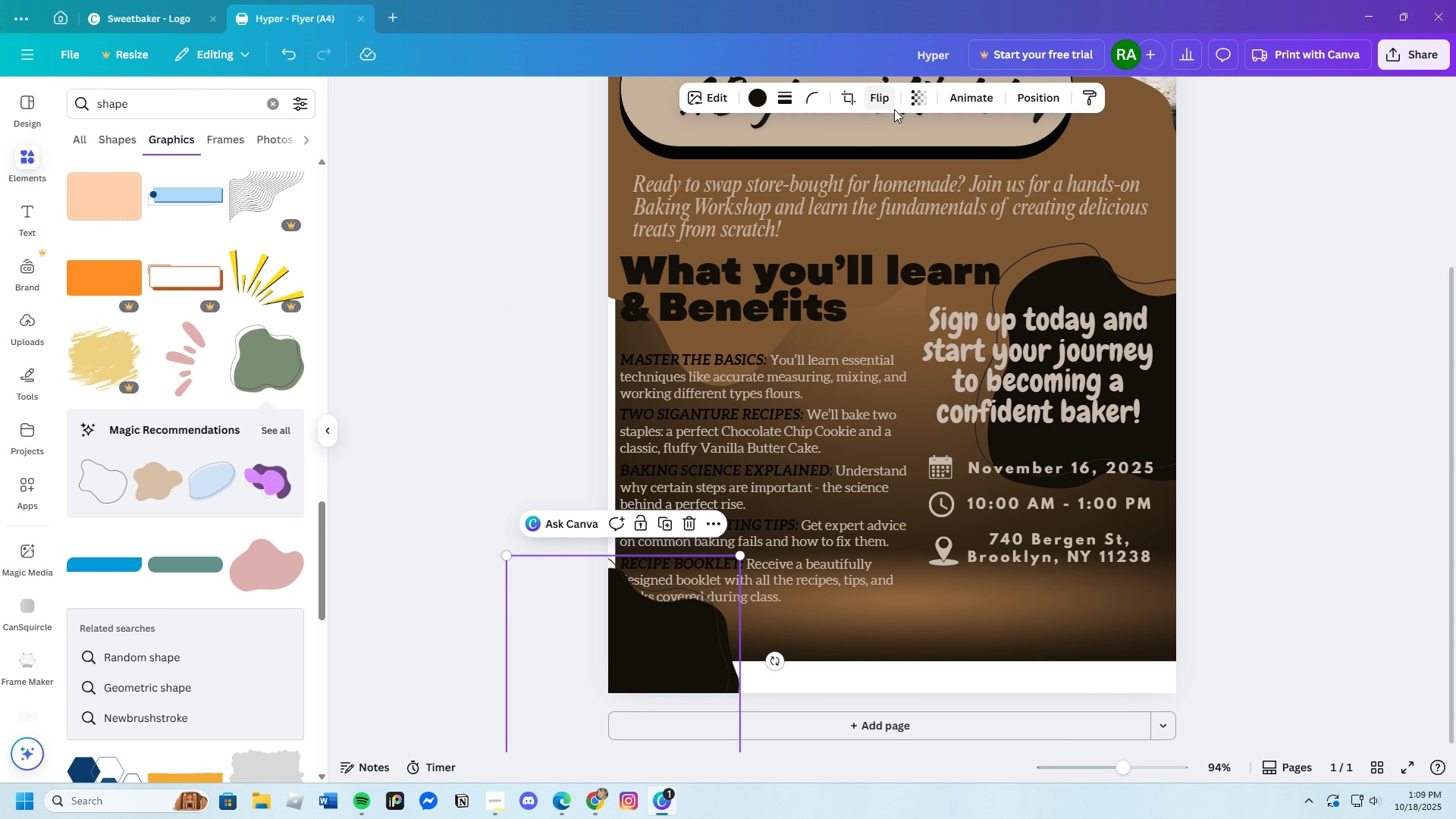 
left_click([1037, 100])
 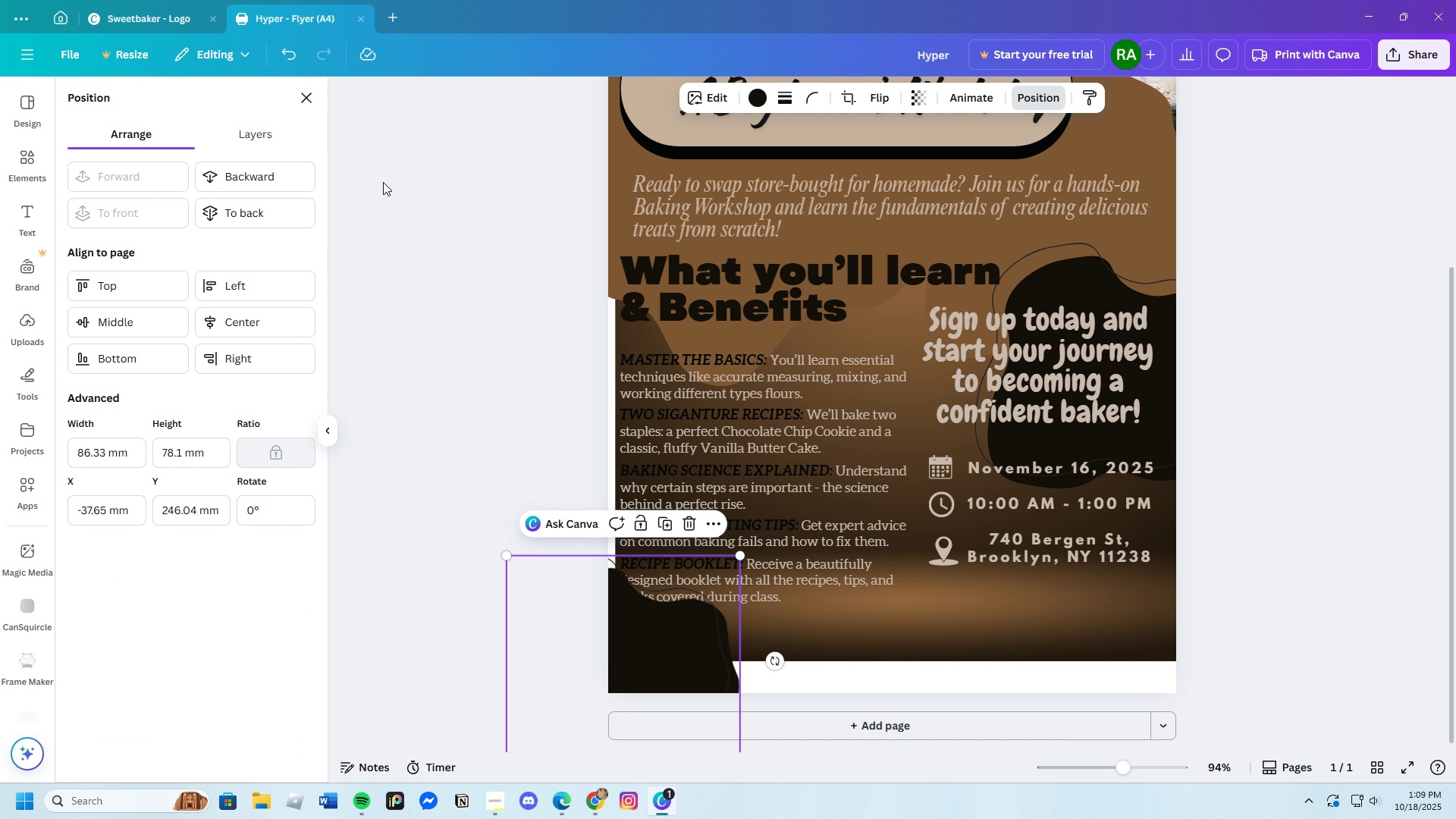 
left_click([269, 180])
 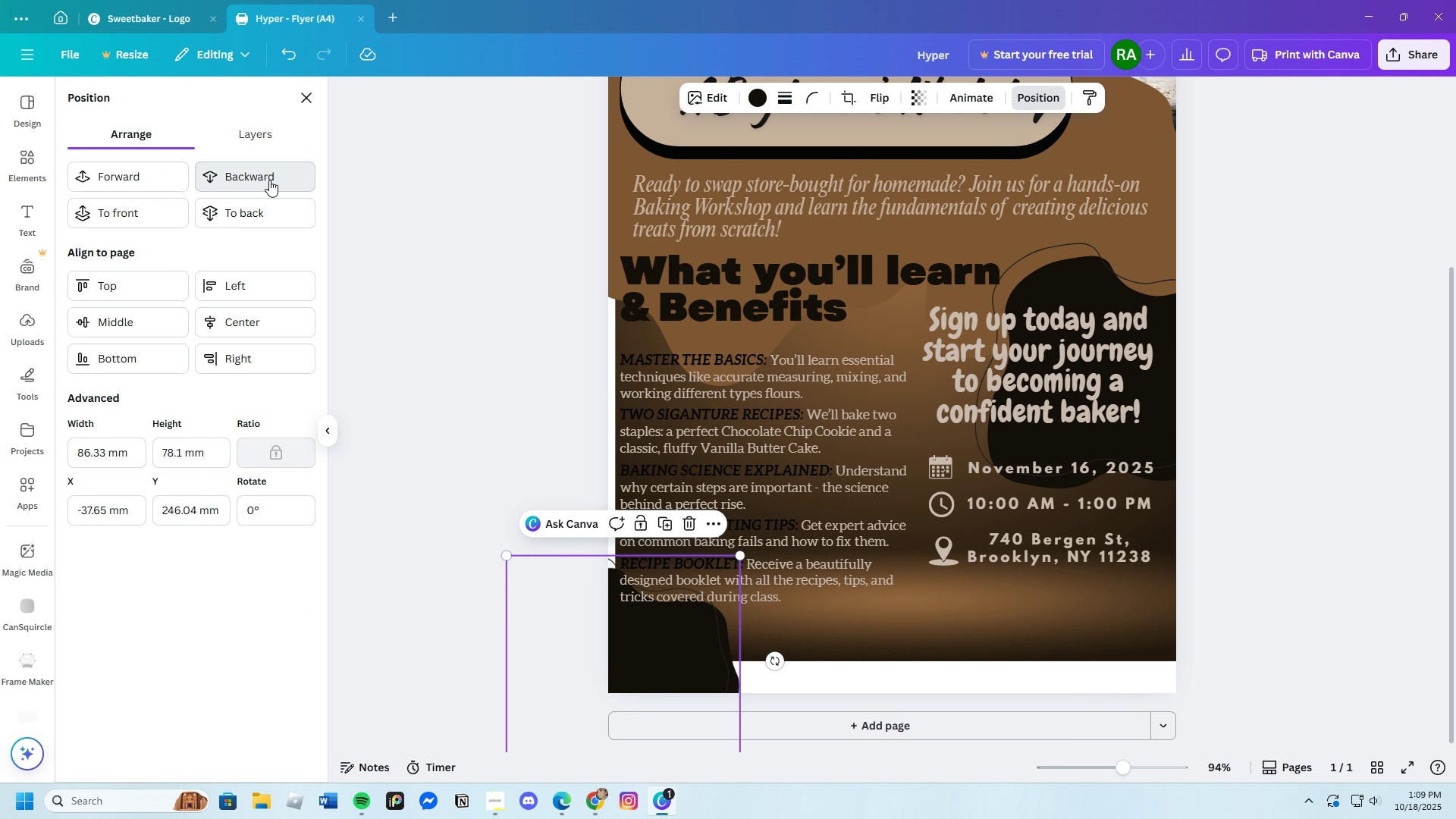 
left_click([269, 180])
 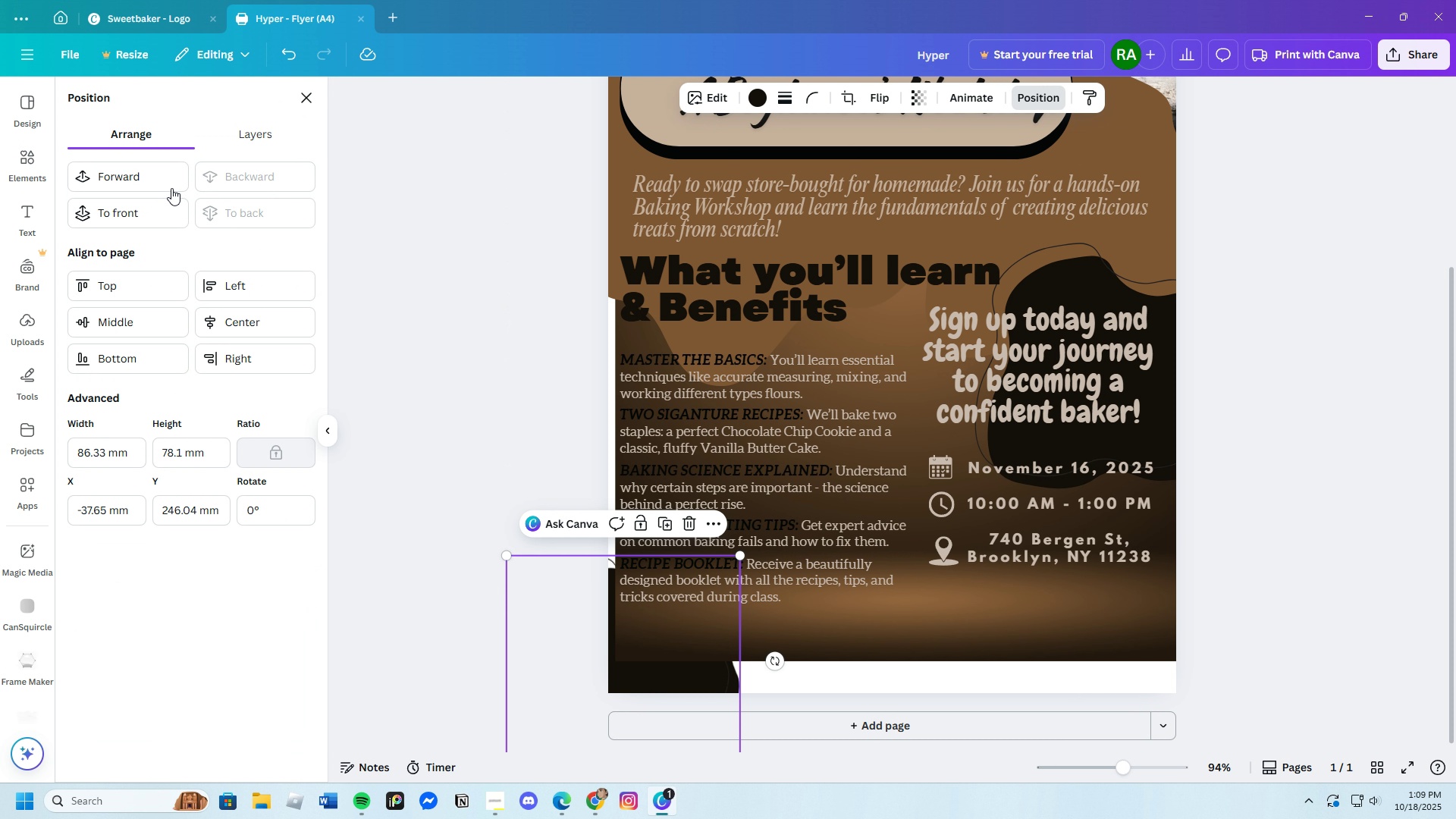 
left_click([162, 175])
 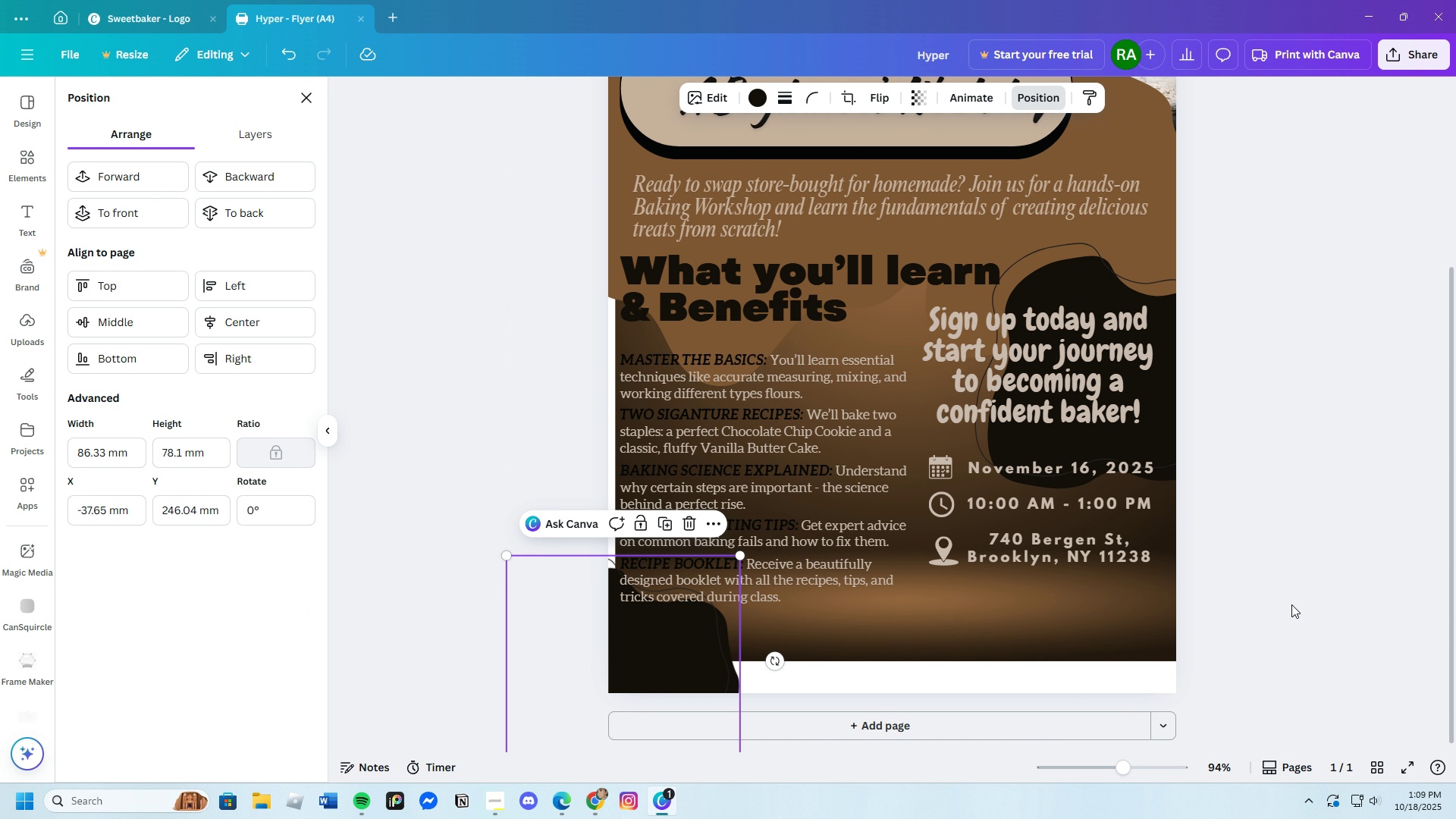 
left_click([1293, 593])
 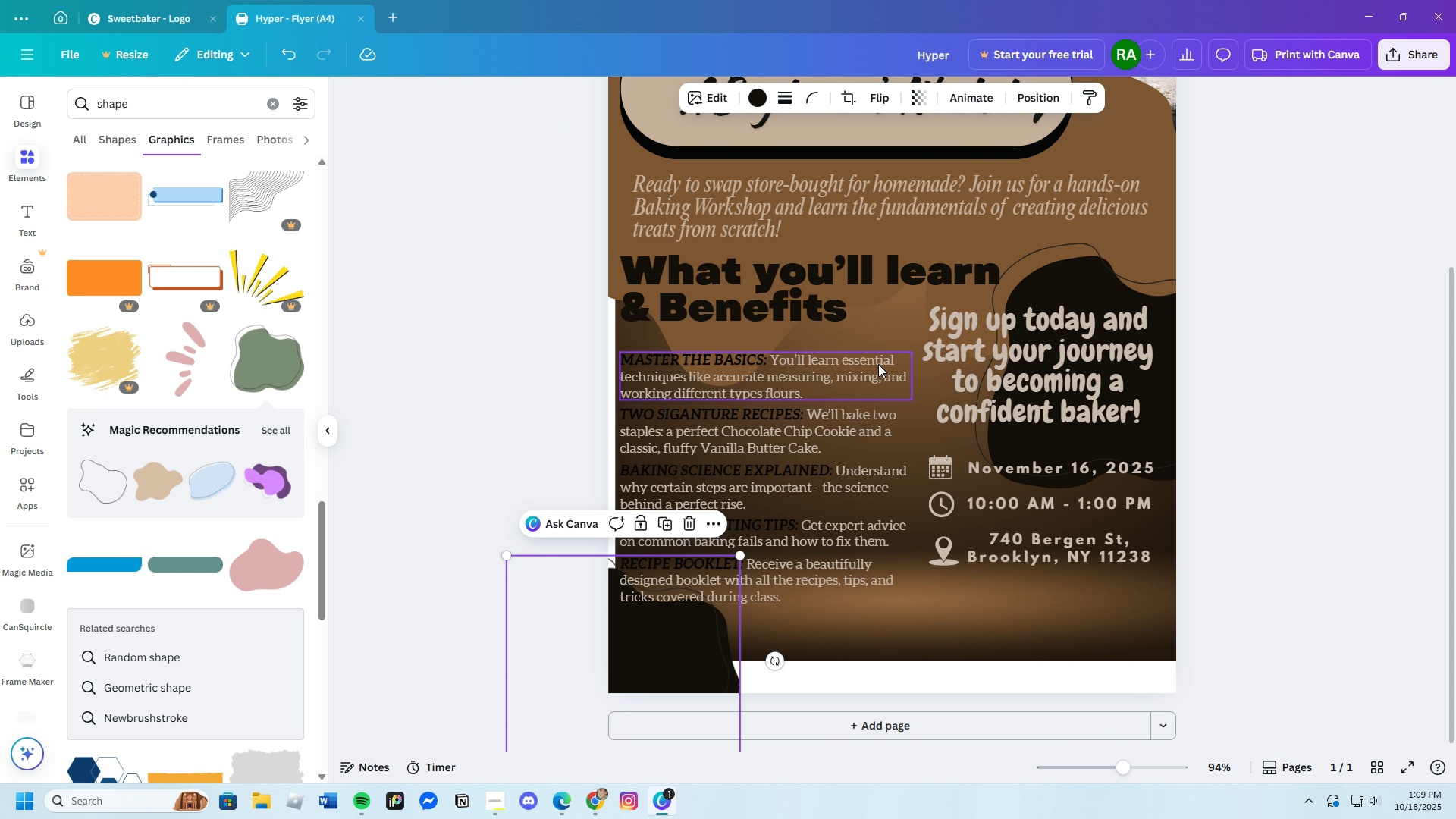 
left_click([946, 627])
 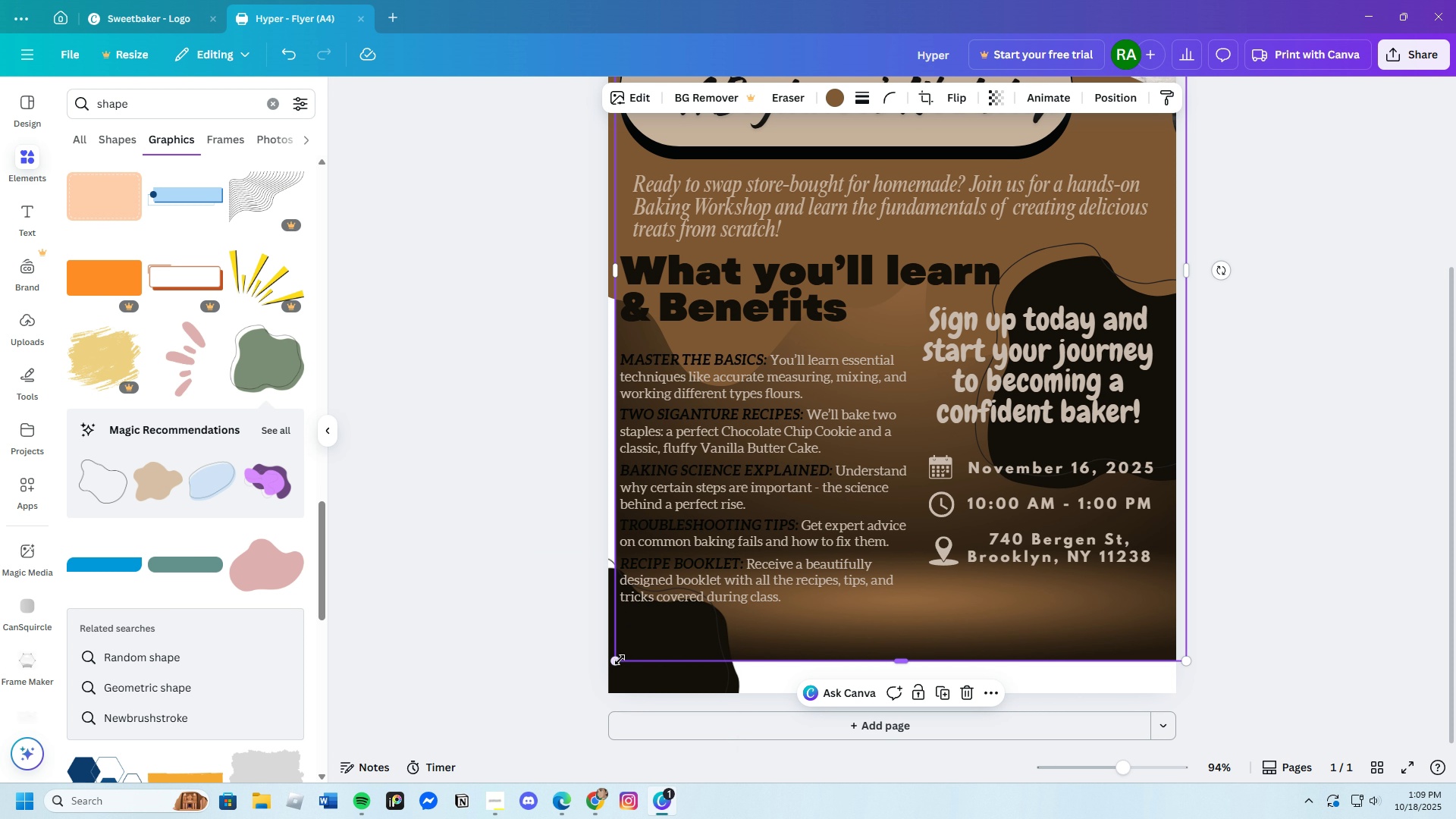 
left_click_drag(start_coordinate=[613, 659], to_coordinate=[598, 669])
 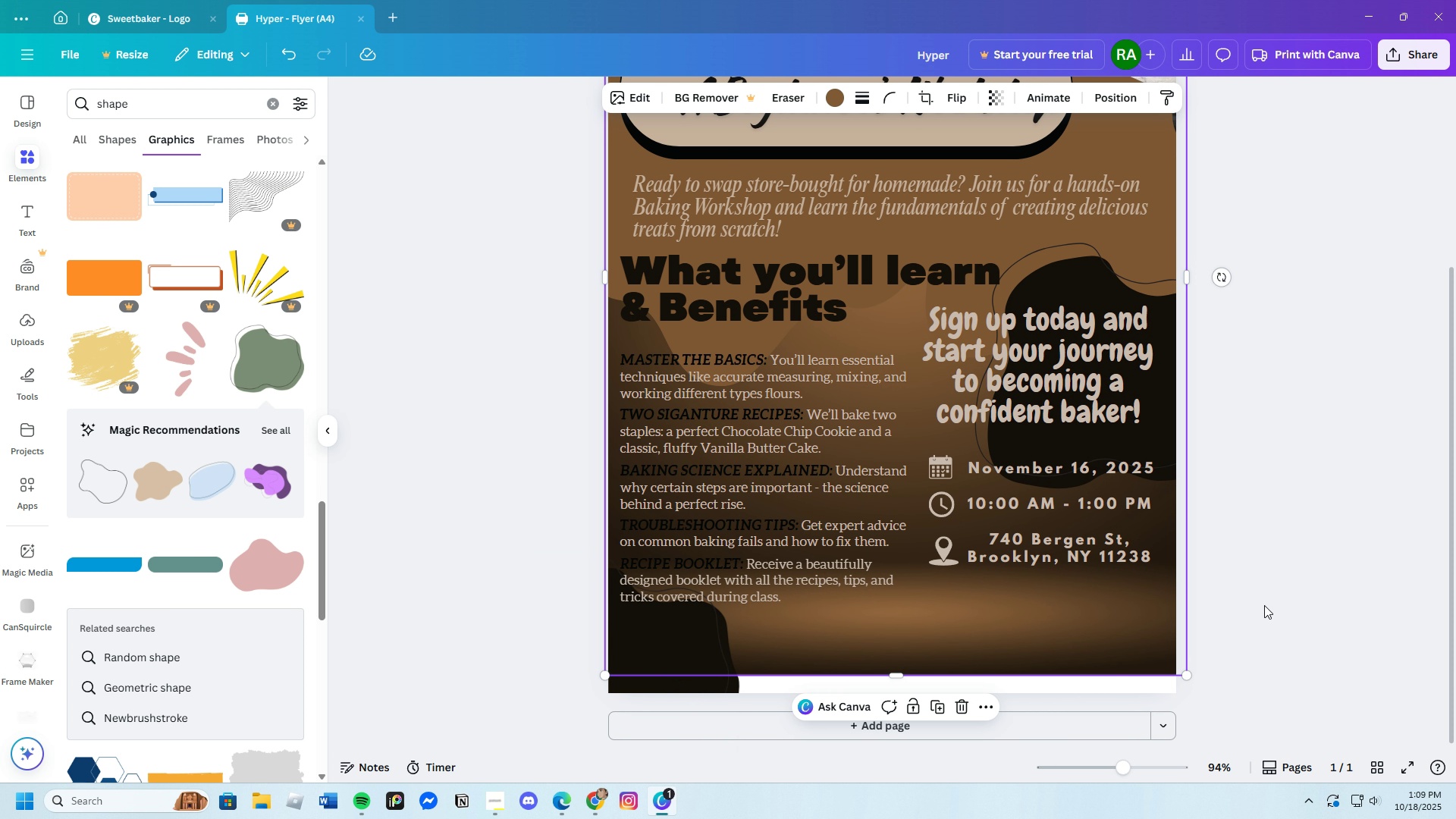 
left_click([1330, 577])
 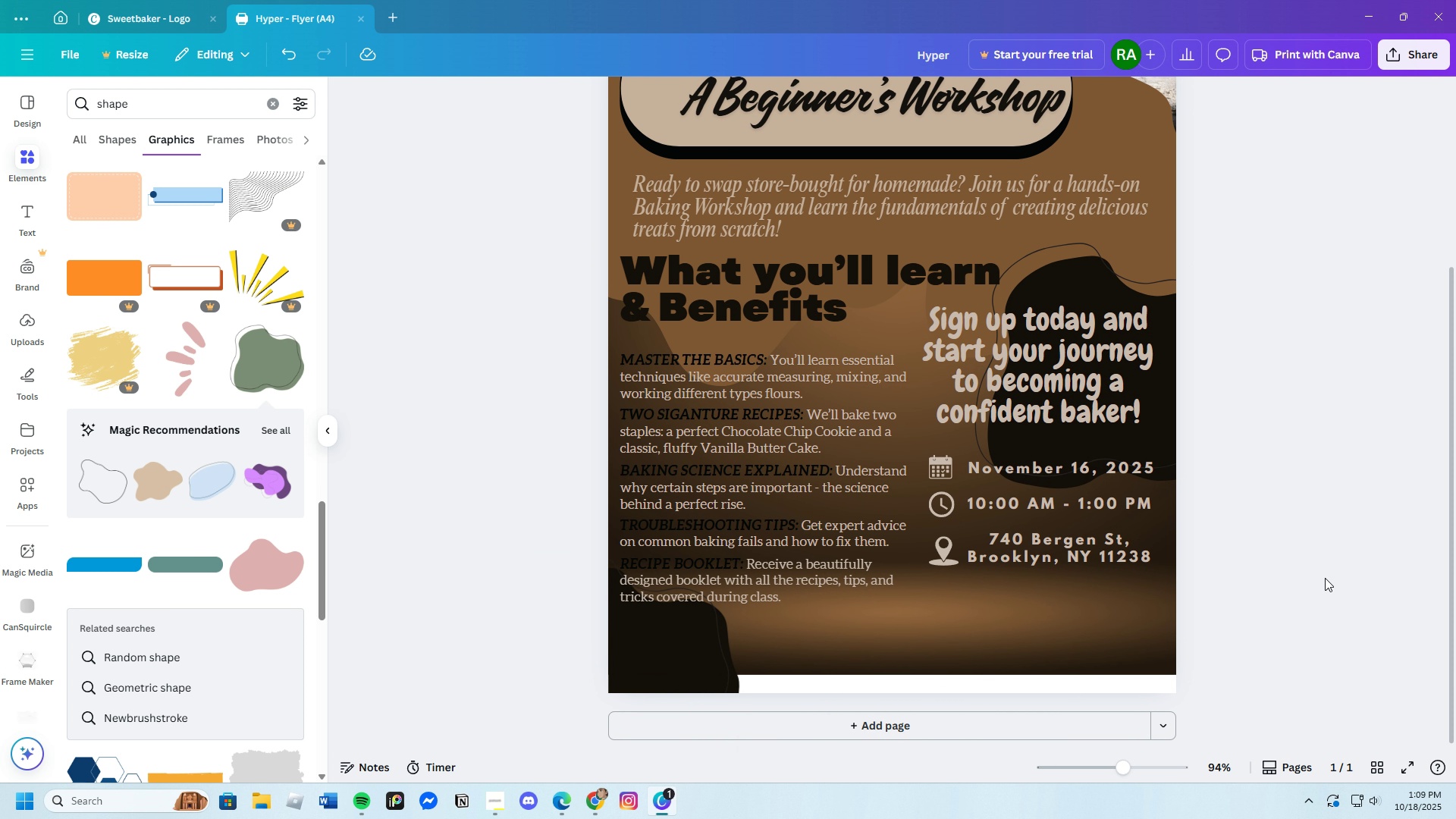 
scroll: coordinate [1320, 598], scroll_direction: up, amount: 3.0
 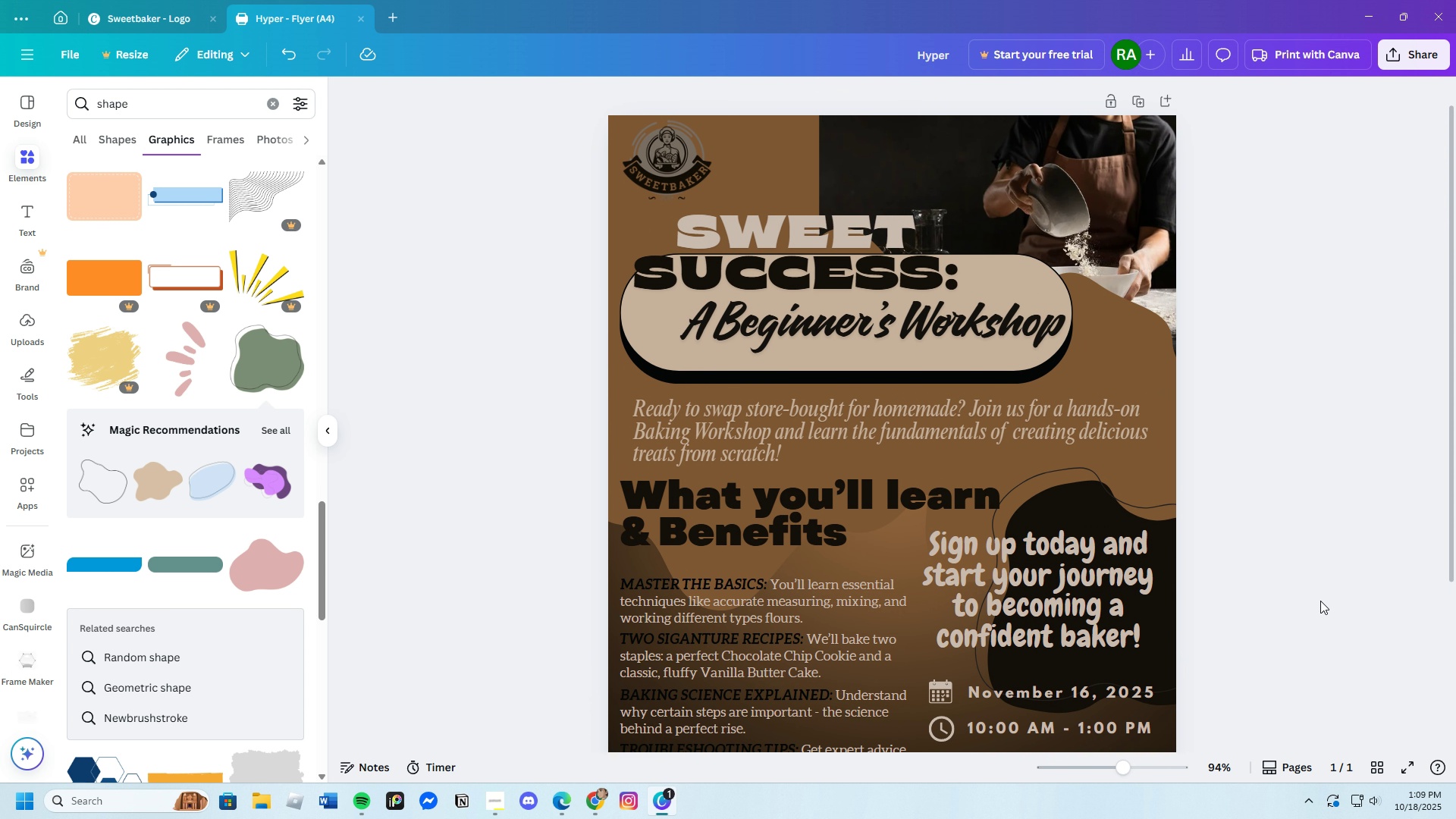 
scroll: coordinate [1320, 601], scroll_direction: down, amount: 3.0
 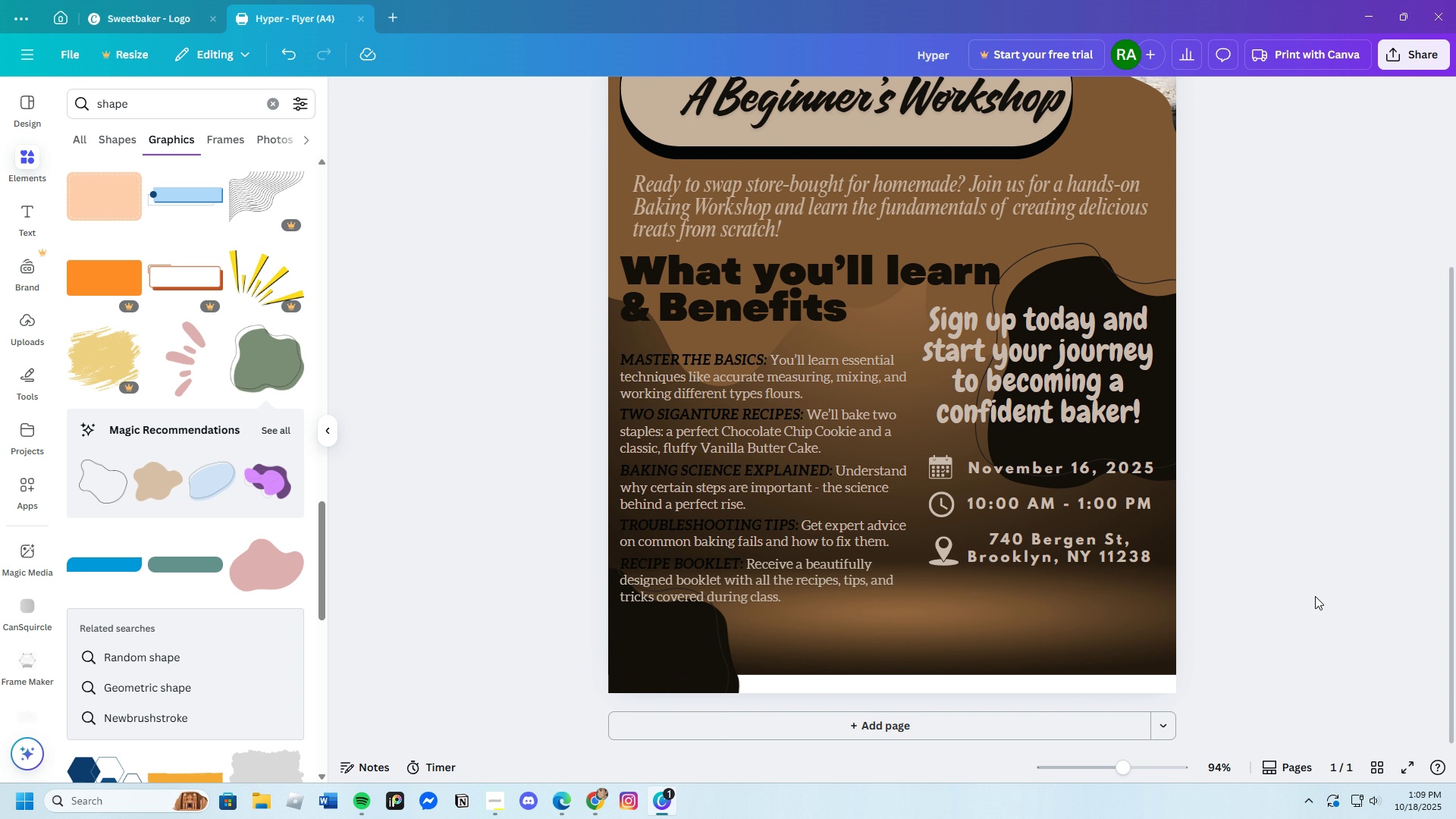 
left_click([977, 651])
 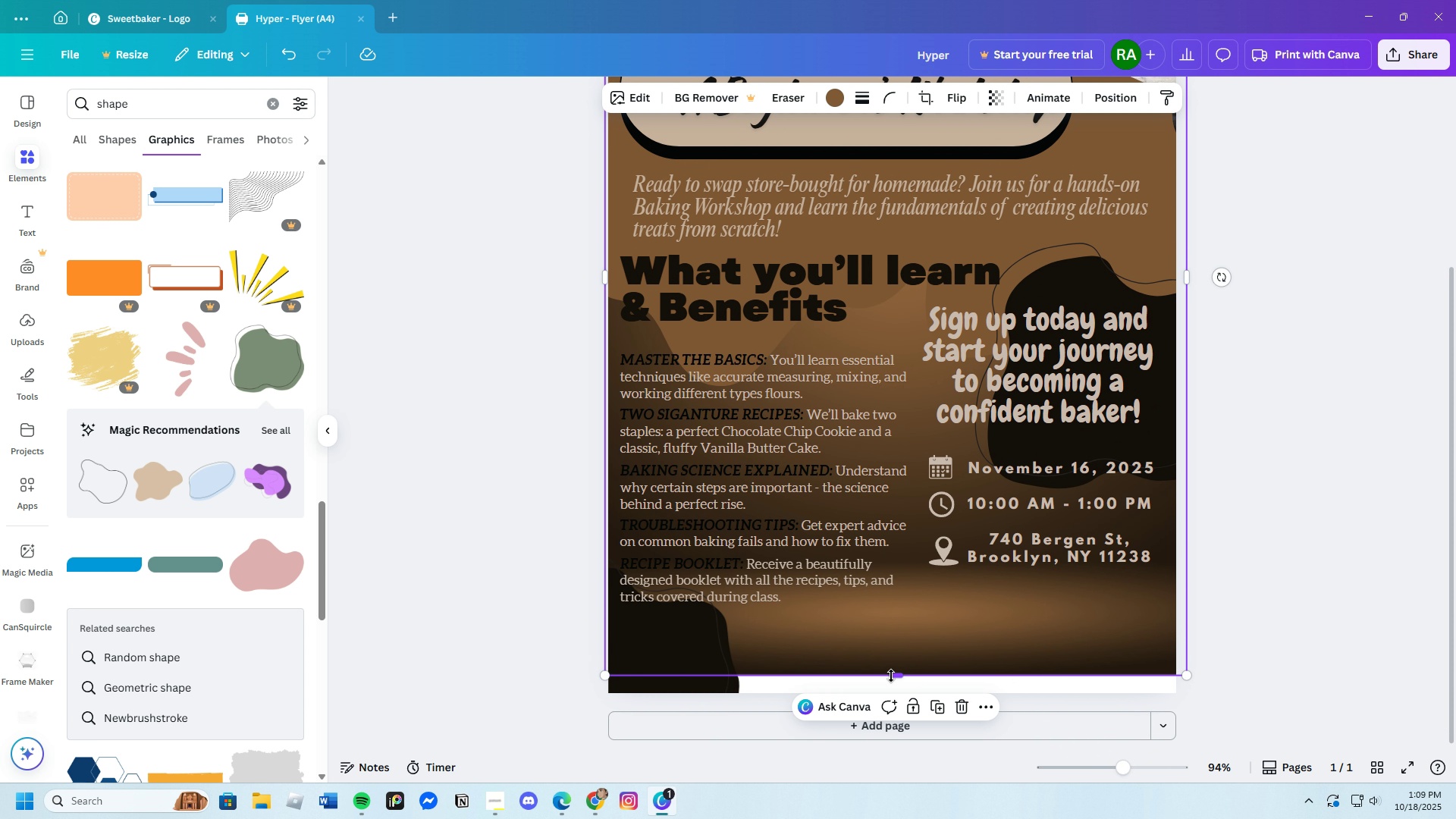 
left_click_drag(start_coordinate=[897, 678], to_coordinate=[903, 701])
 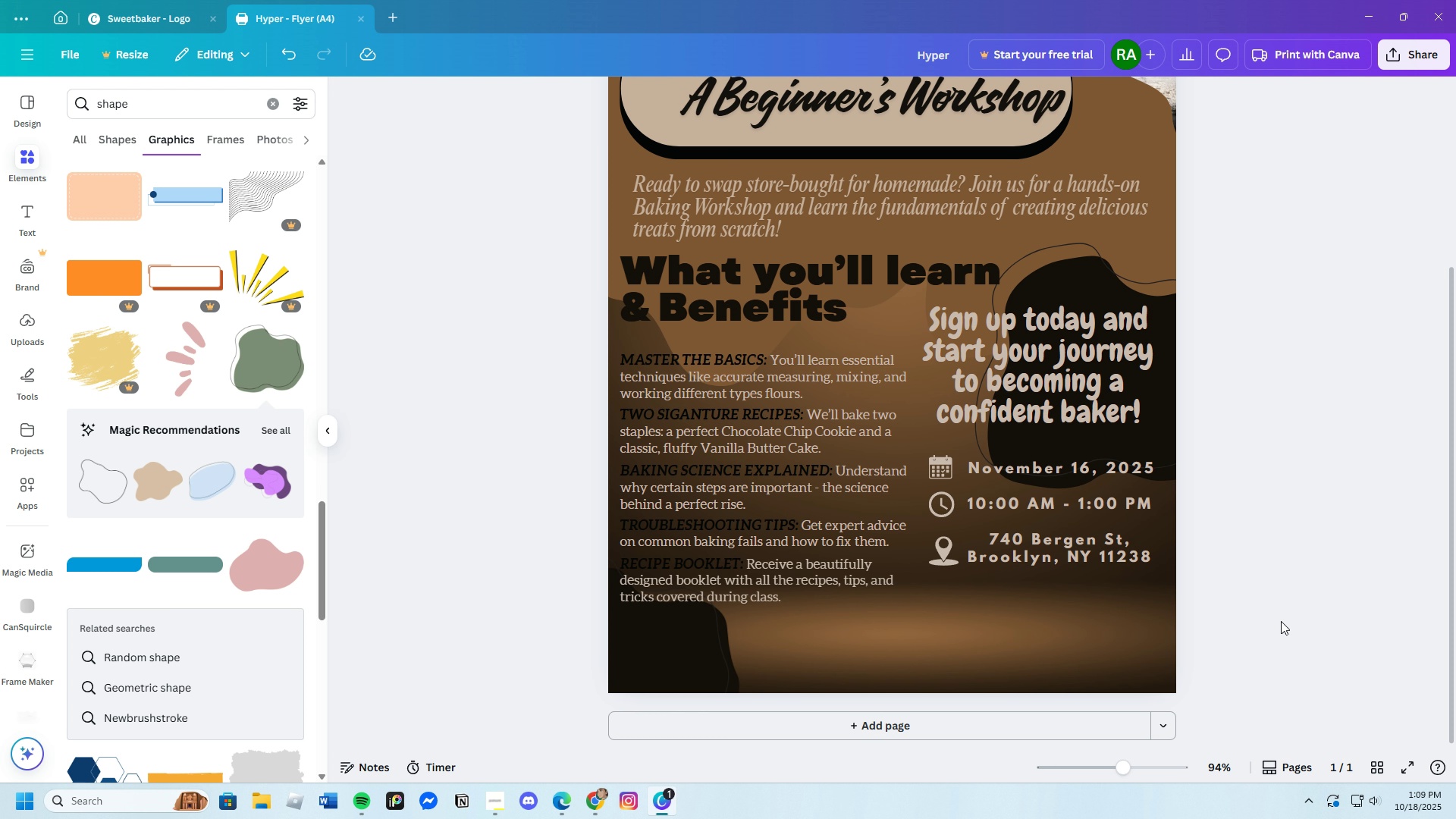 
scroll: coordinate [1272, 643], scroll_direction: down, amount: 3.0
 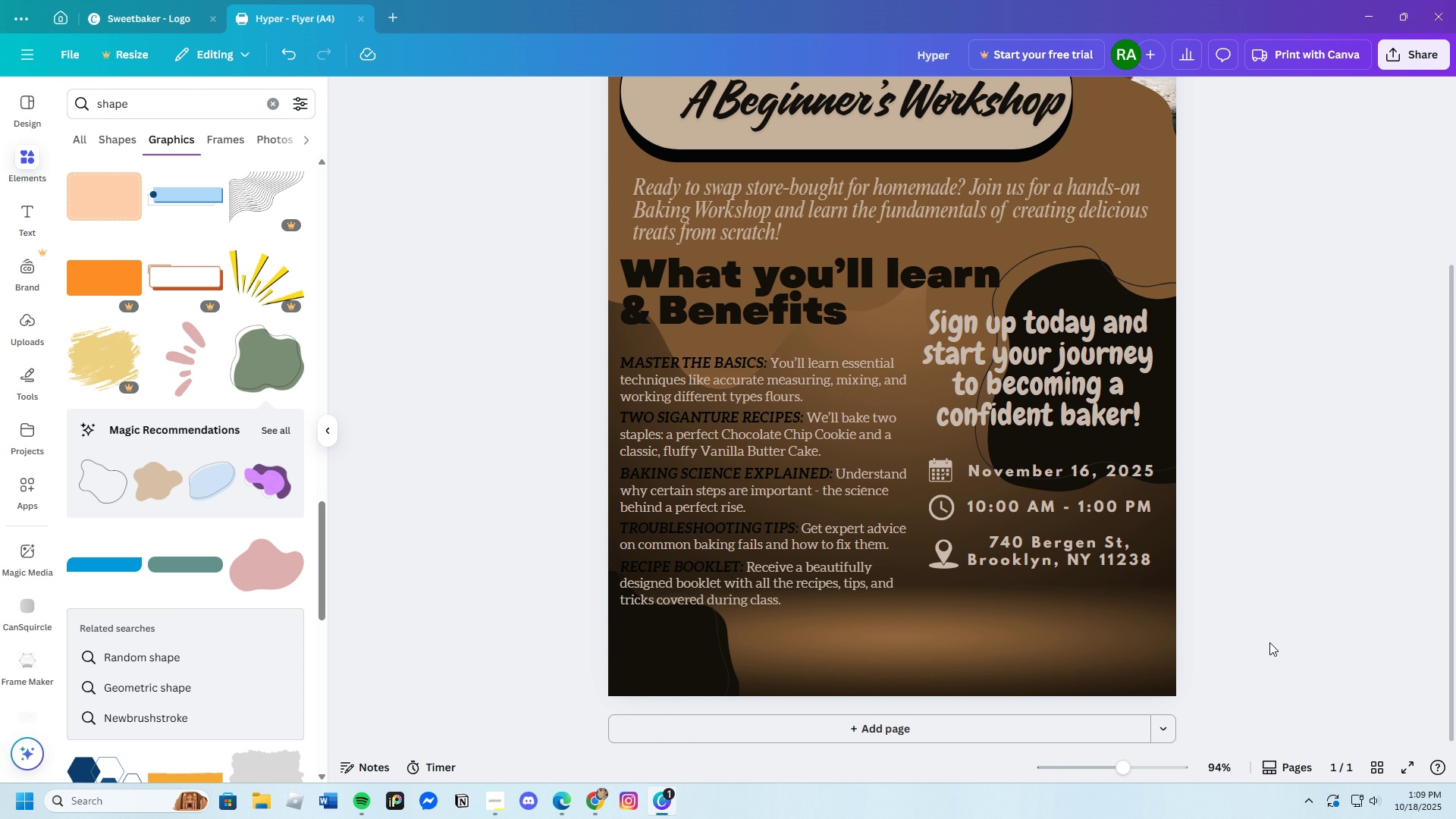 
scroll: coordinate [1269, 642], scroll_direction: up, amount: 7.0
 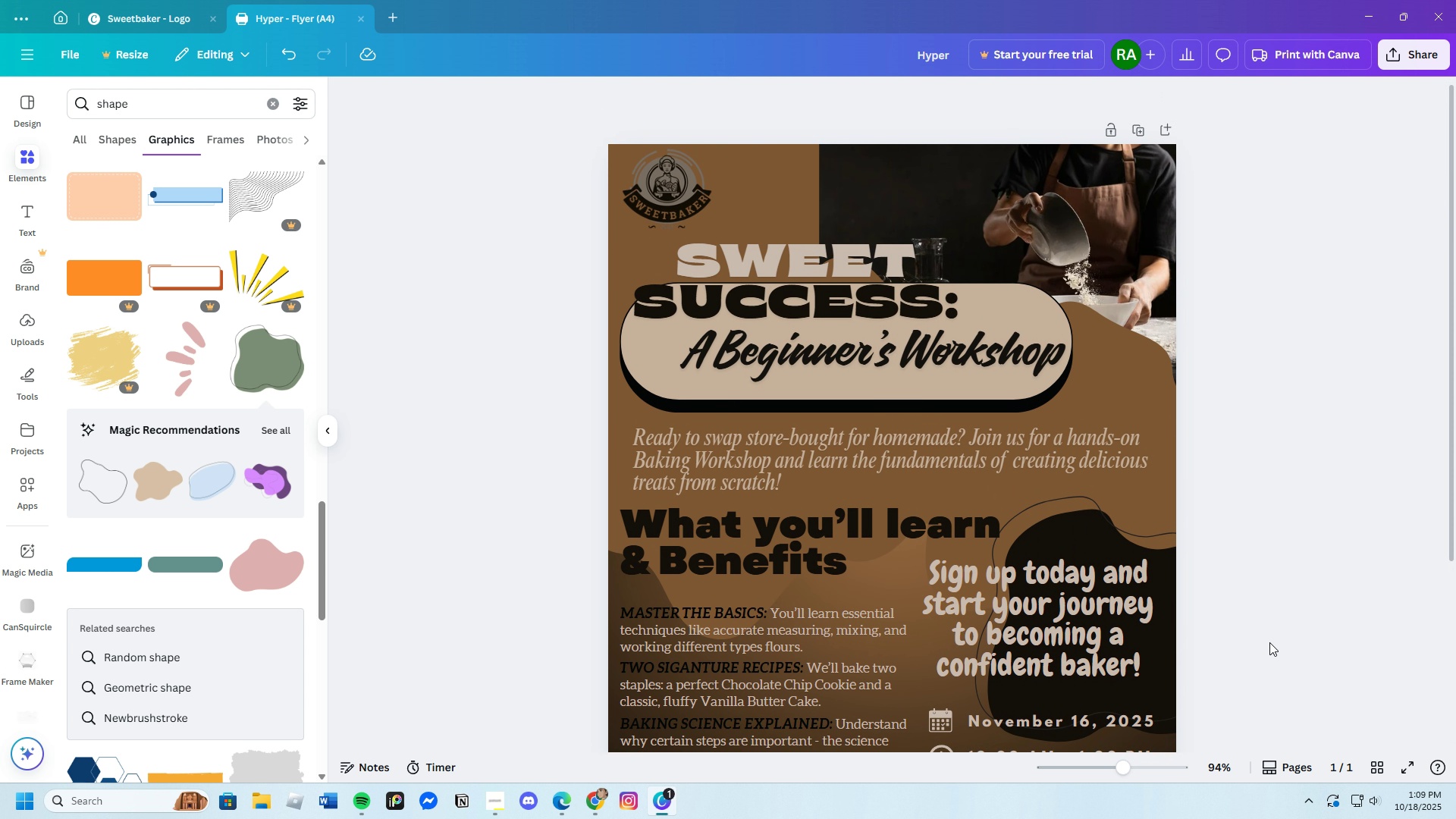 
scroll: coordinate [1269, 642], scroll_direction: down, amount: 4.0
 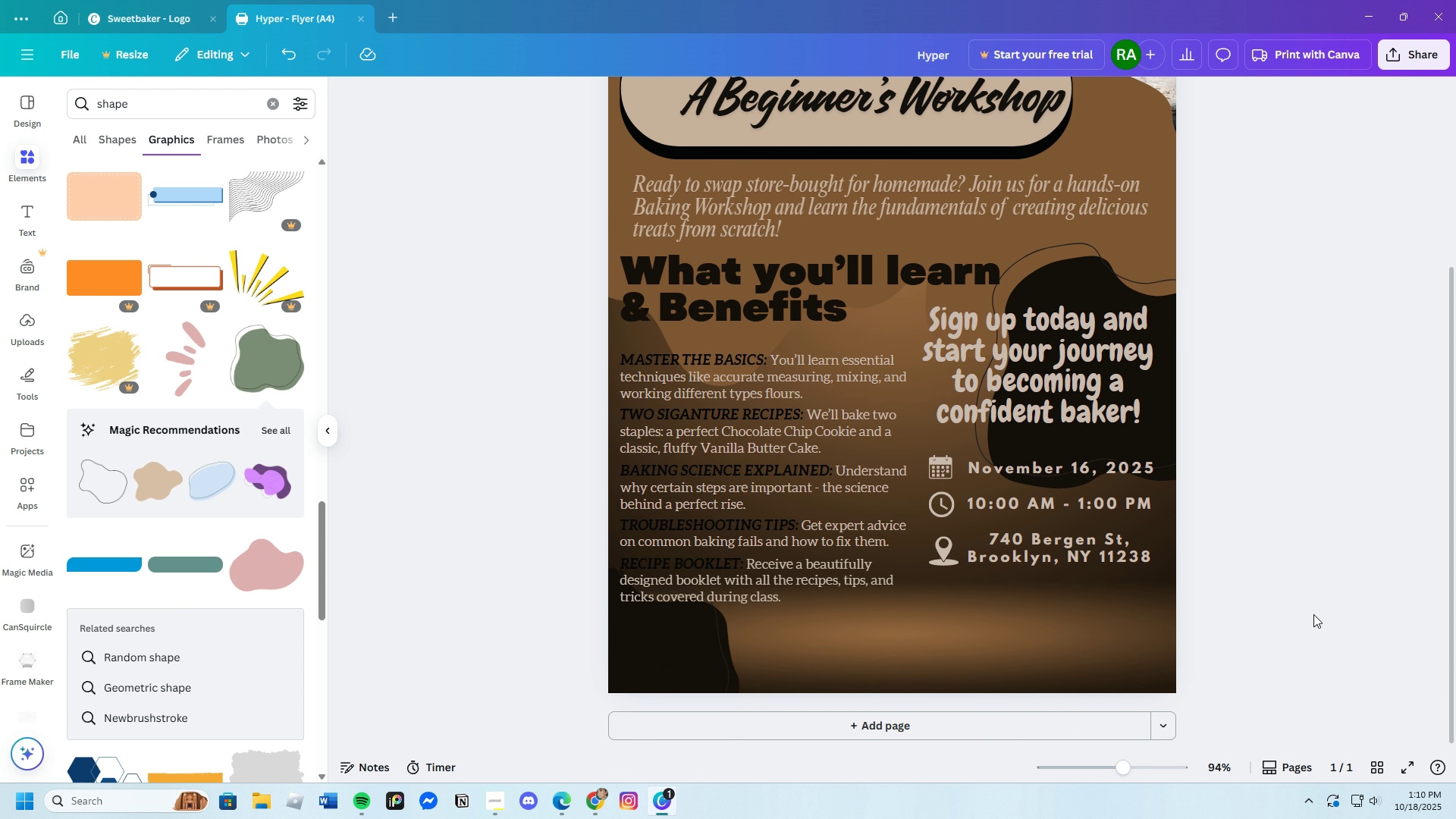 
scroll: coordinate [1332, 638], scroll_direction: up, amount: 3.0
 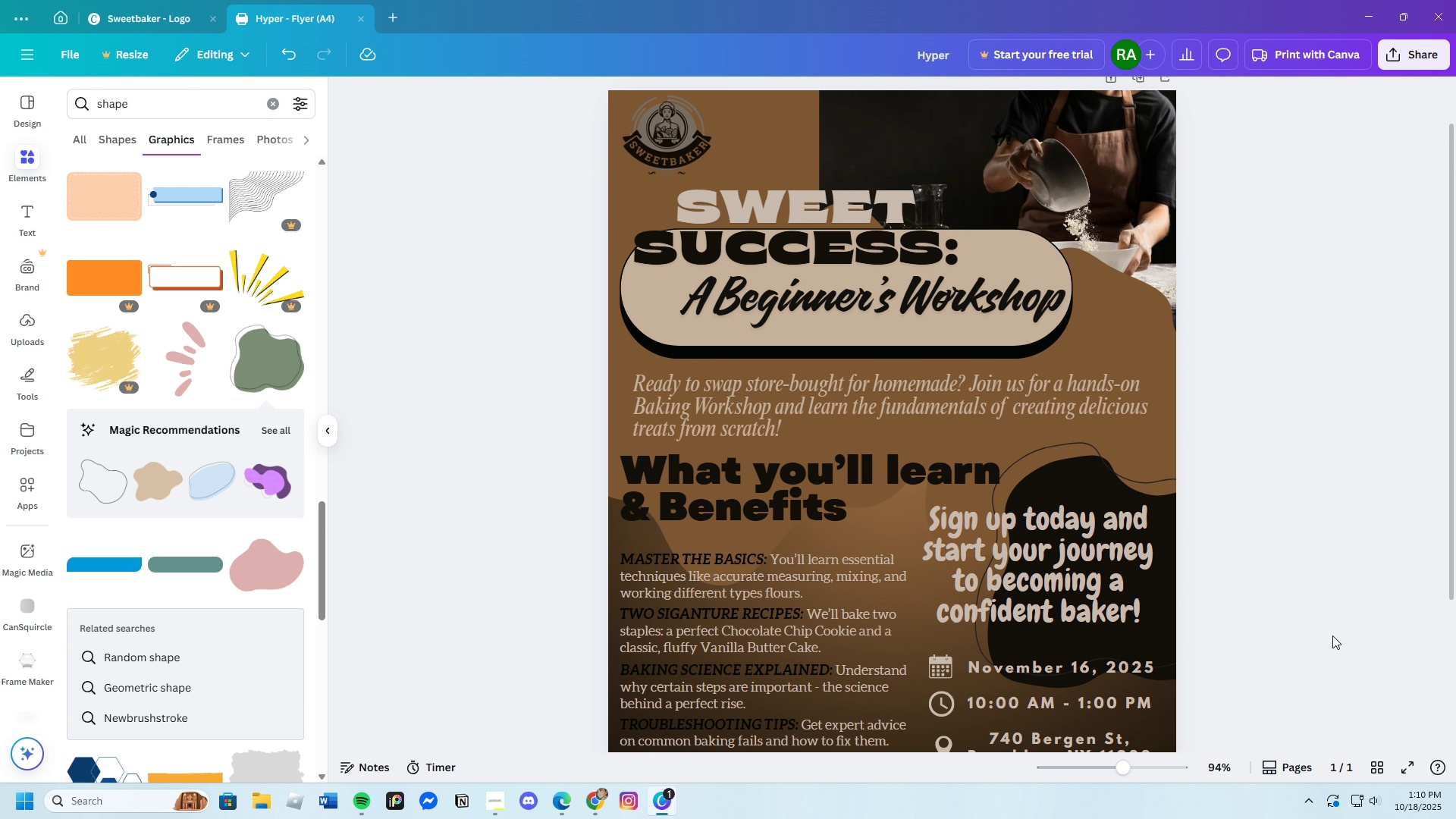 
scroll: coordinate [1332, 635], scroll_direction: down, amount: 4.0
 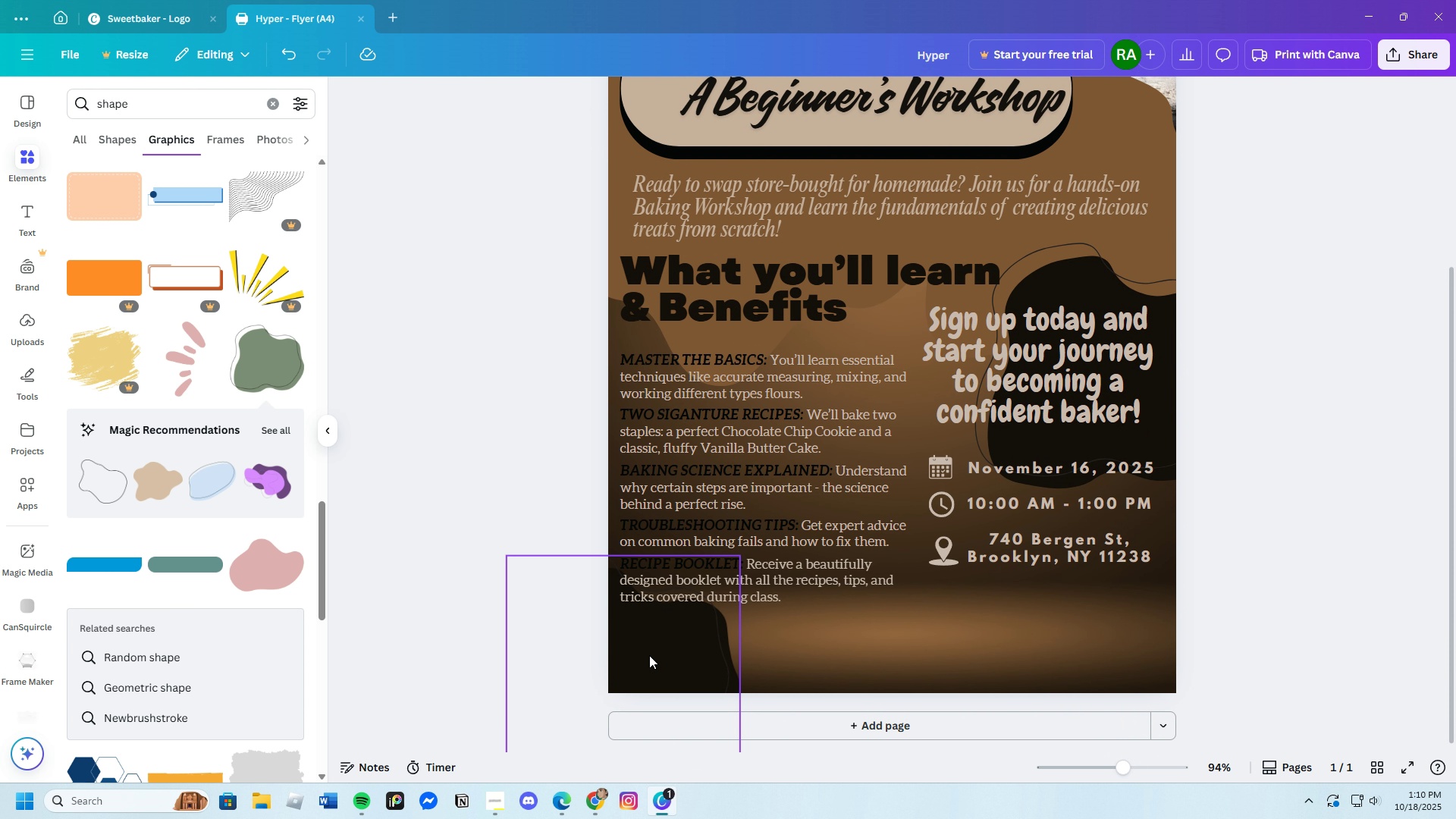 
left_click([649, 655])
 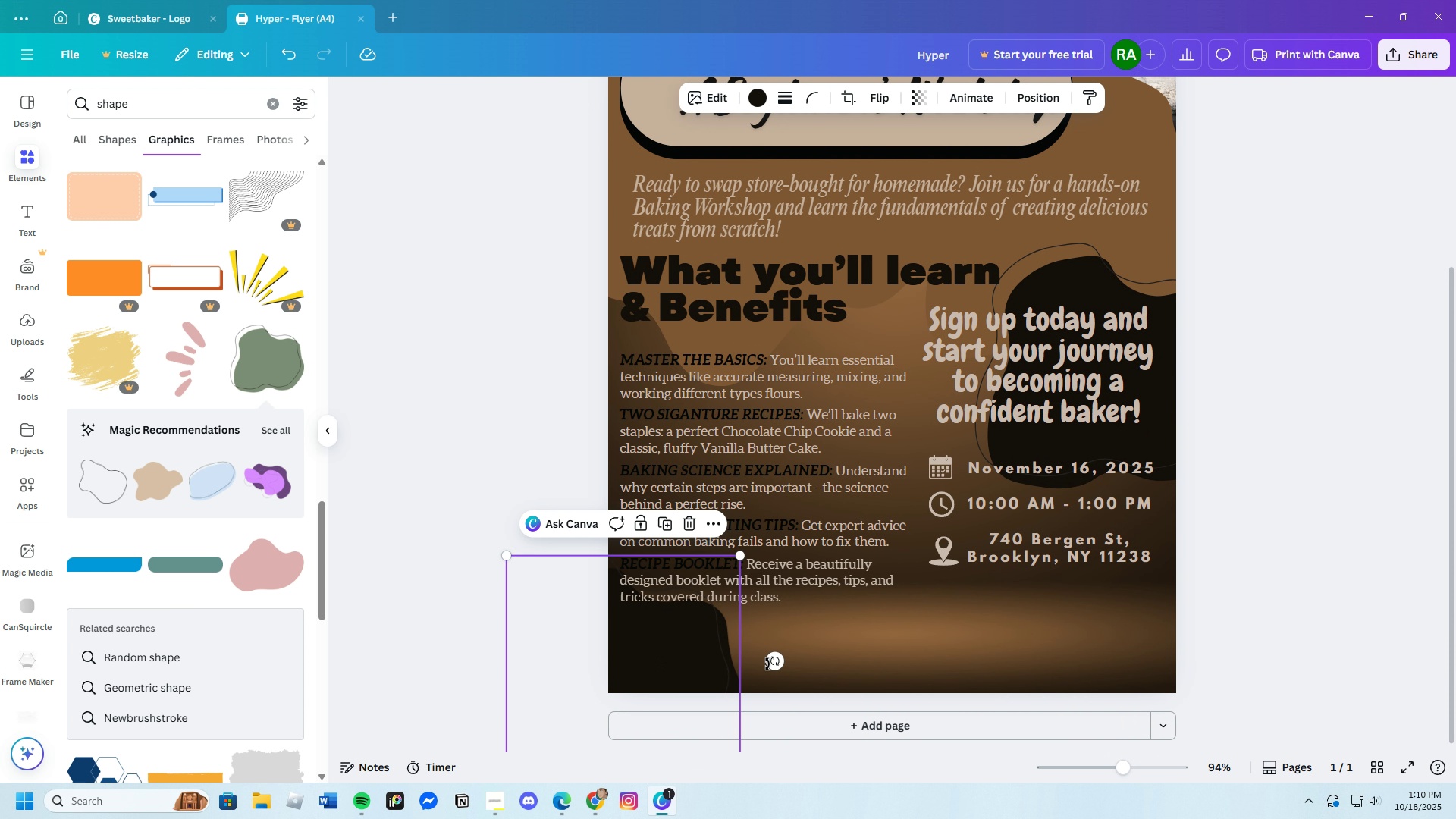 
left_click_drag(start_coordinate=[772, 664], to_coordinate=[754, 620])
 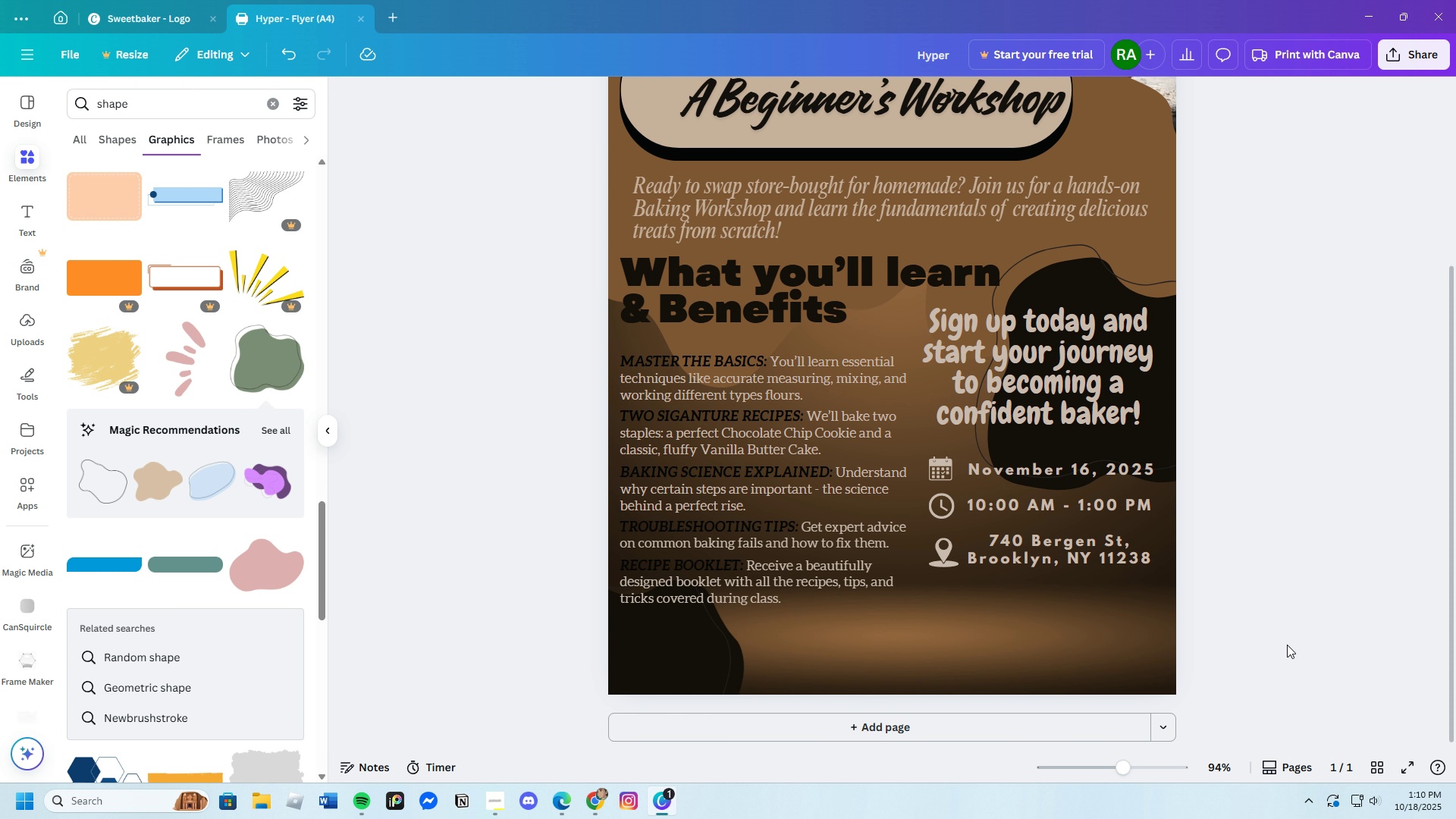 
scroll: coordinate [1287, 645], scroll_direction: up, amount: 2.0
 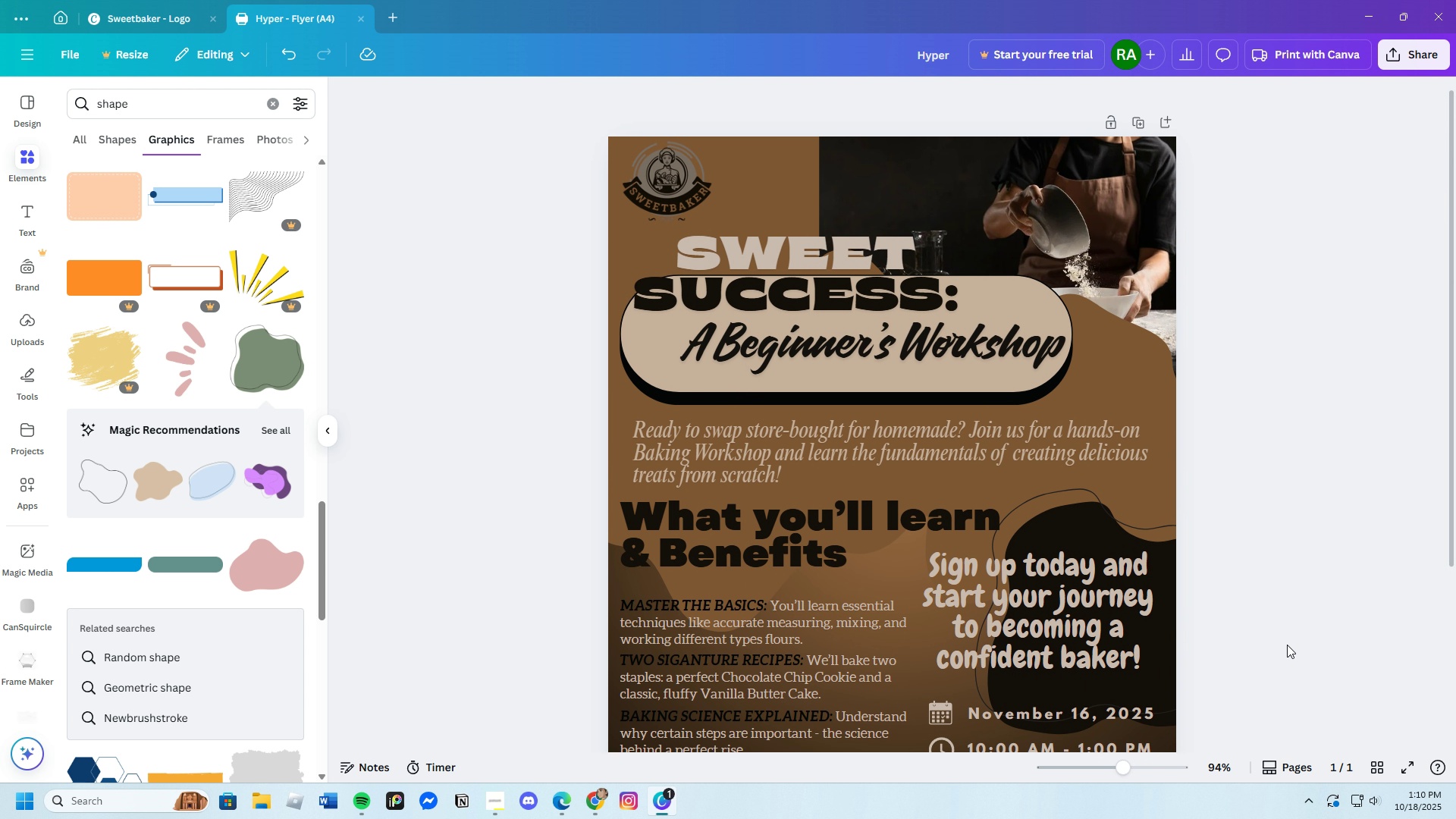 
scroll: coordinate [1285, 645], scroll_direction: down, amount: 6.0
 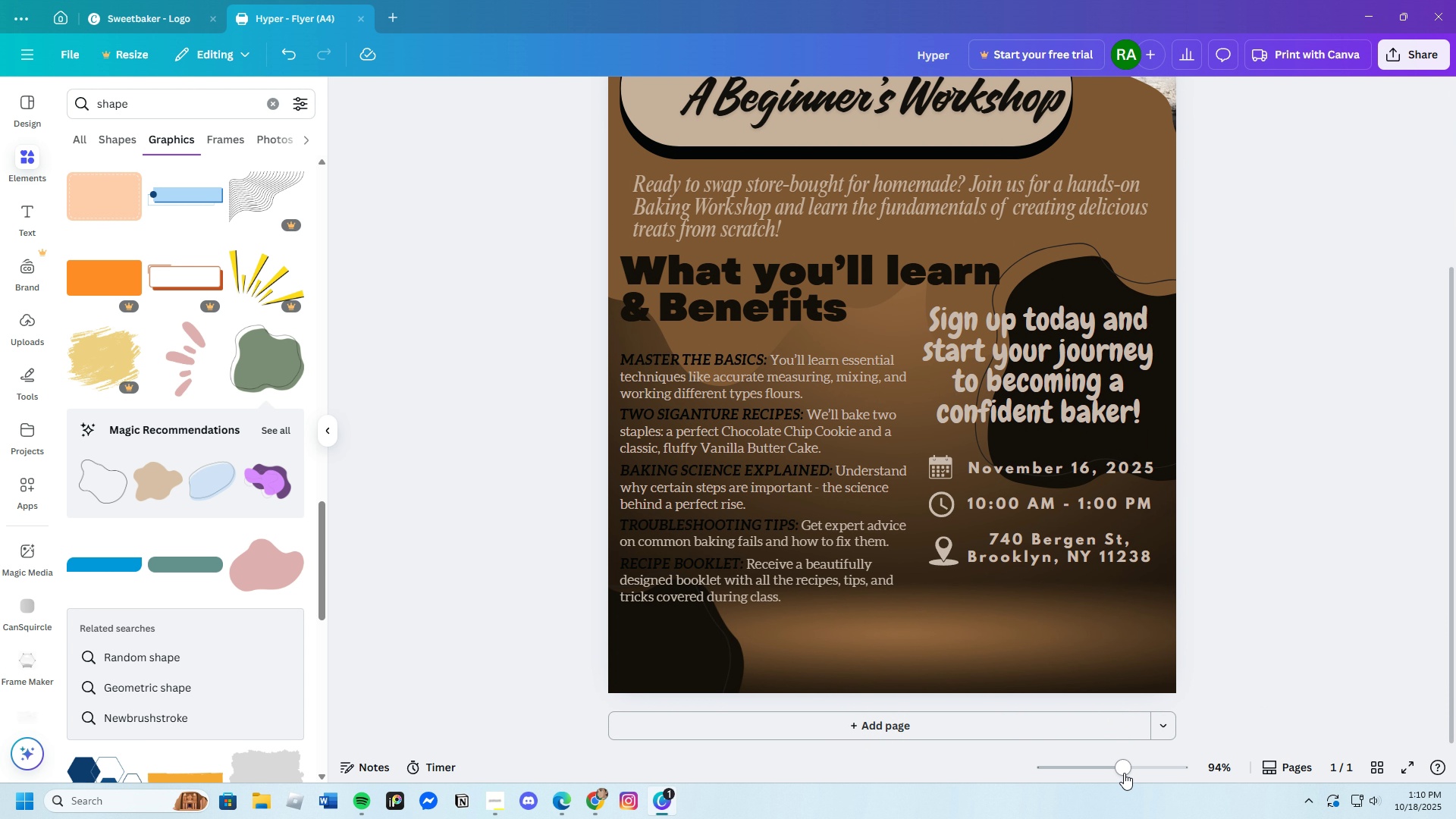 
left_click_drag(start_coordinate=[1124, 771], to_coordinate=[1116, 778])
 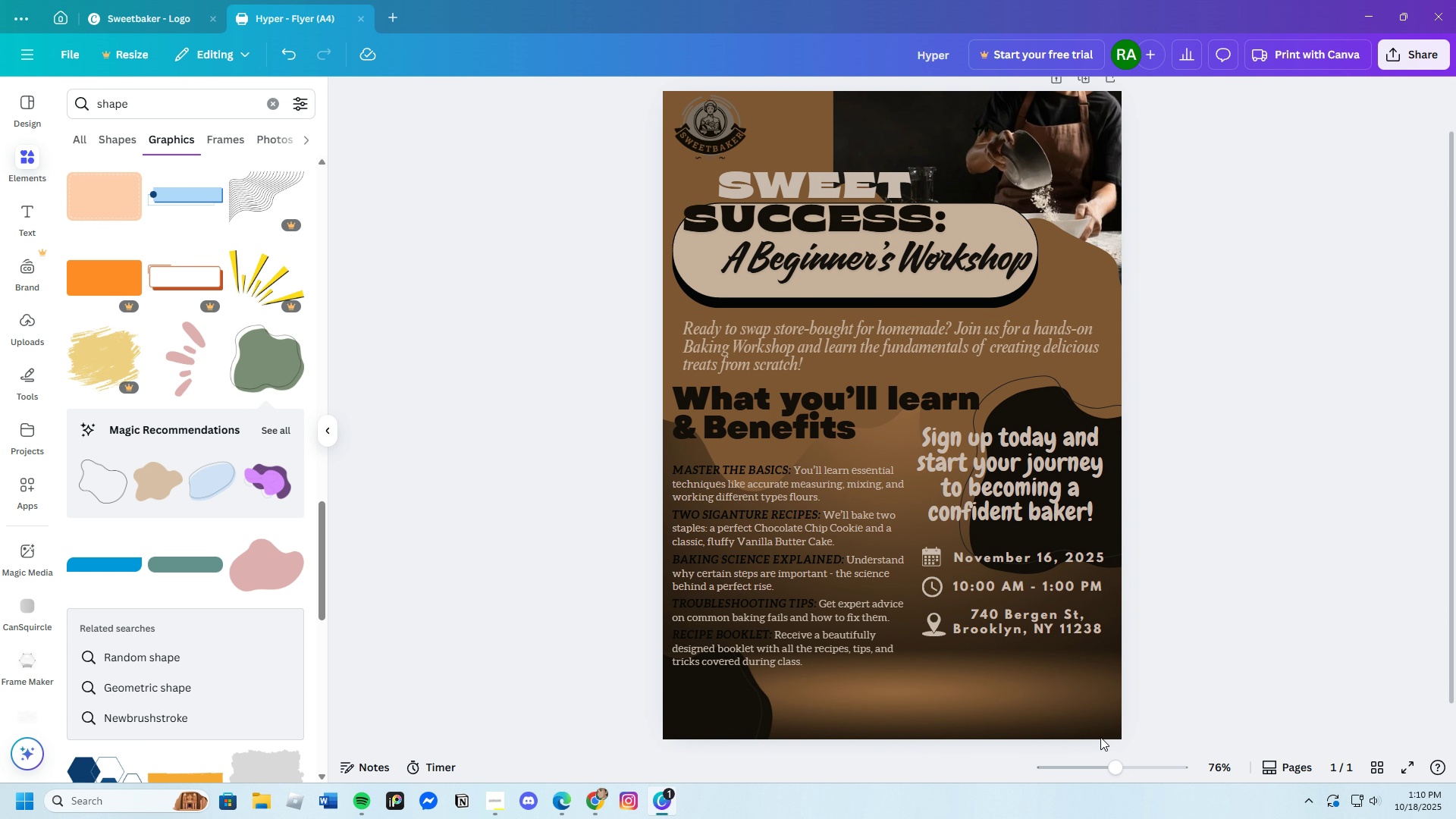 
scroll: coordinate [1103, 749], scroll_direction: down, amount: 2.0
 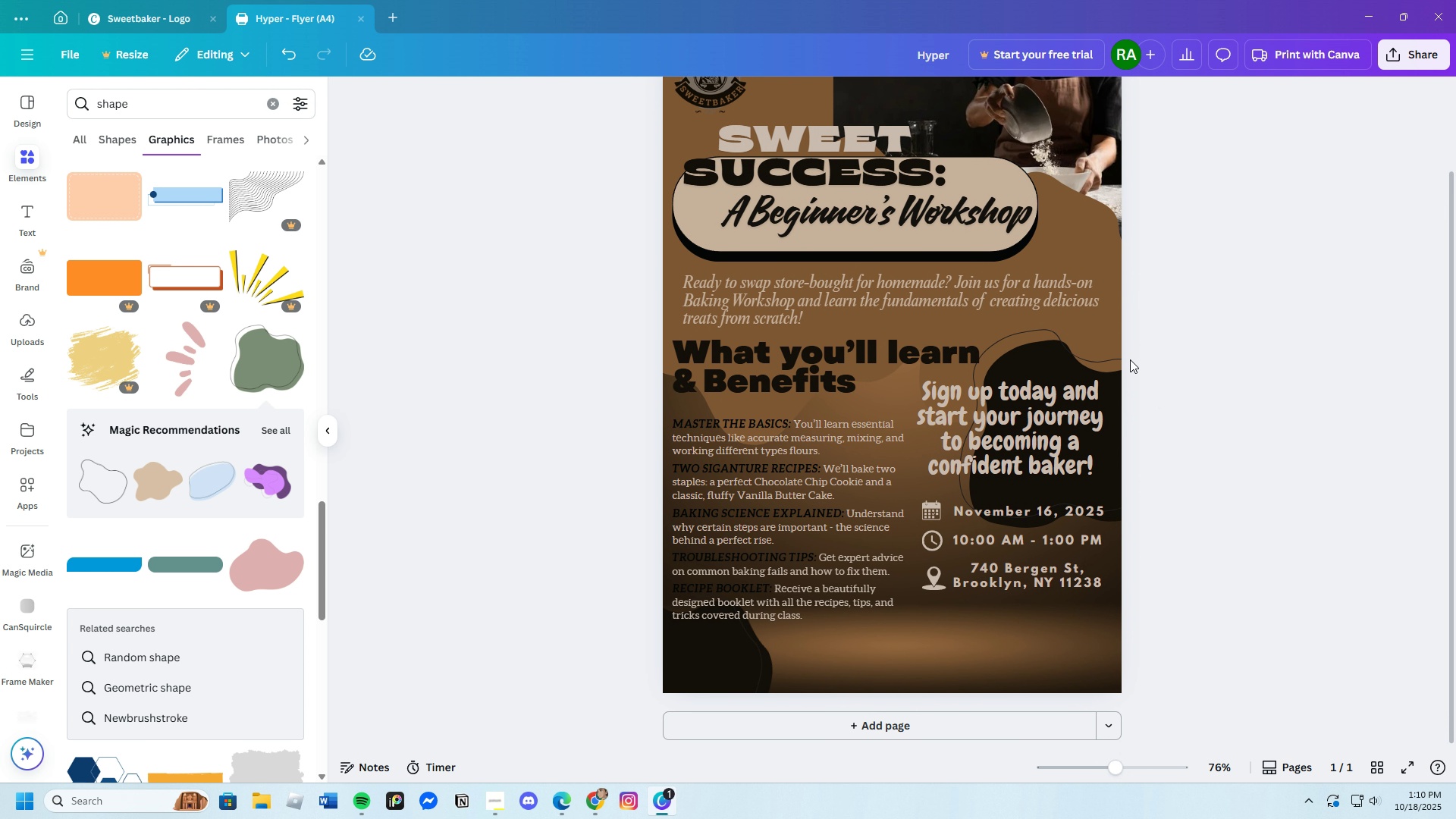 
left_click([1022, 356])
 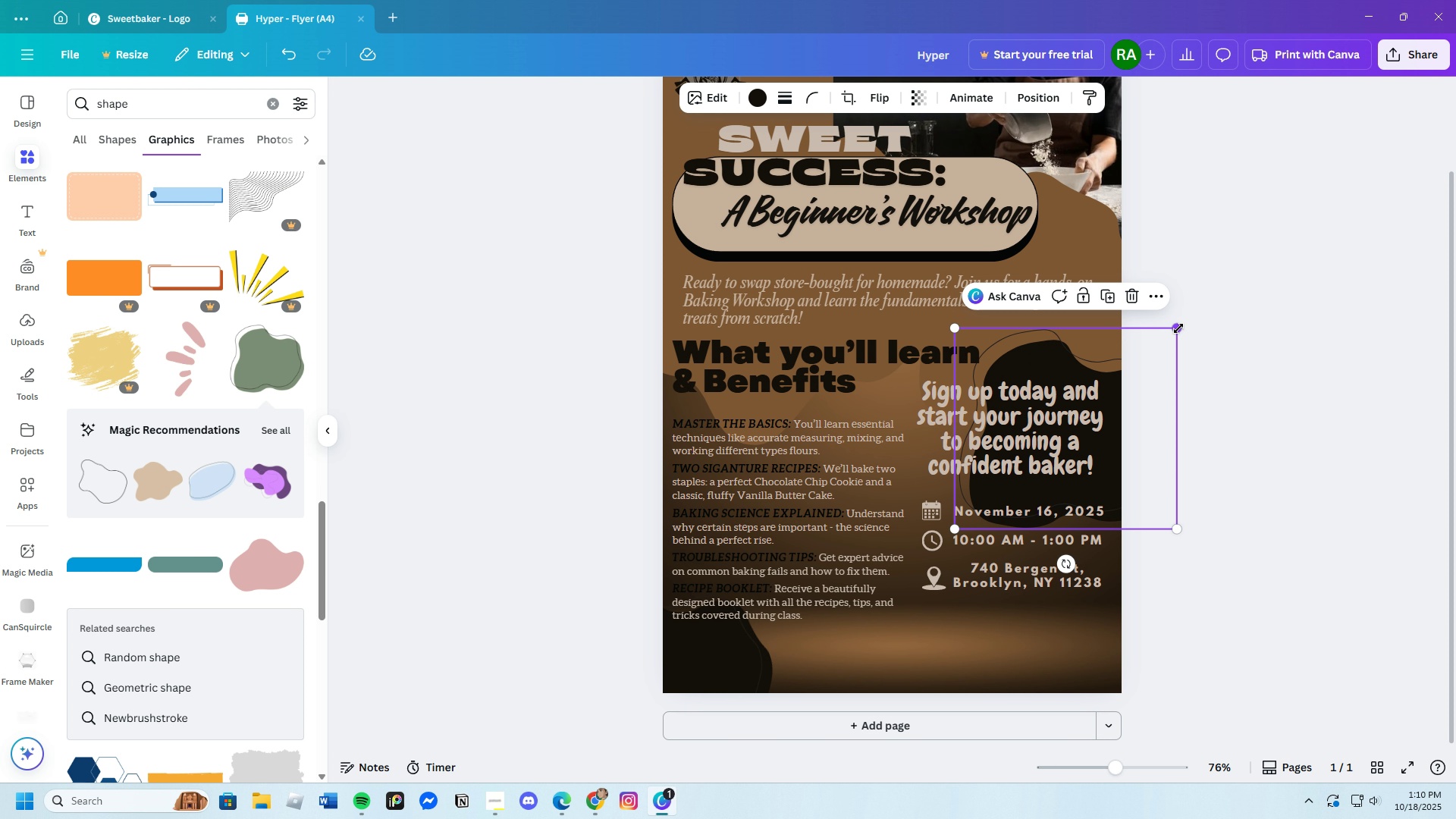 
left_click_drag(start_coordinate=[1179, 328], to_coordinate=[1272, 287])
 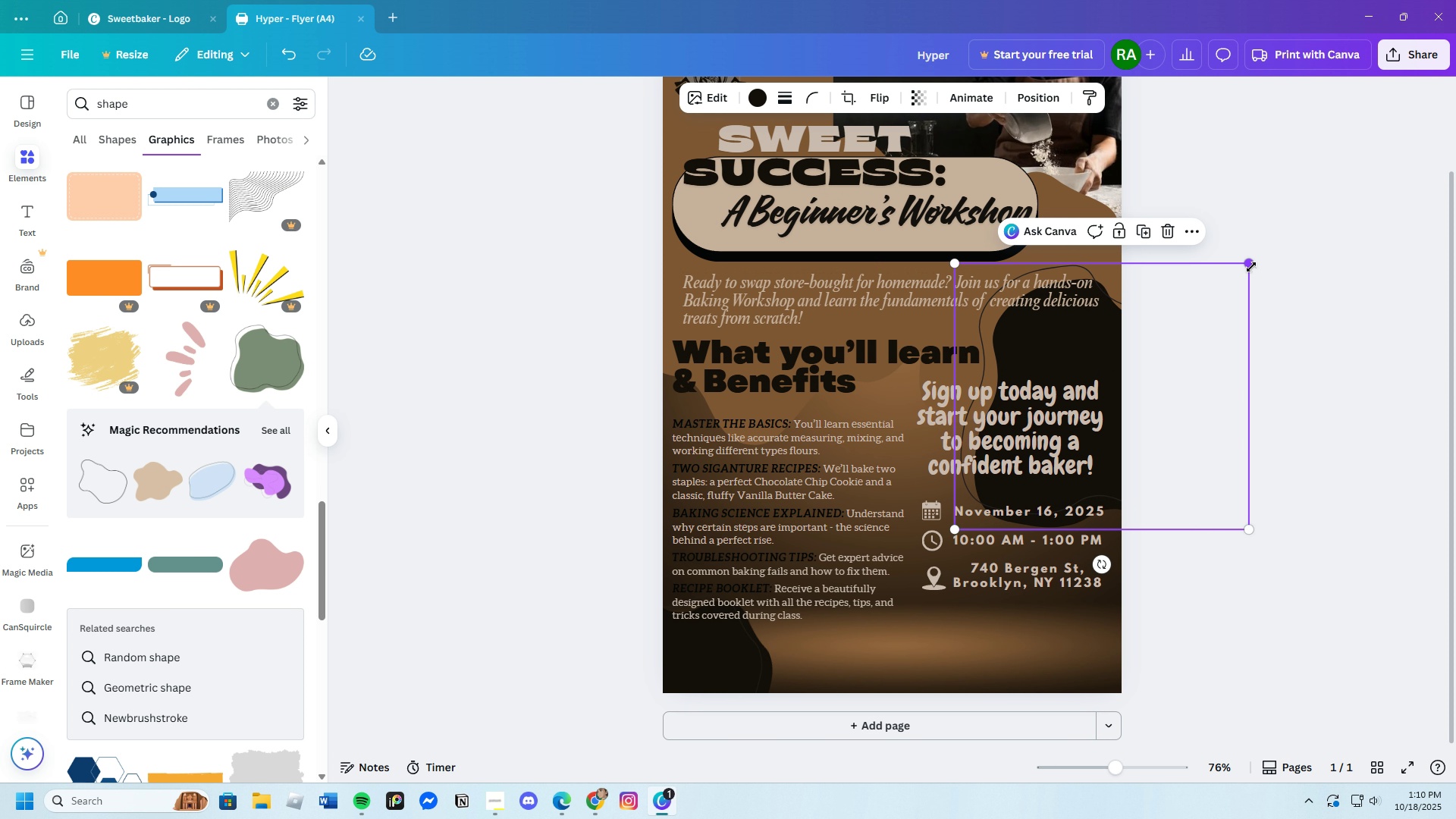 
left_click_drag(start_coordinate=[1251, 266], to_coordinate=[1265, 258])
 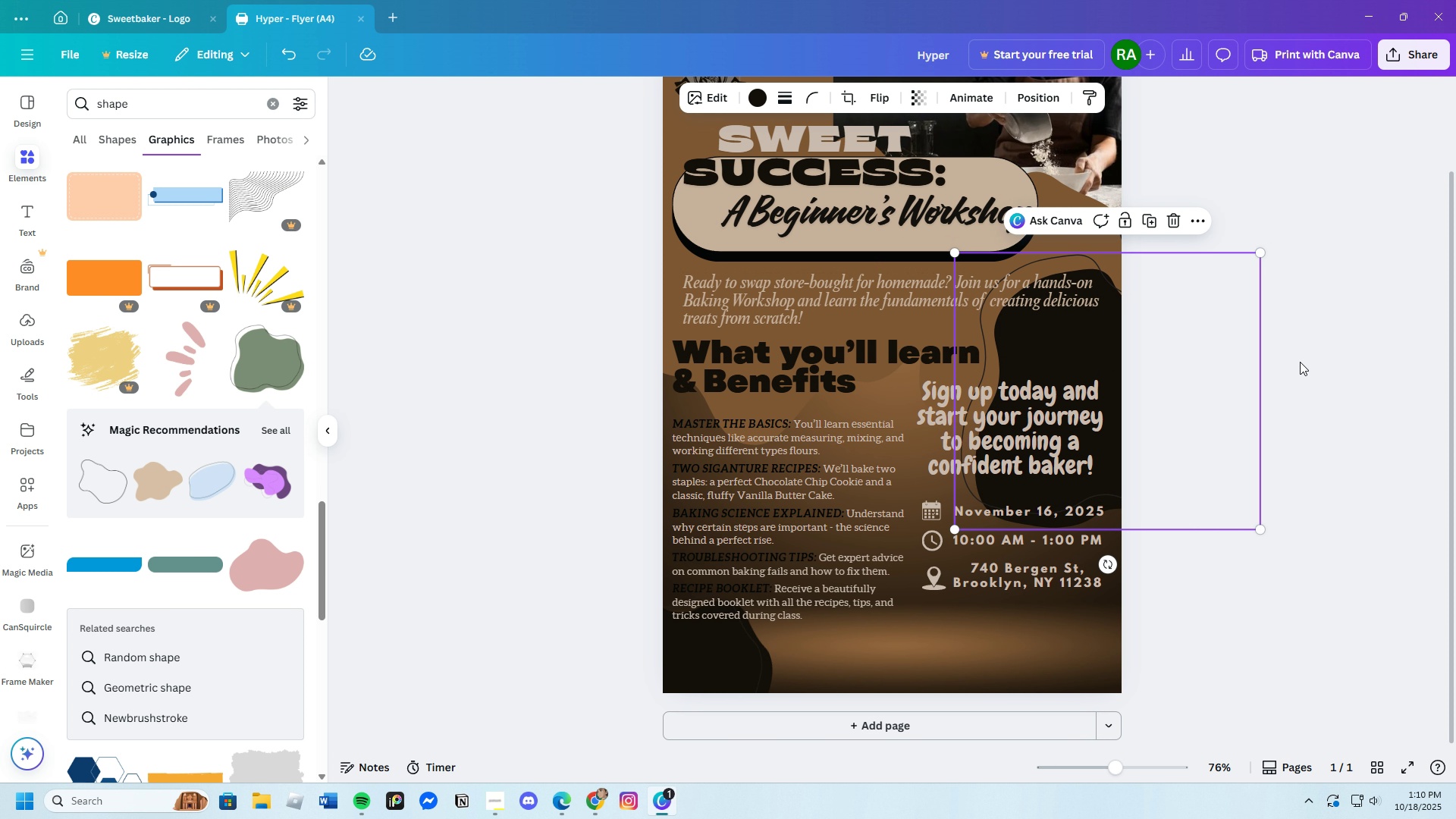 
left_click([1308, 399])
 